 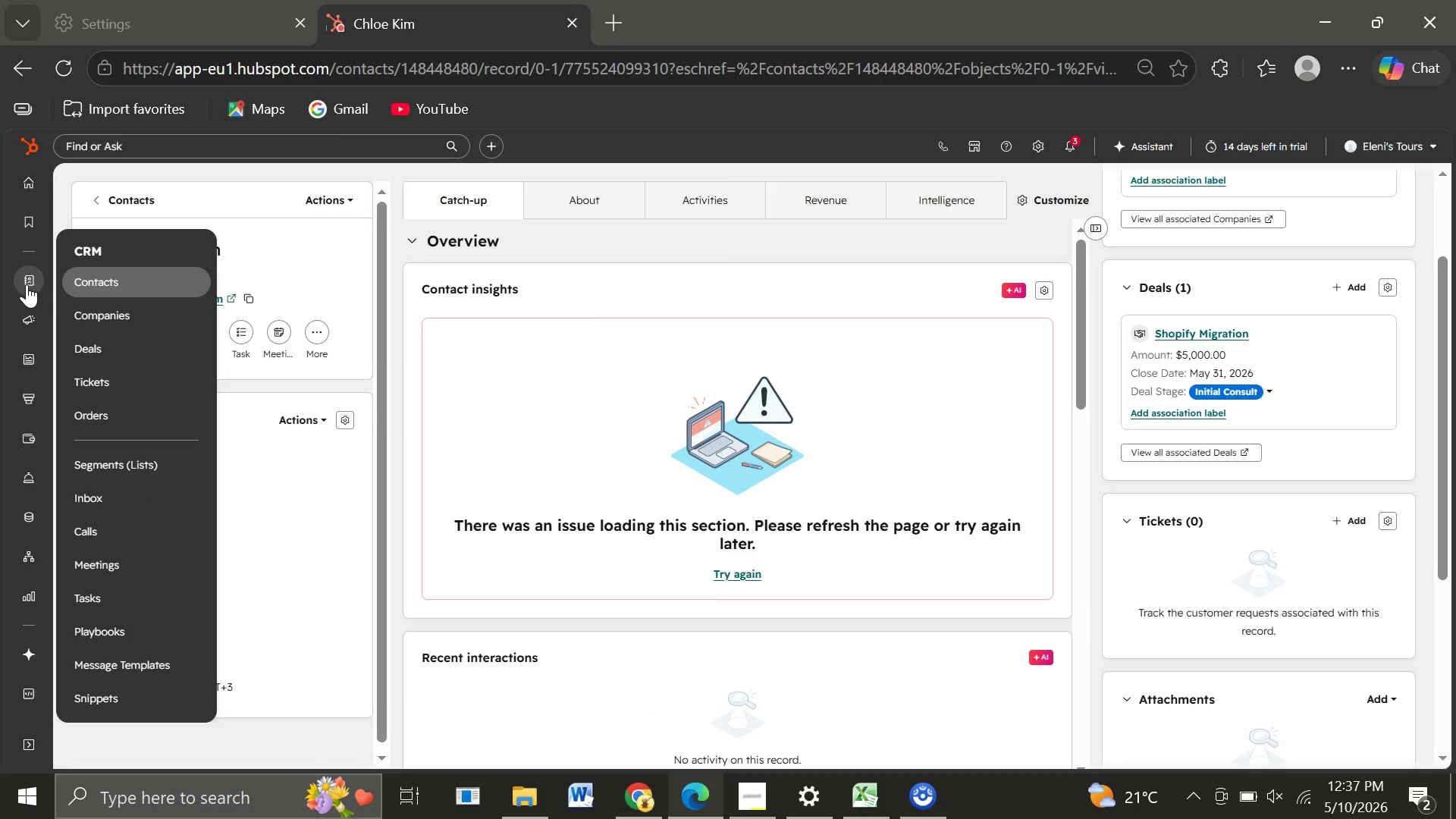 
left_click([99, 275])
 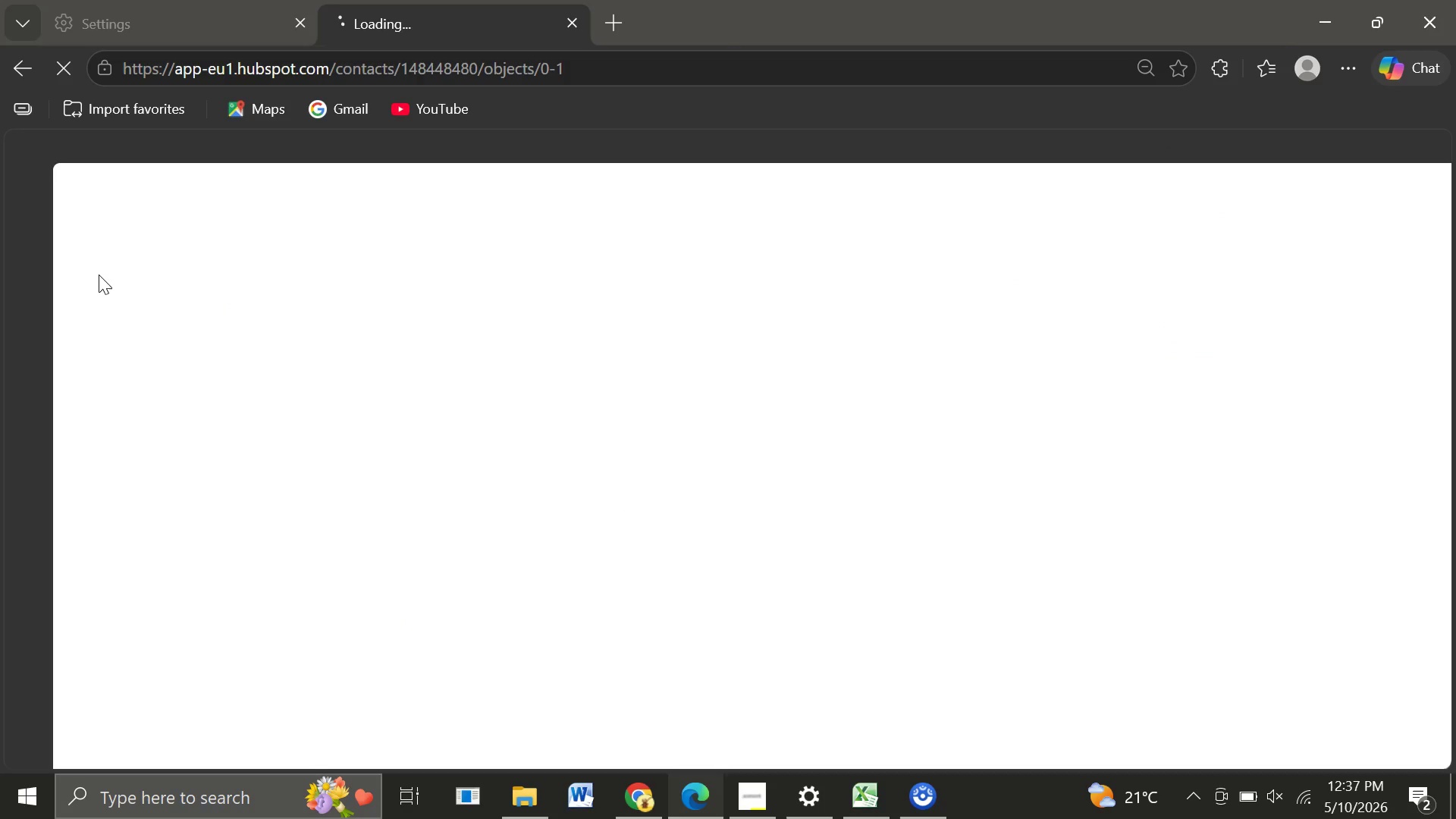 
wait(5.14)
 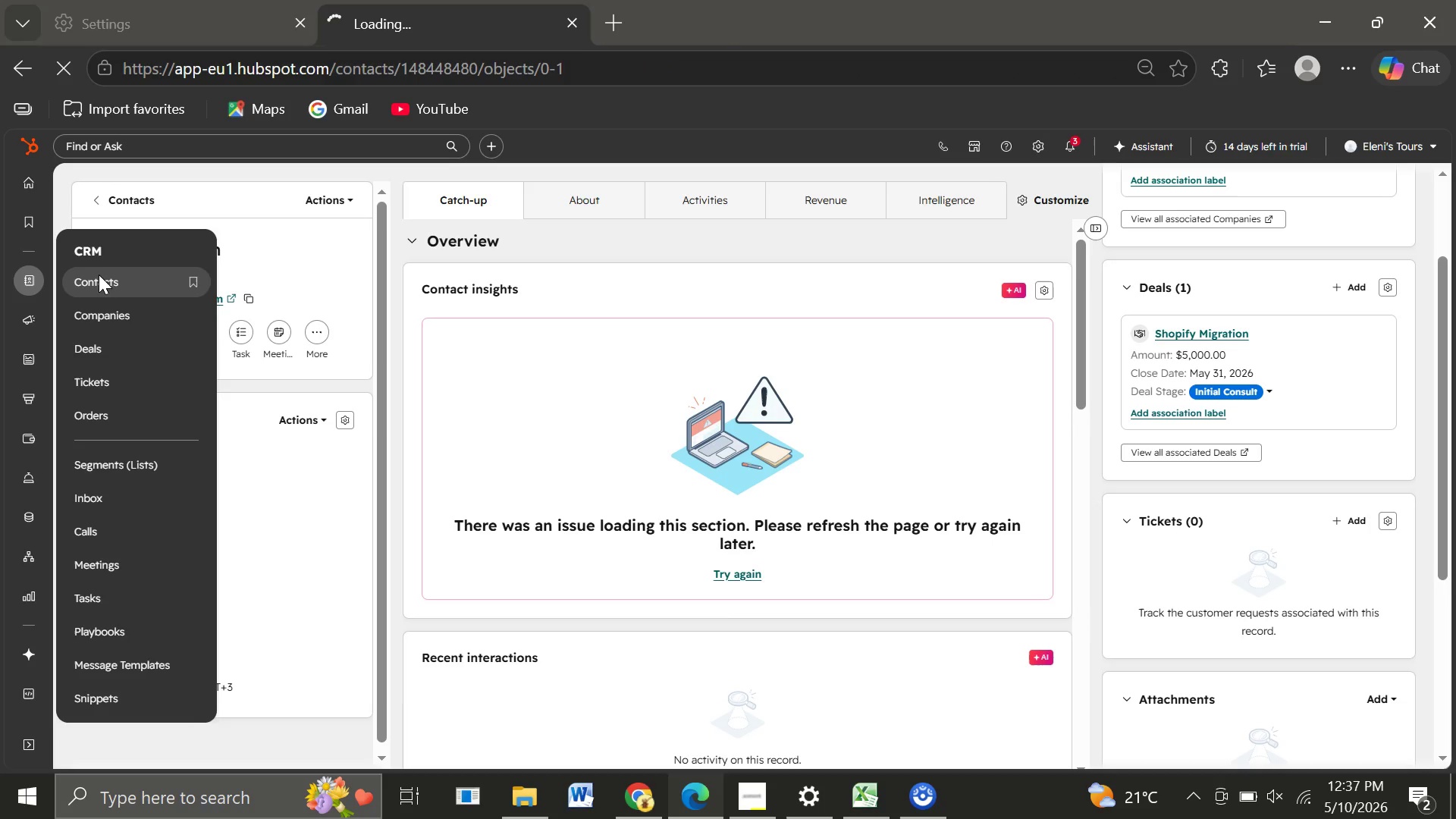 
mouse_move([318, 447])
 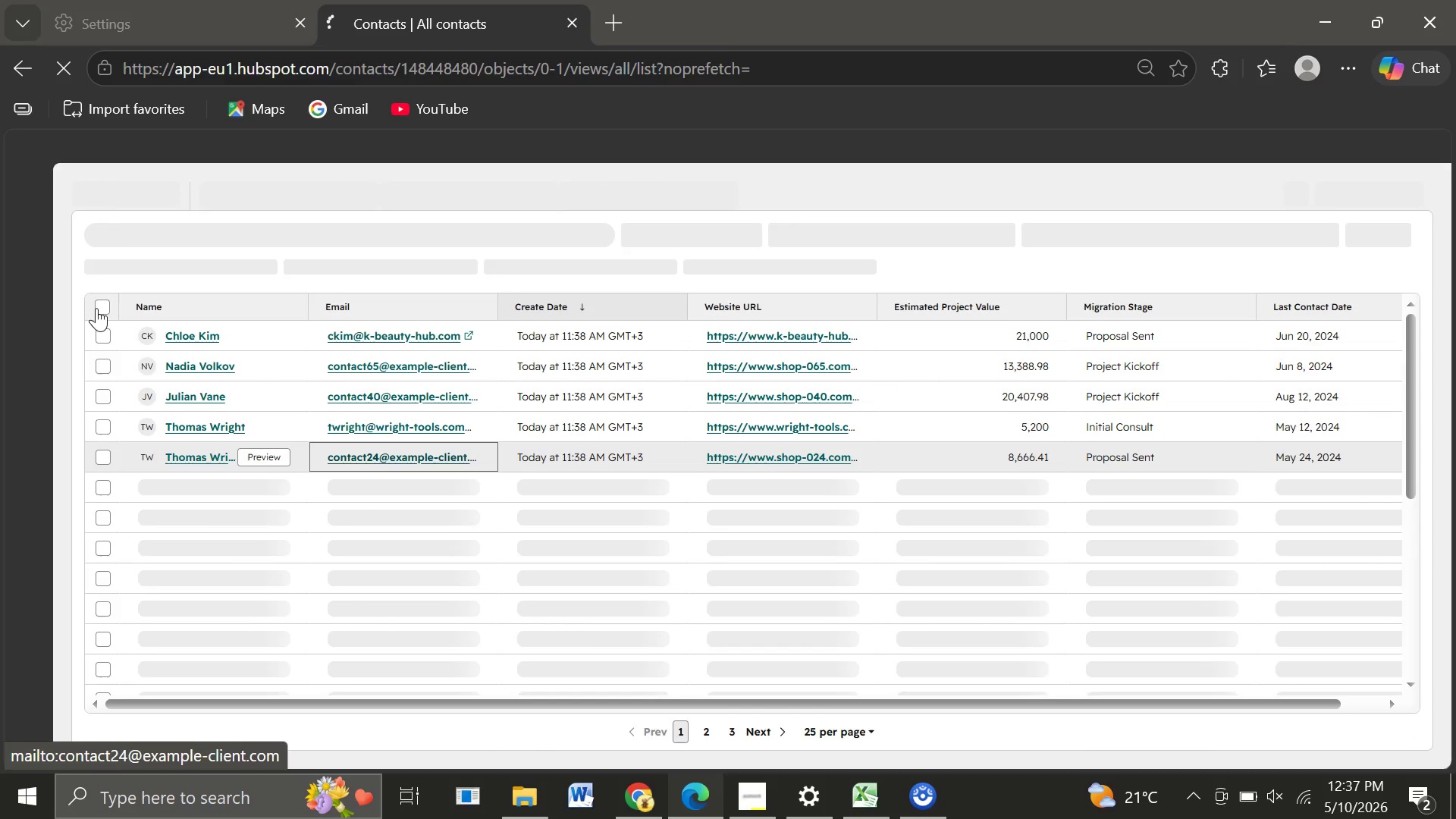 
left_click([96, 308])
 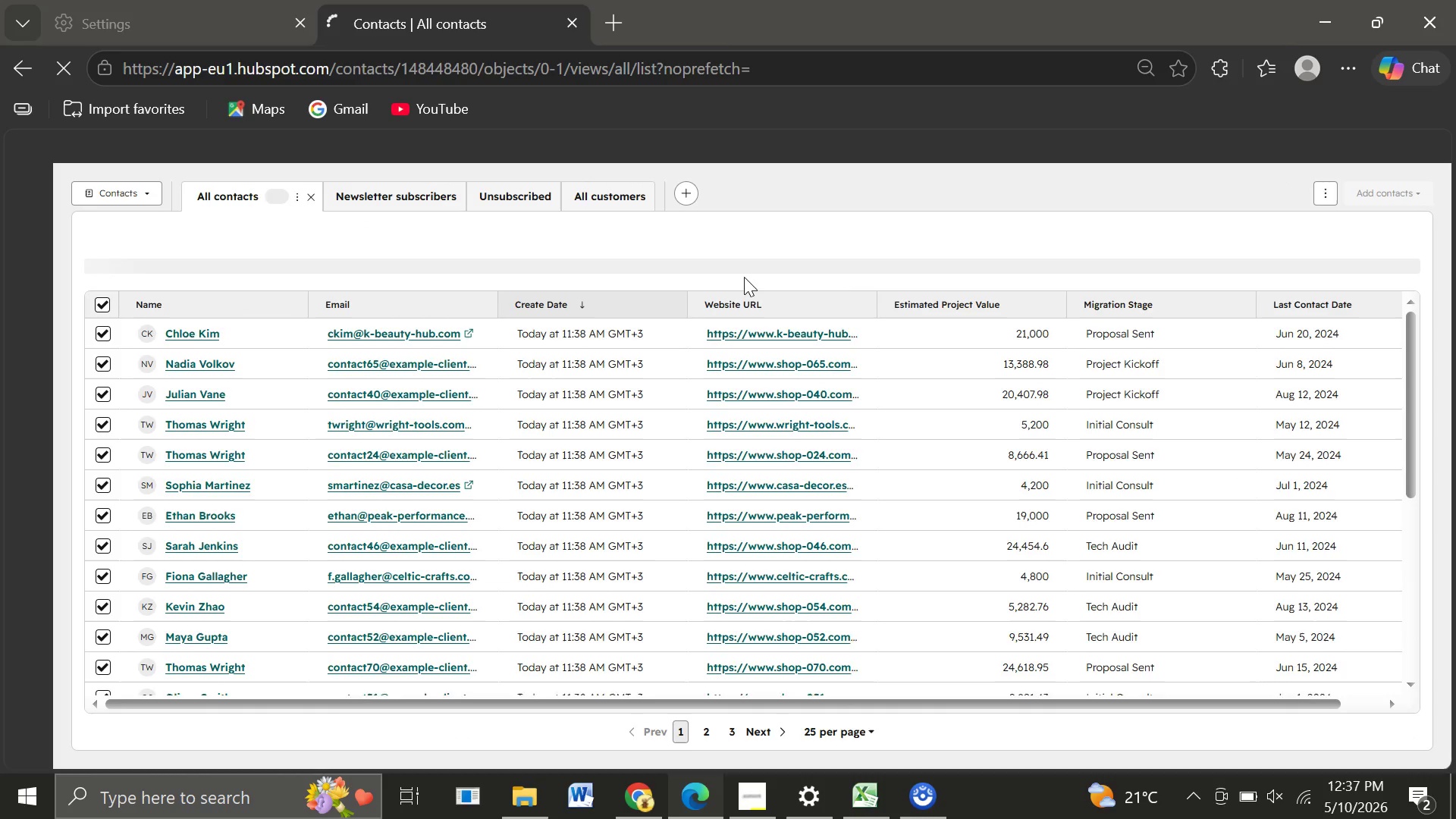 
wait(5.61)
 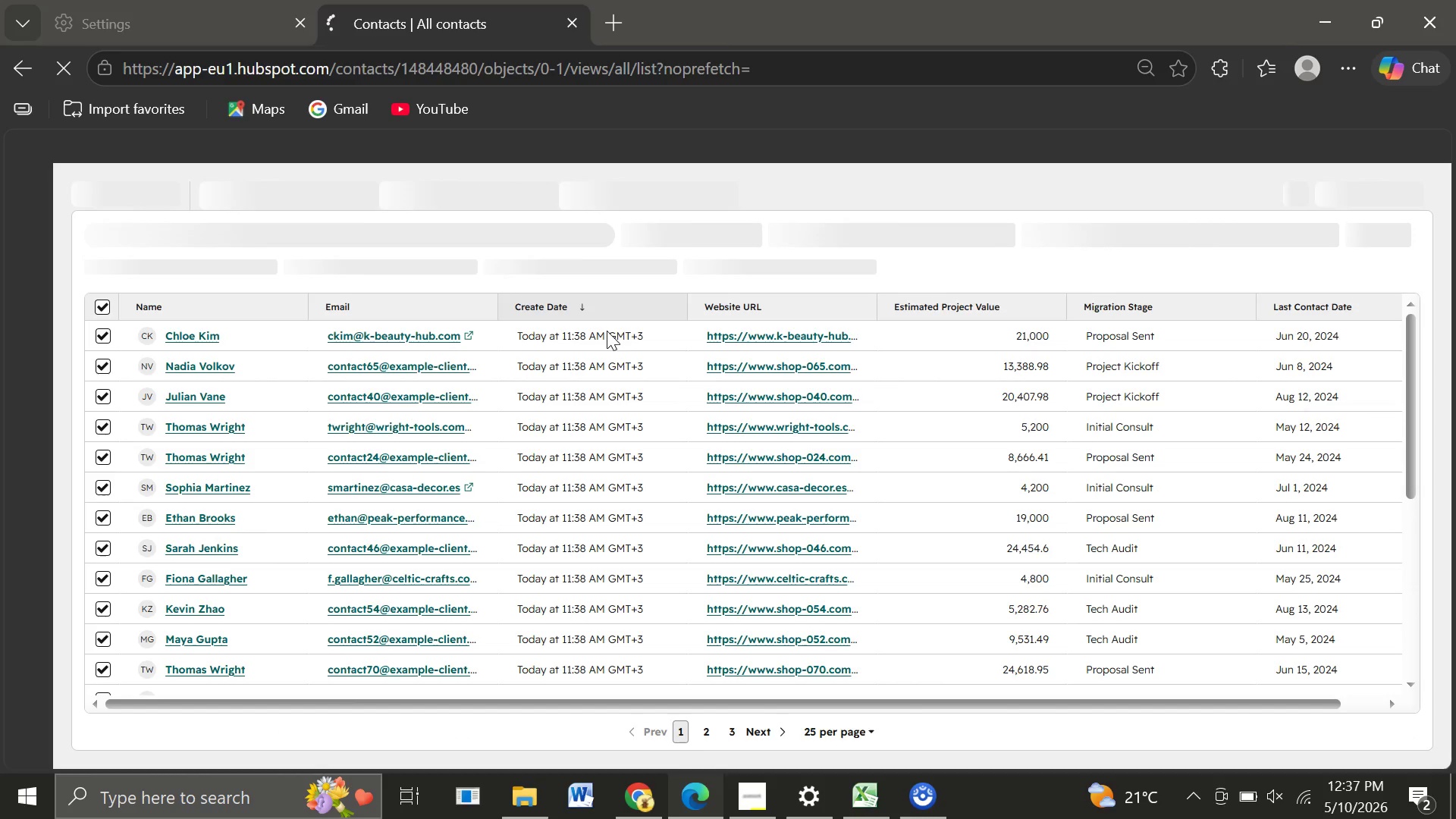 
mouse_move([799, 292])
 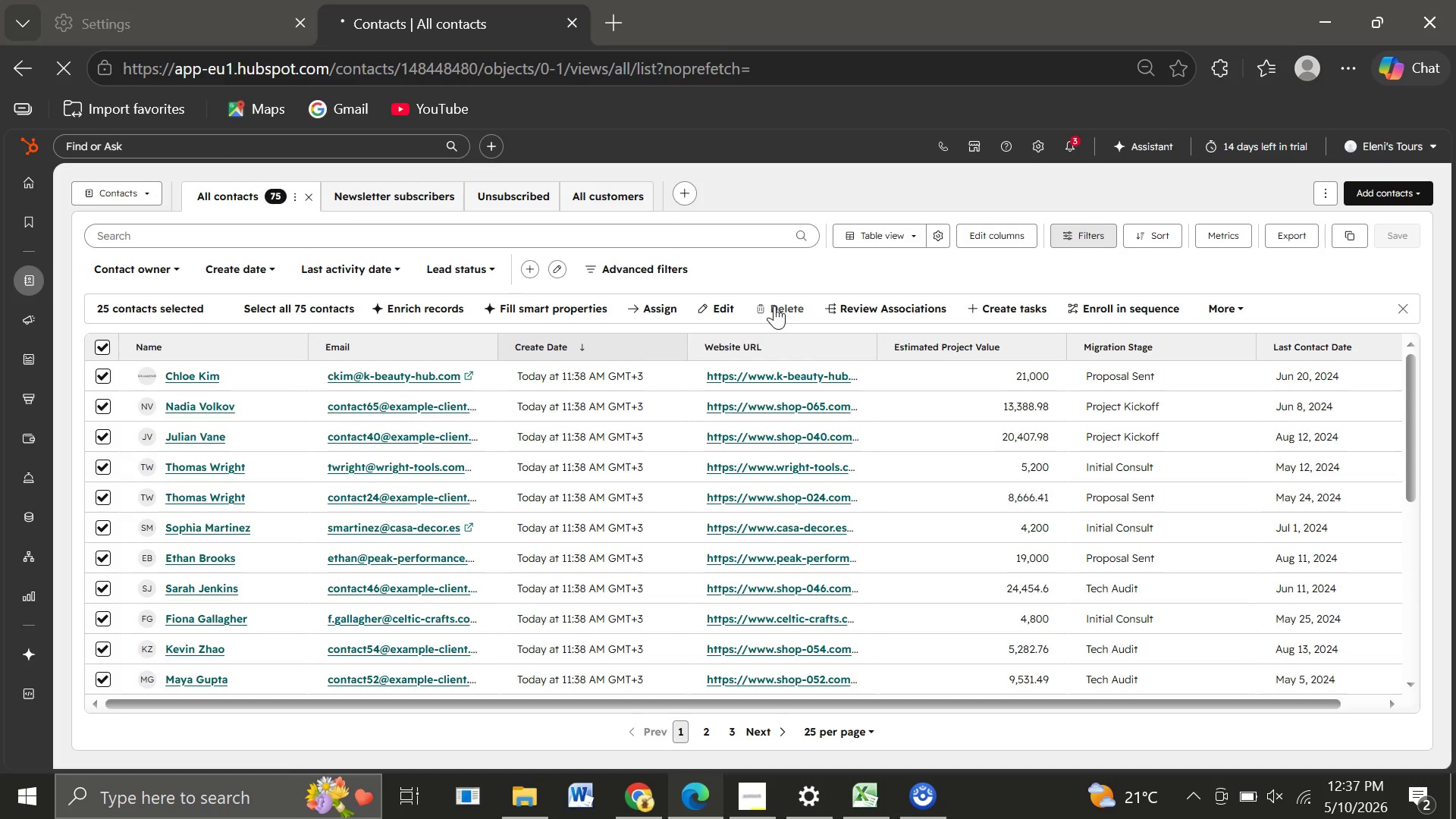 
left_click([774, 306])
 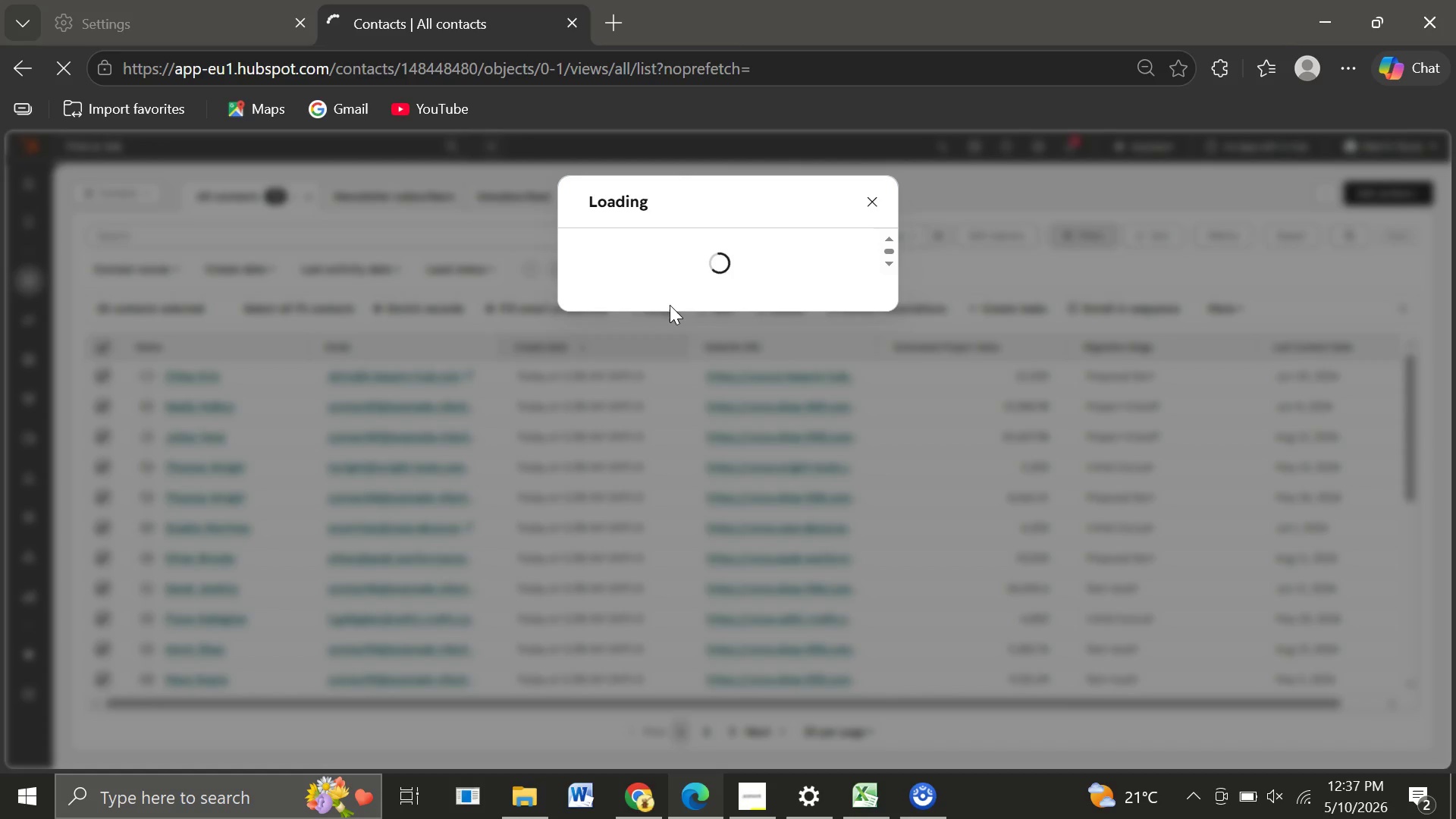 
wait(10.52)
 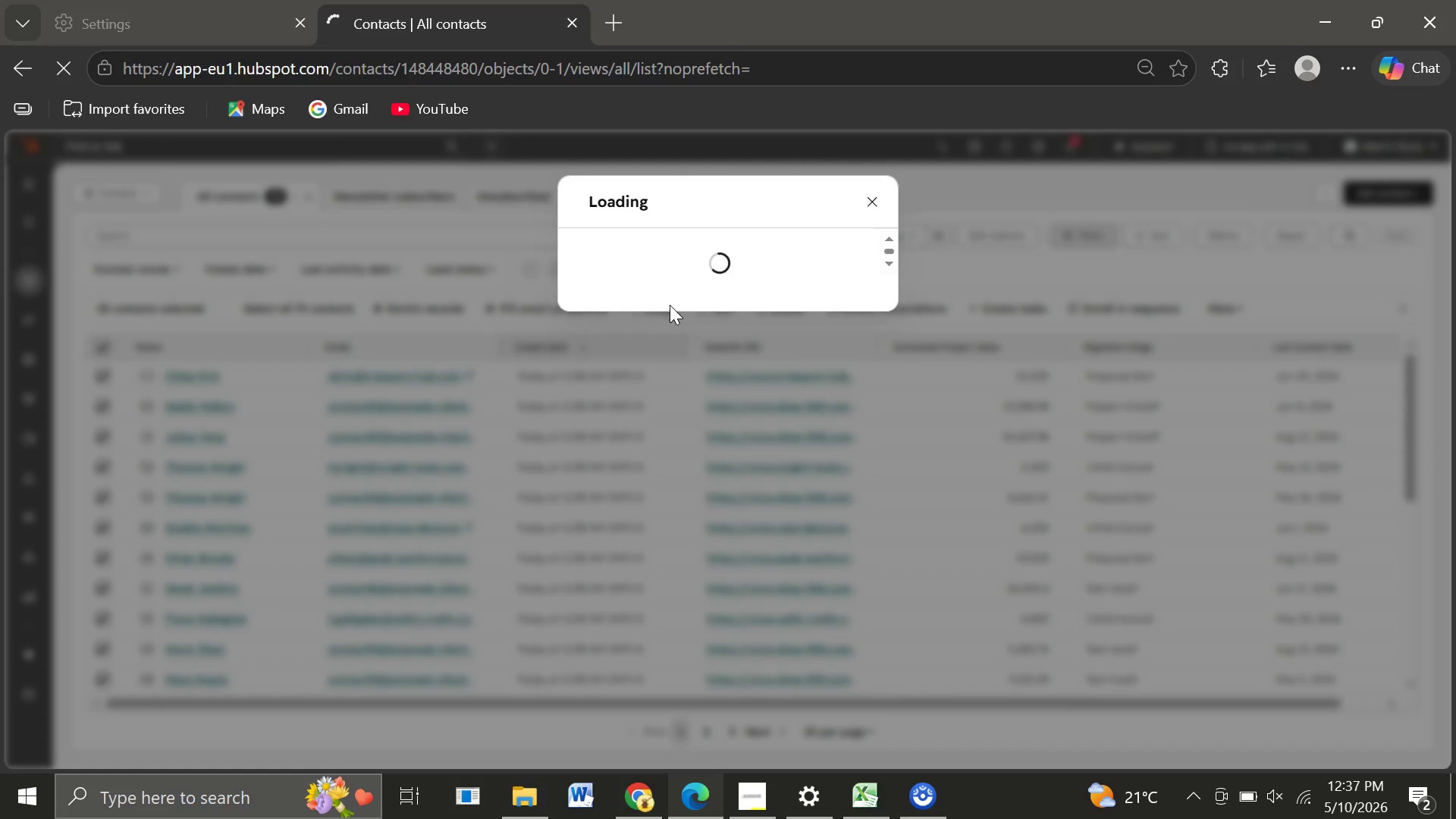 
left_click([679, 442])
 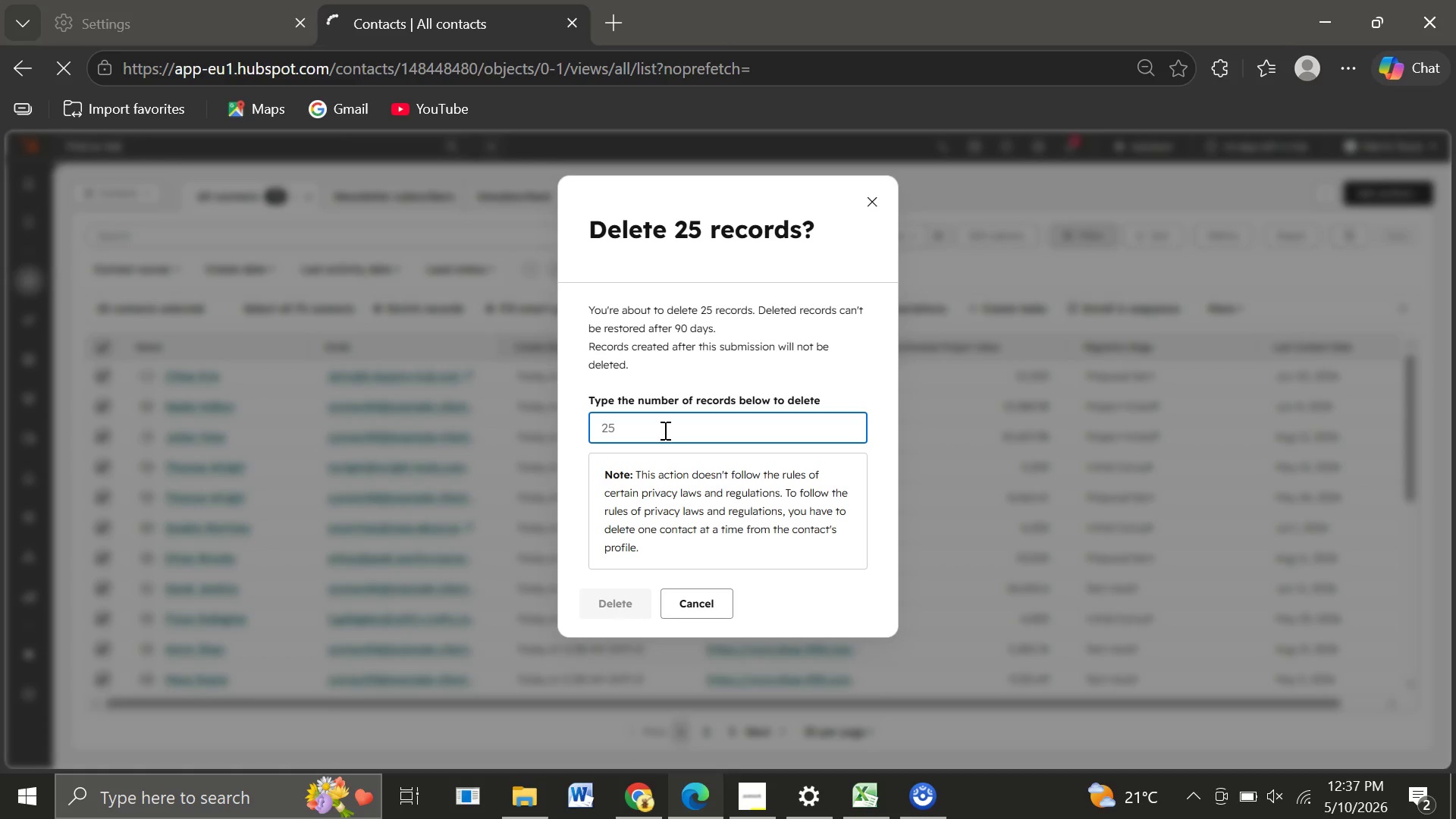 
type(25)
 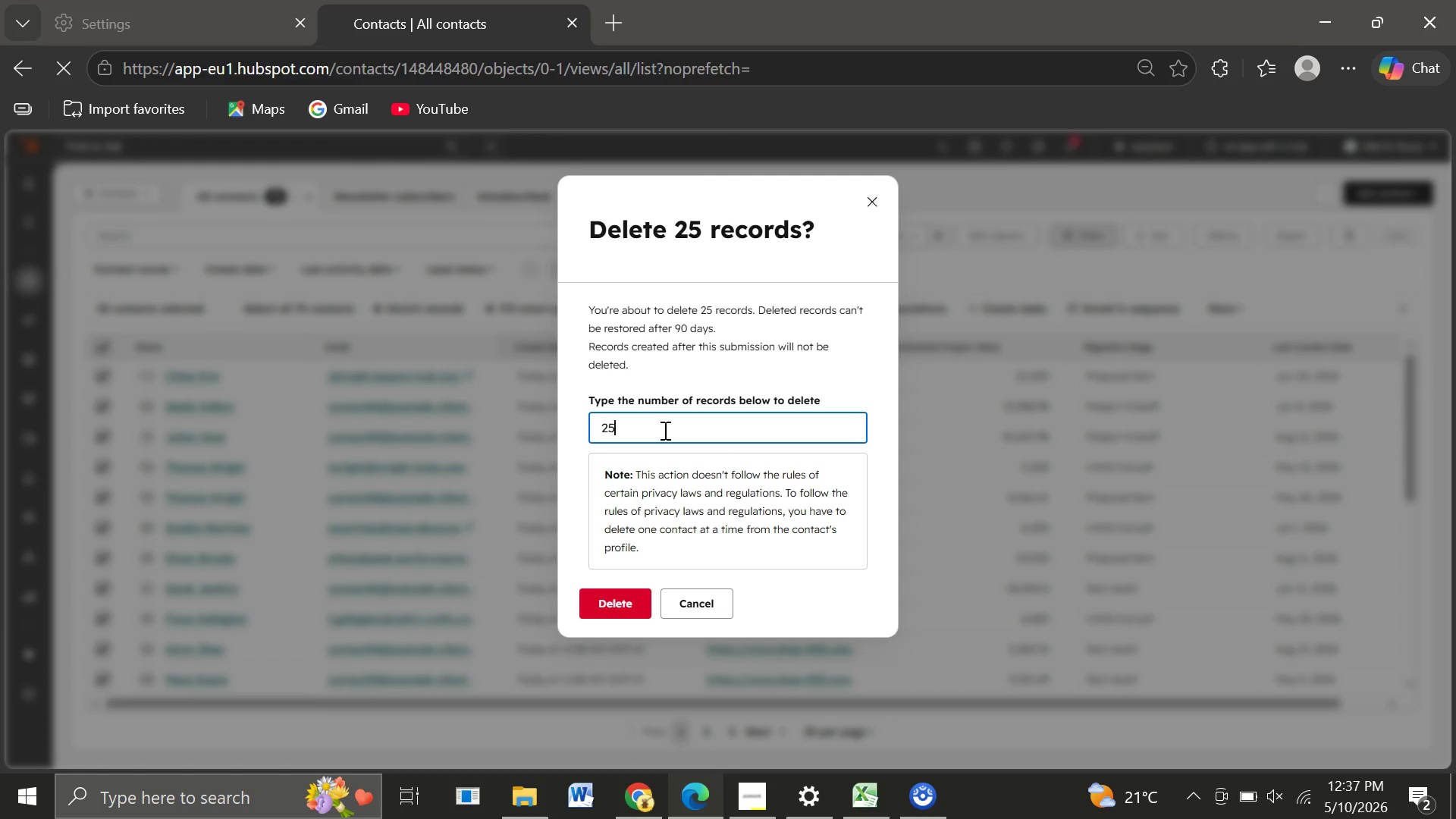 
key(Enter)
 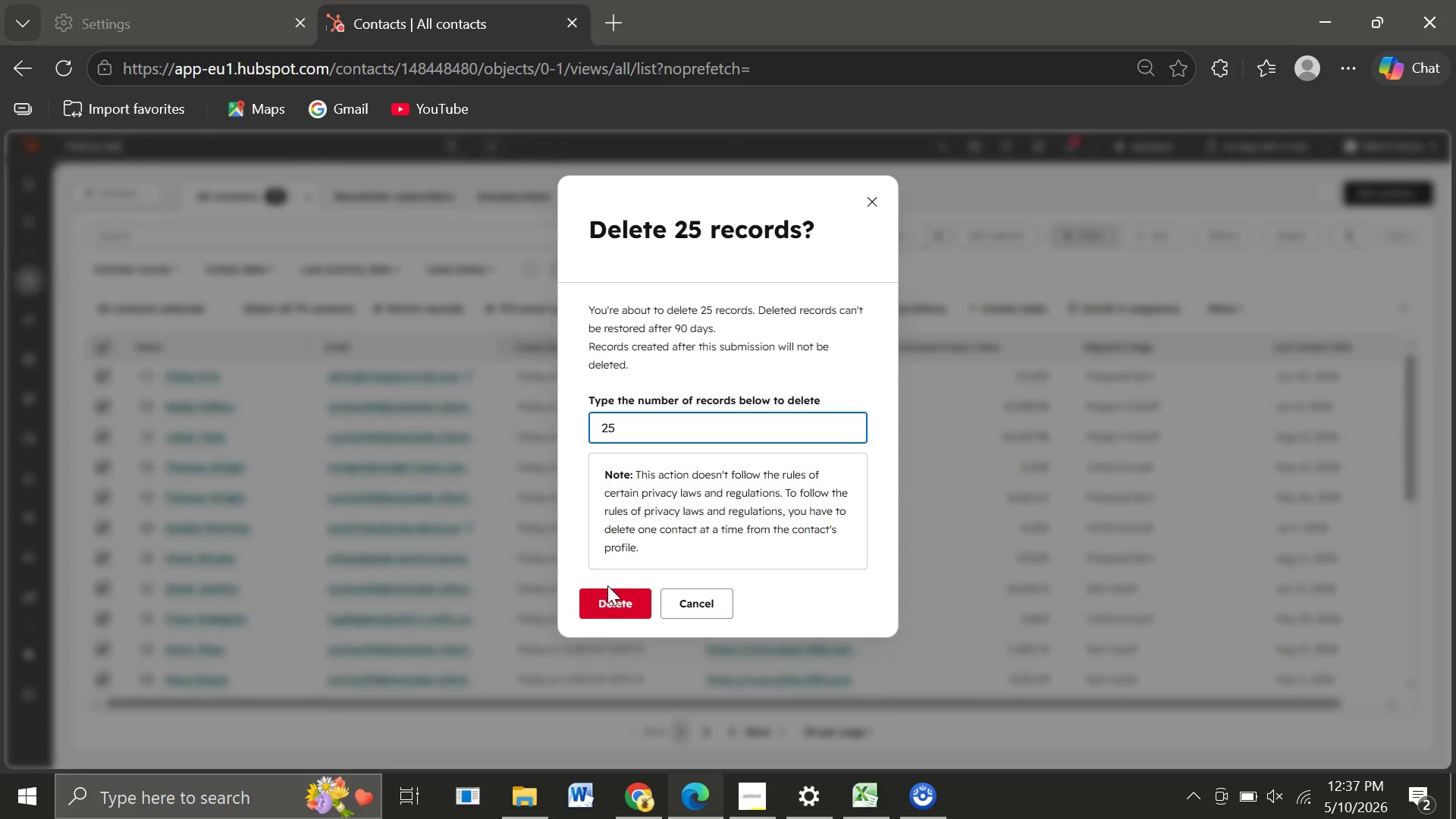 
left_click([607, 585])
 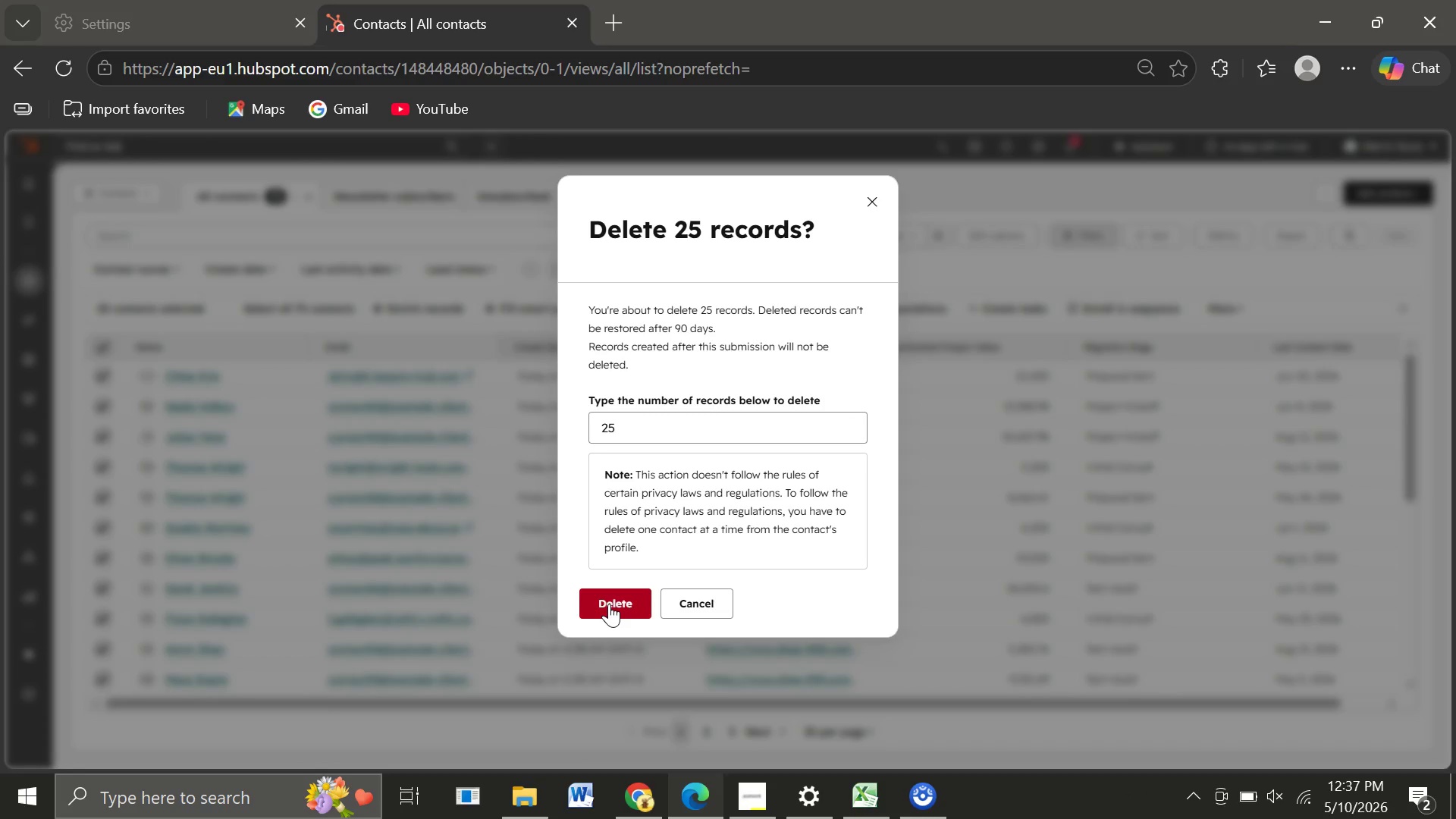 
left_click([609, 604])
 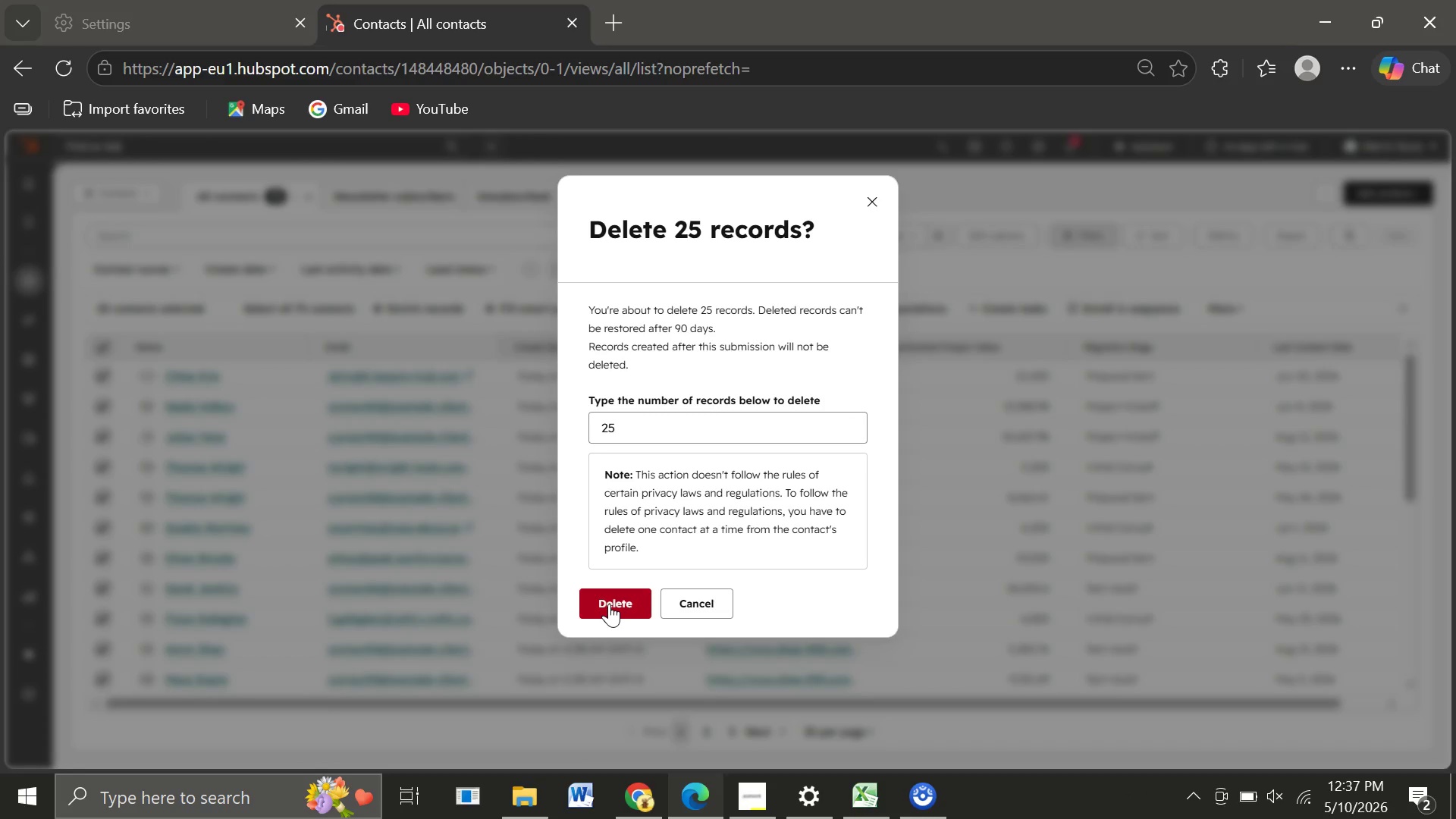 
left_click([609, 604])
 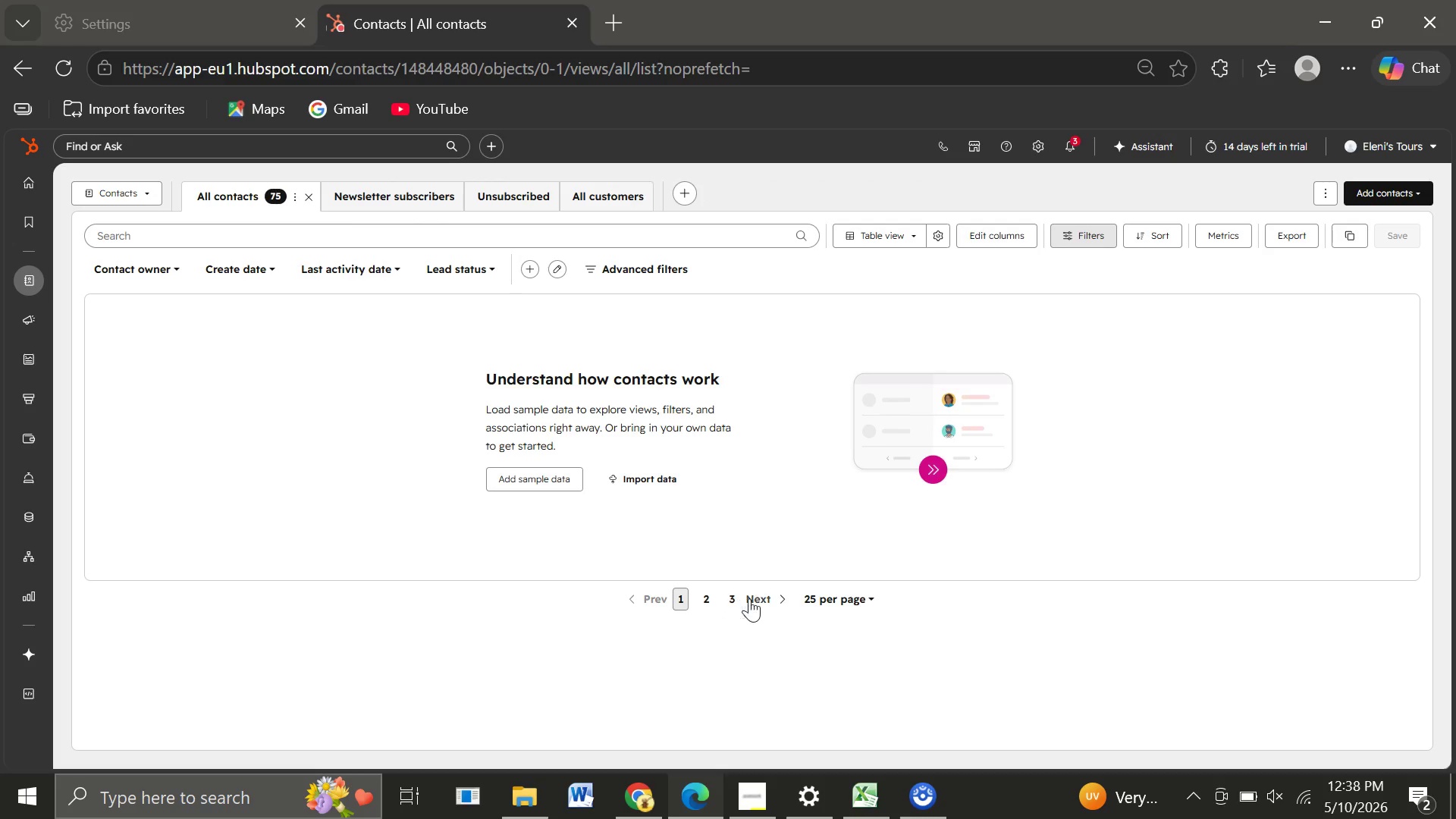 
wait(7.64)
 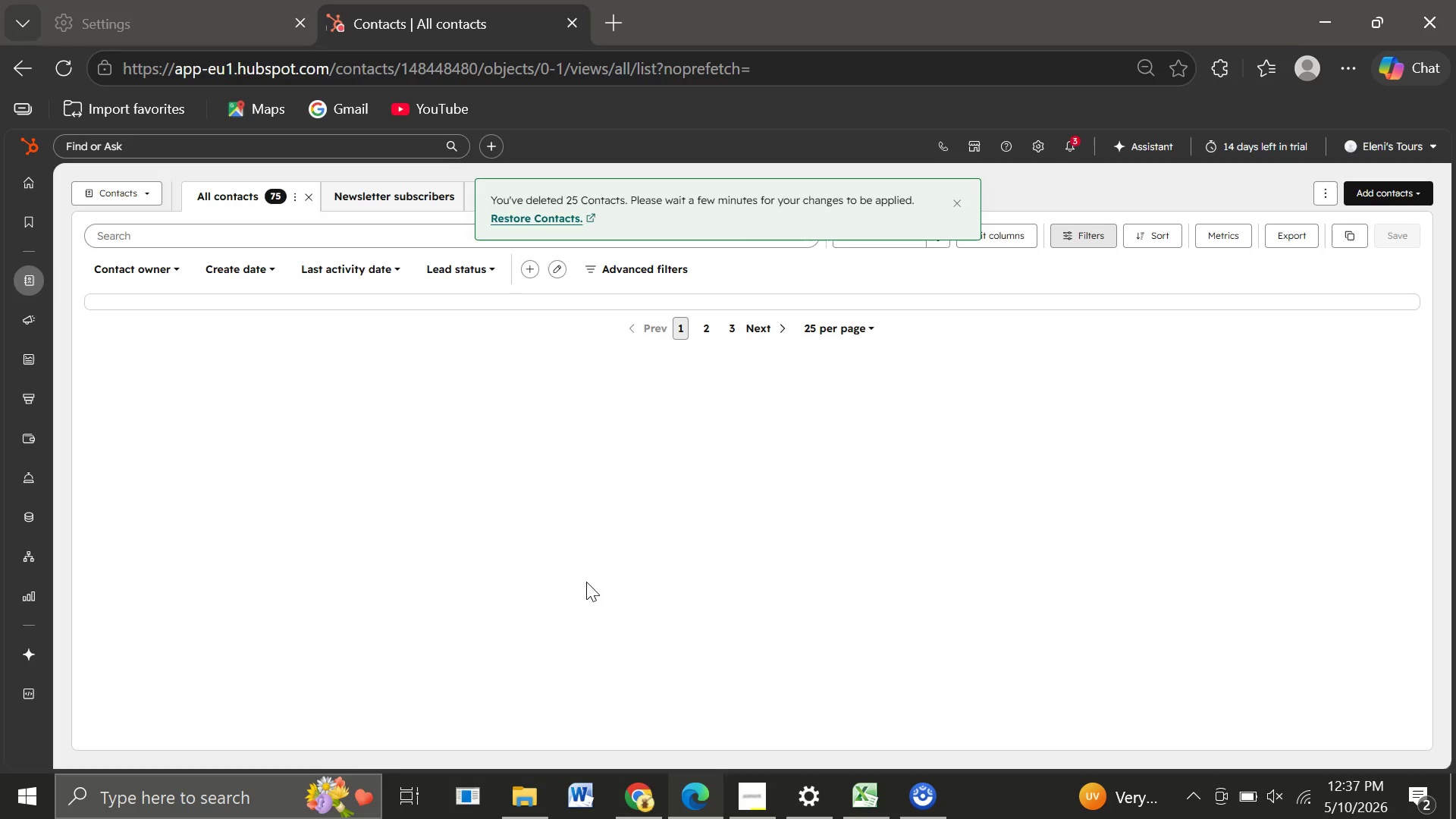 
left_click([820, 595])
 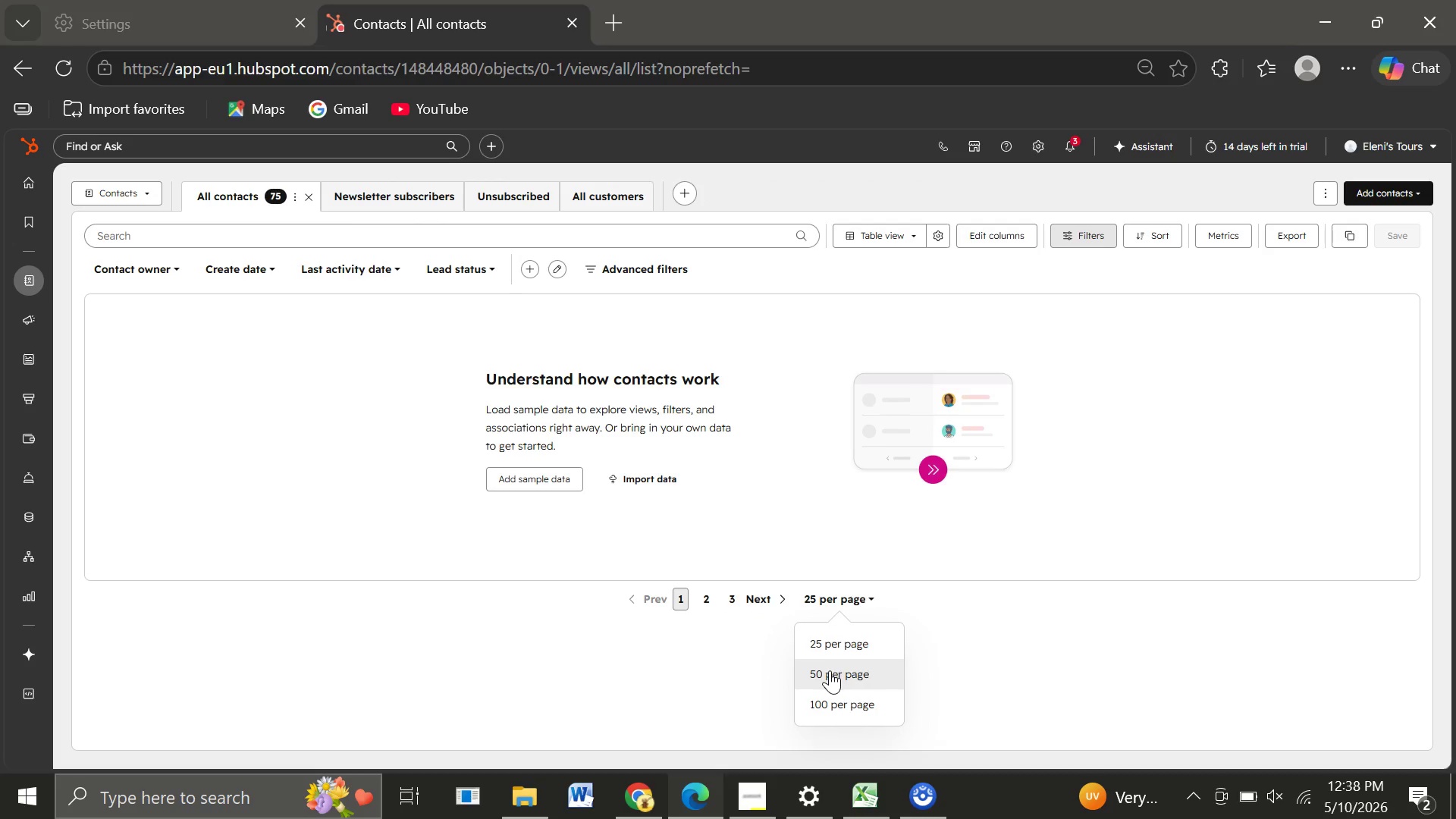 
left_click([830, 670])
 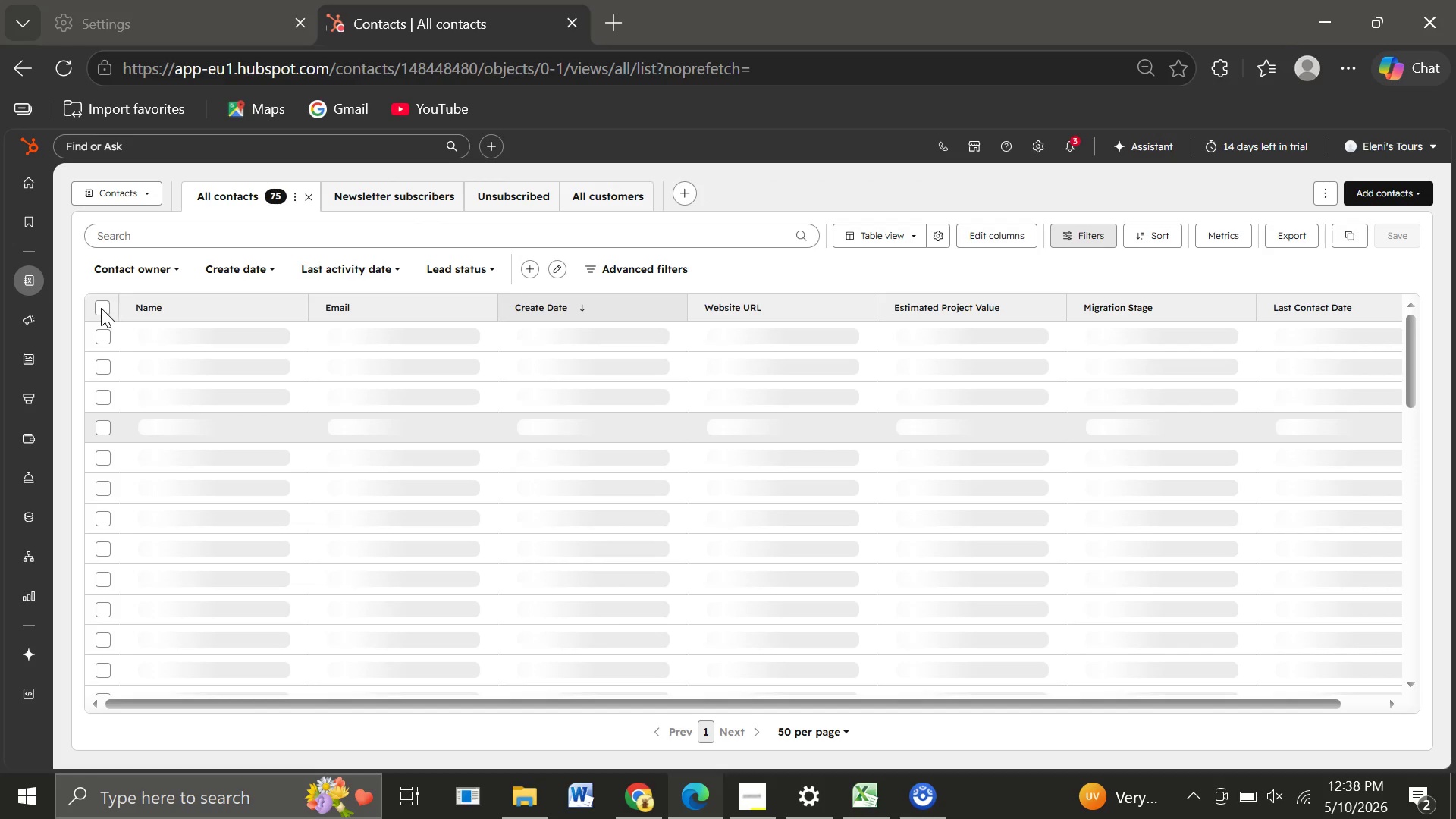 
left_click([99, 308])
 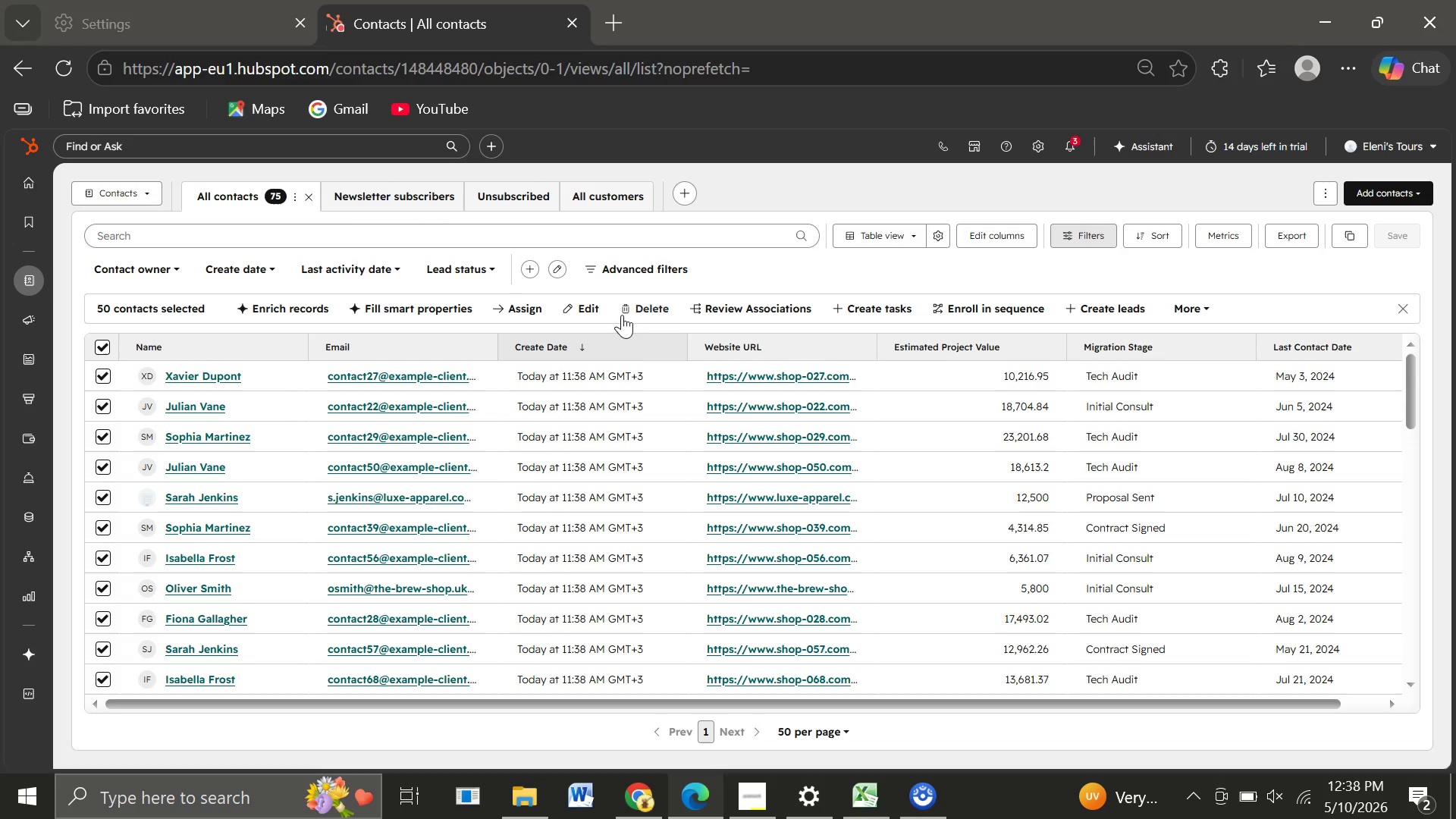 
left_click([639, 303])
 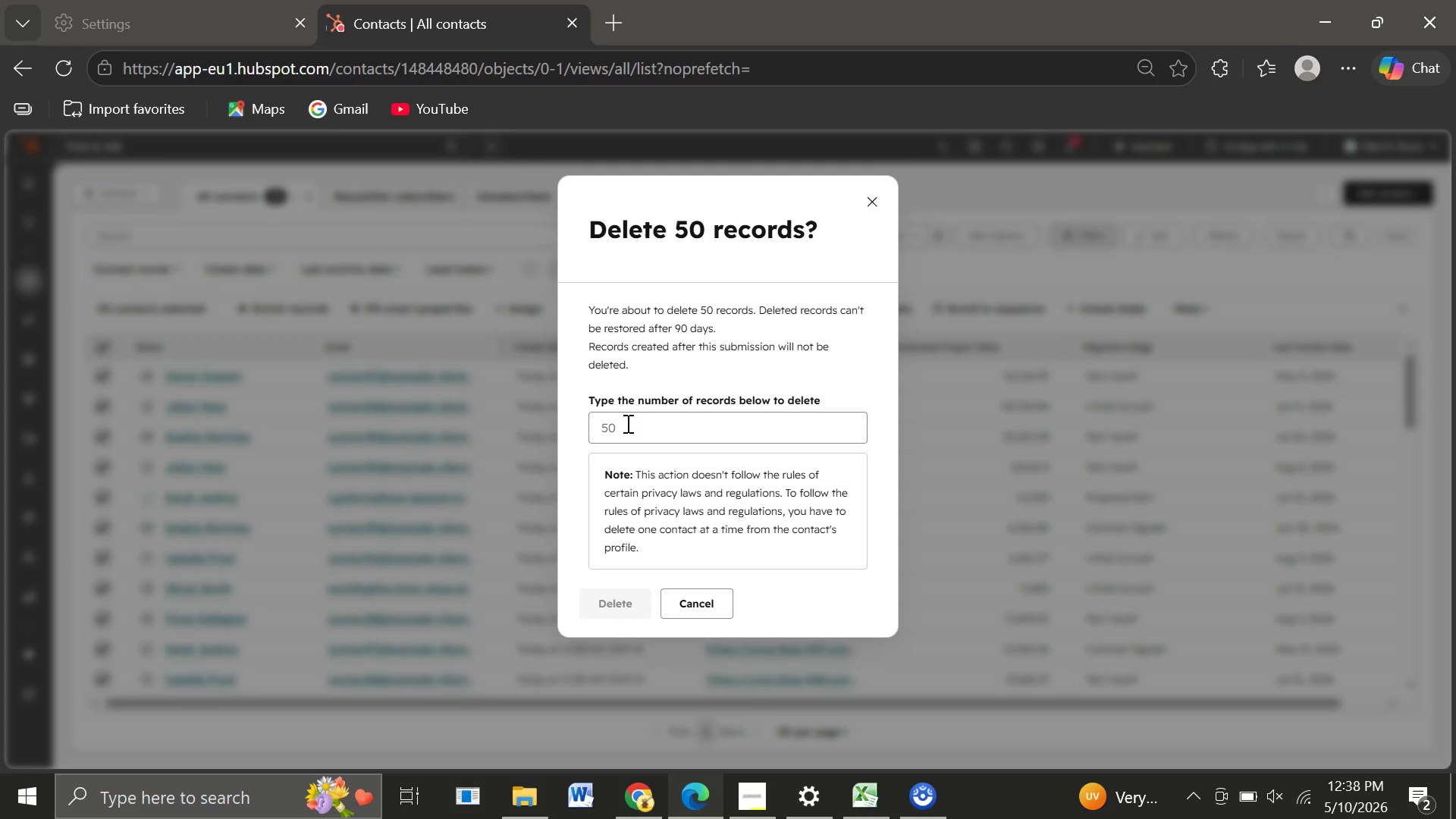 
left_click([626, 423])
 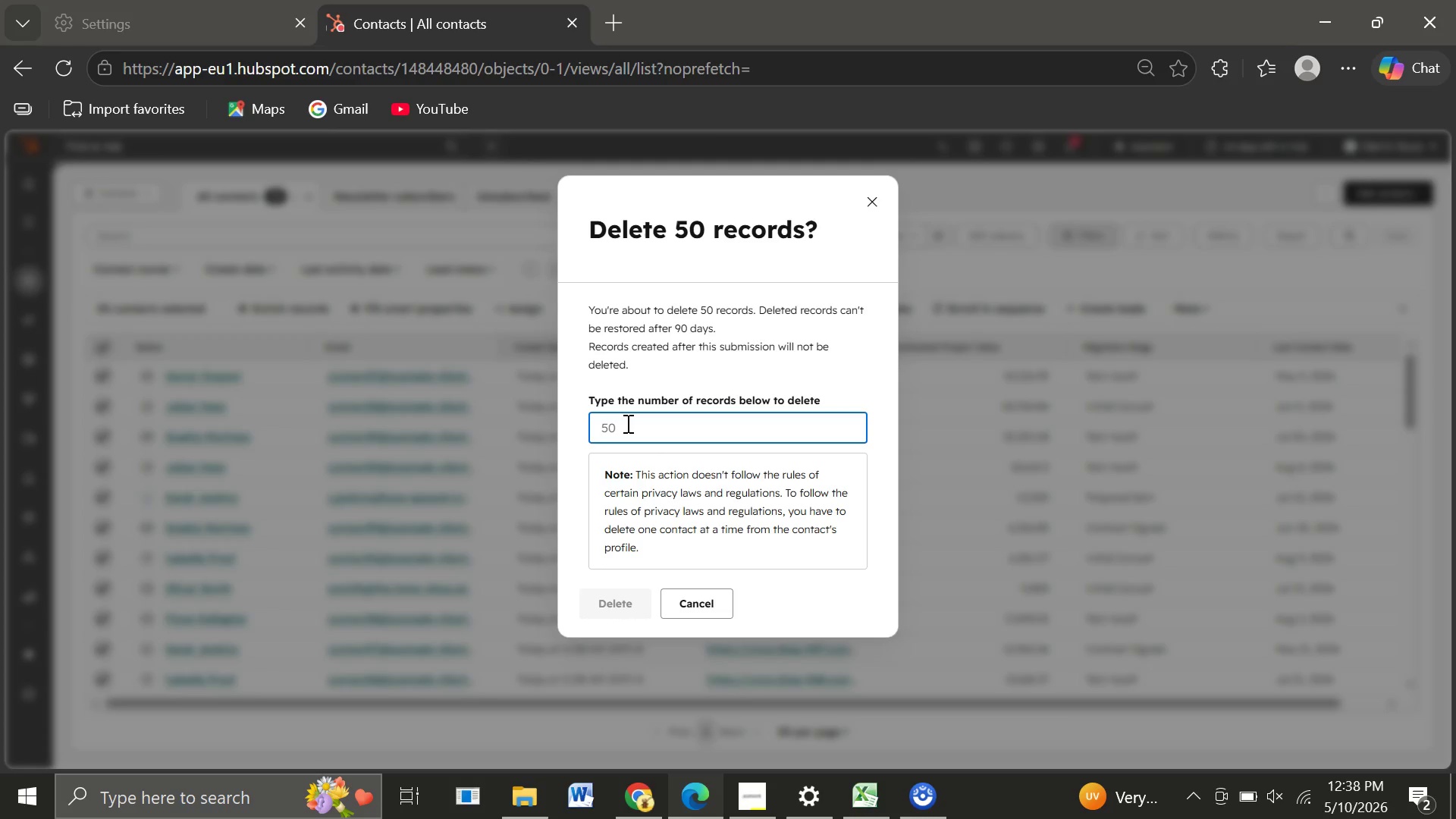 
type(50)
 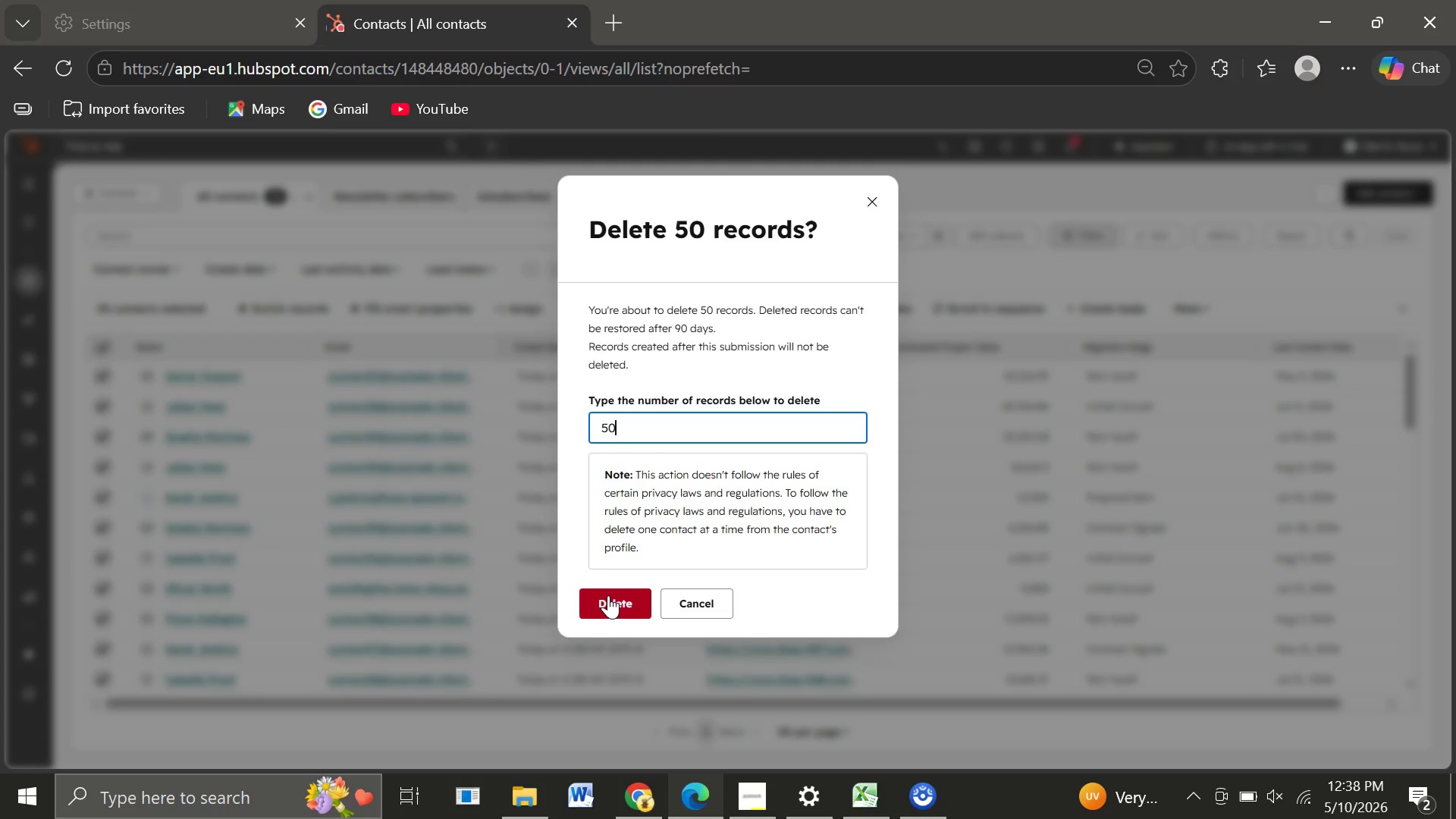 
left_click([608, 595])
 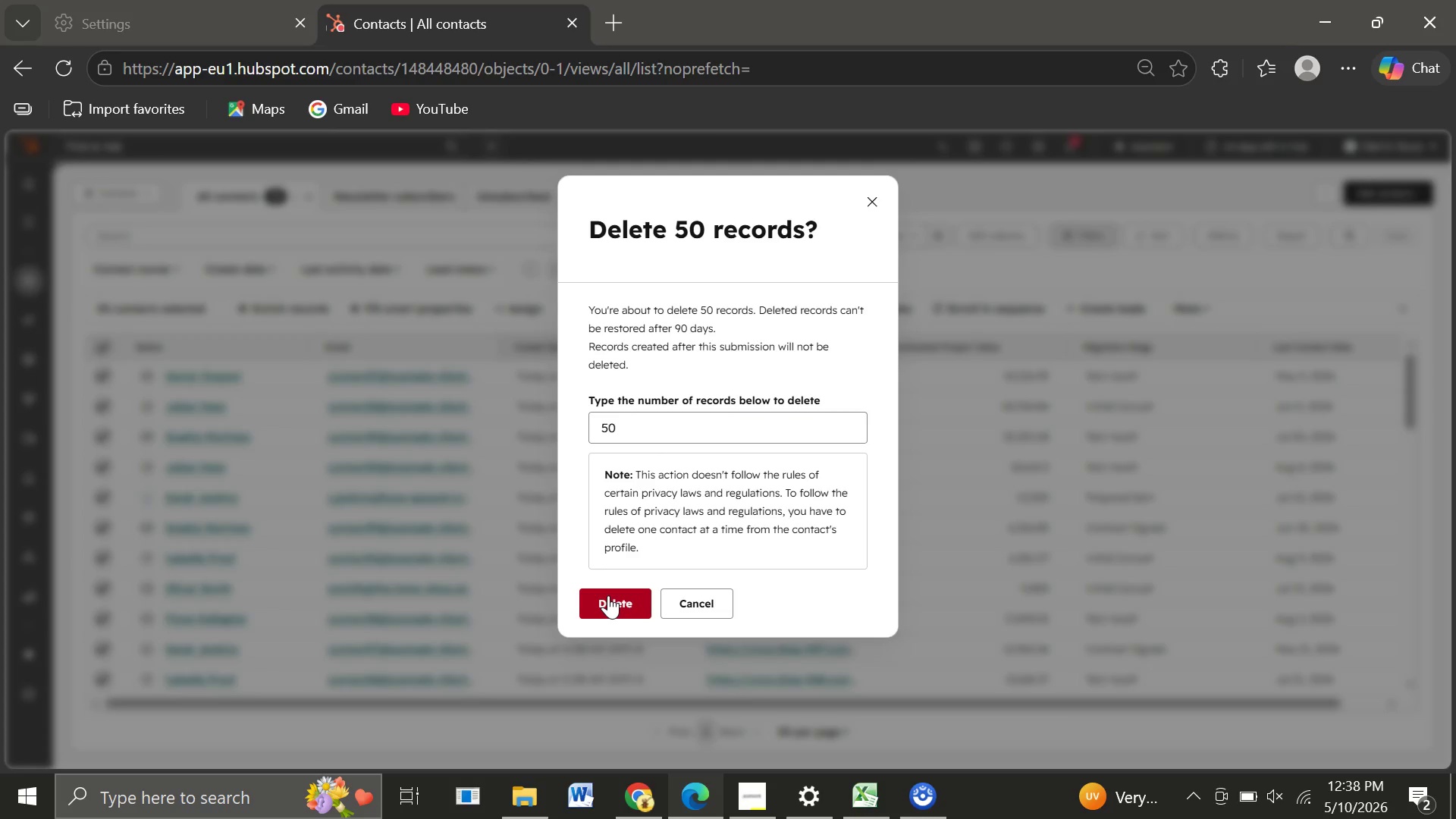 
wait(5.7)
 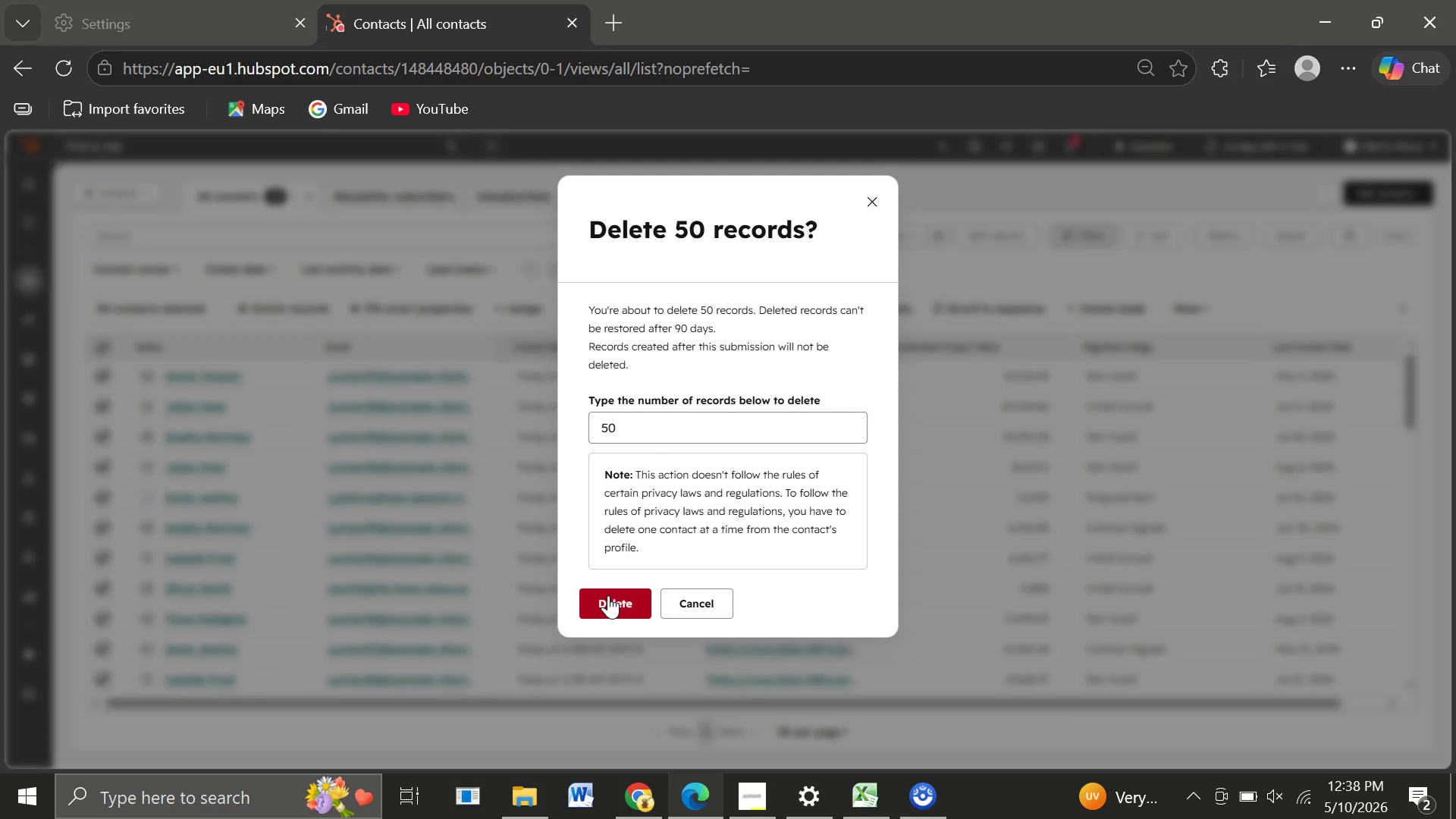 
left_click([608, 595])
 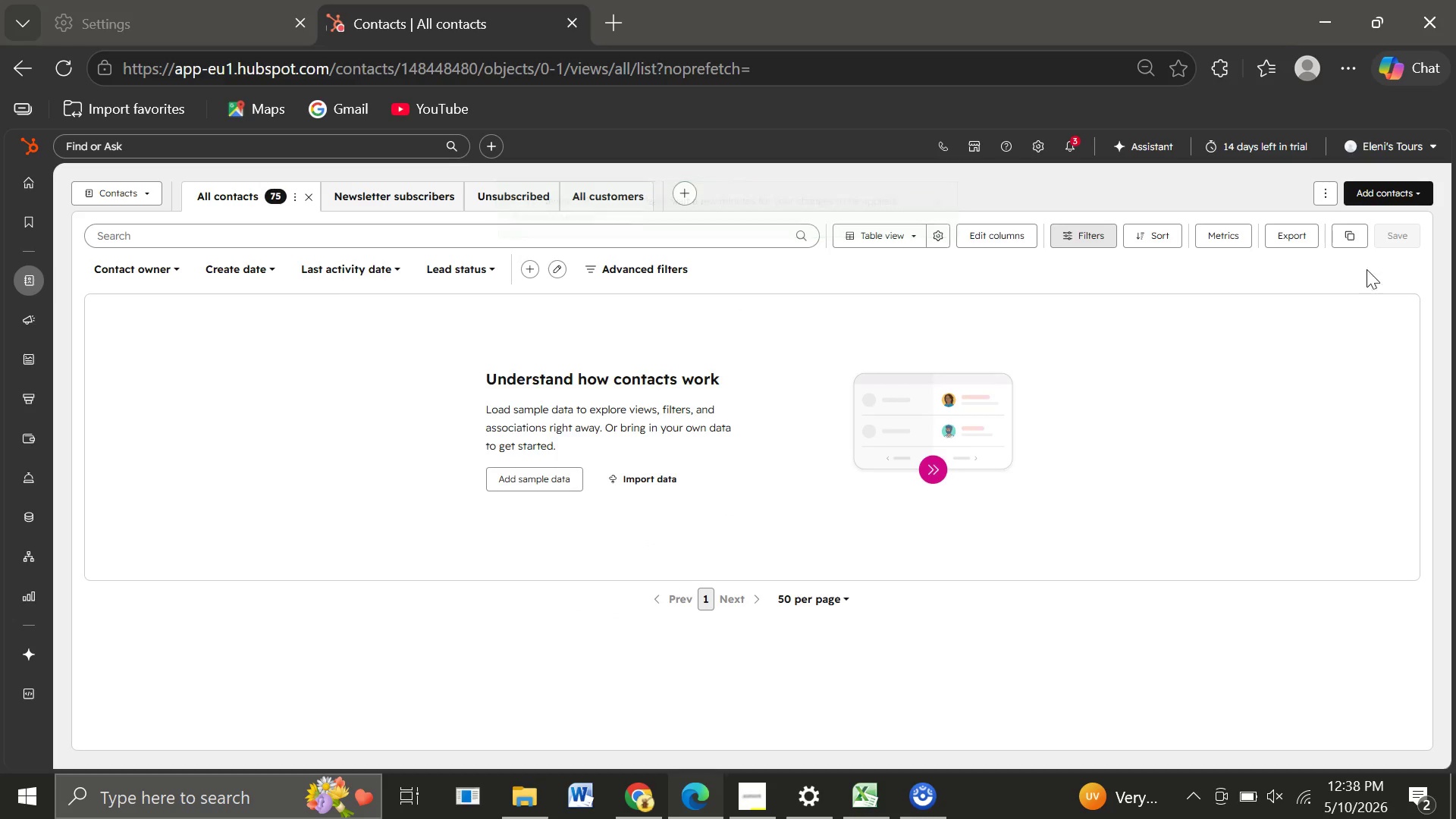 
wait(5.25)
 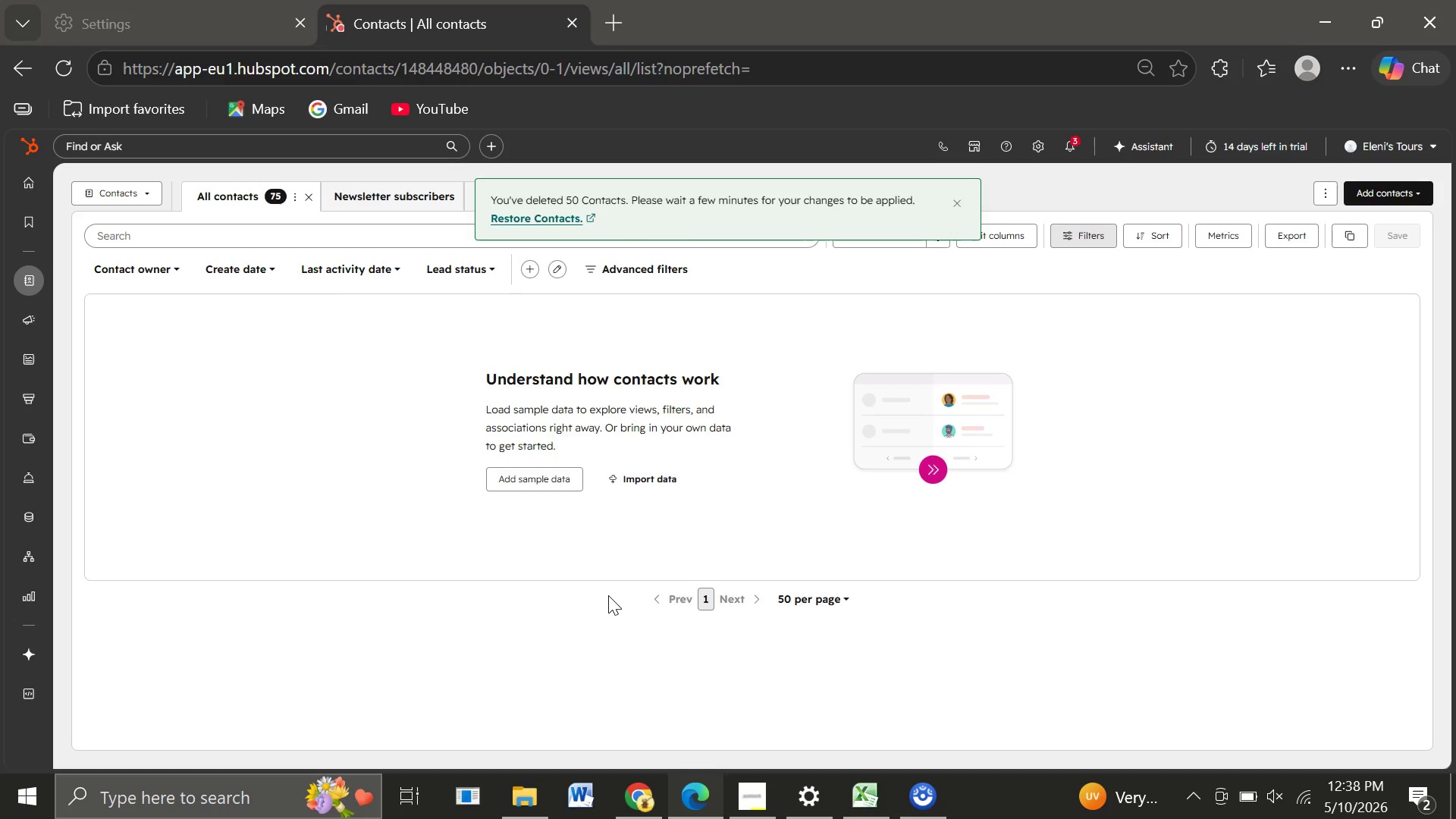 
left_click([1376, 193])
 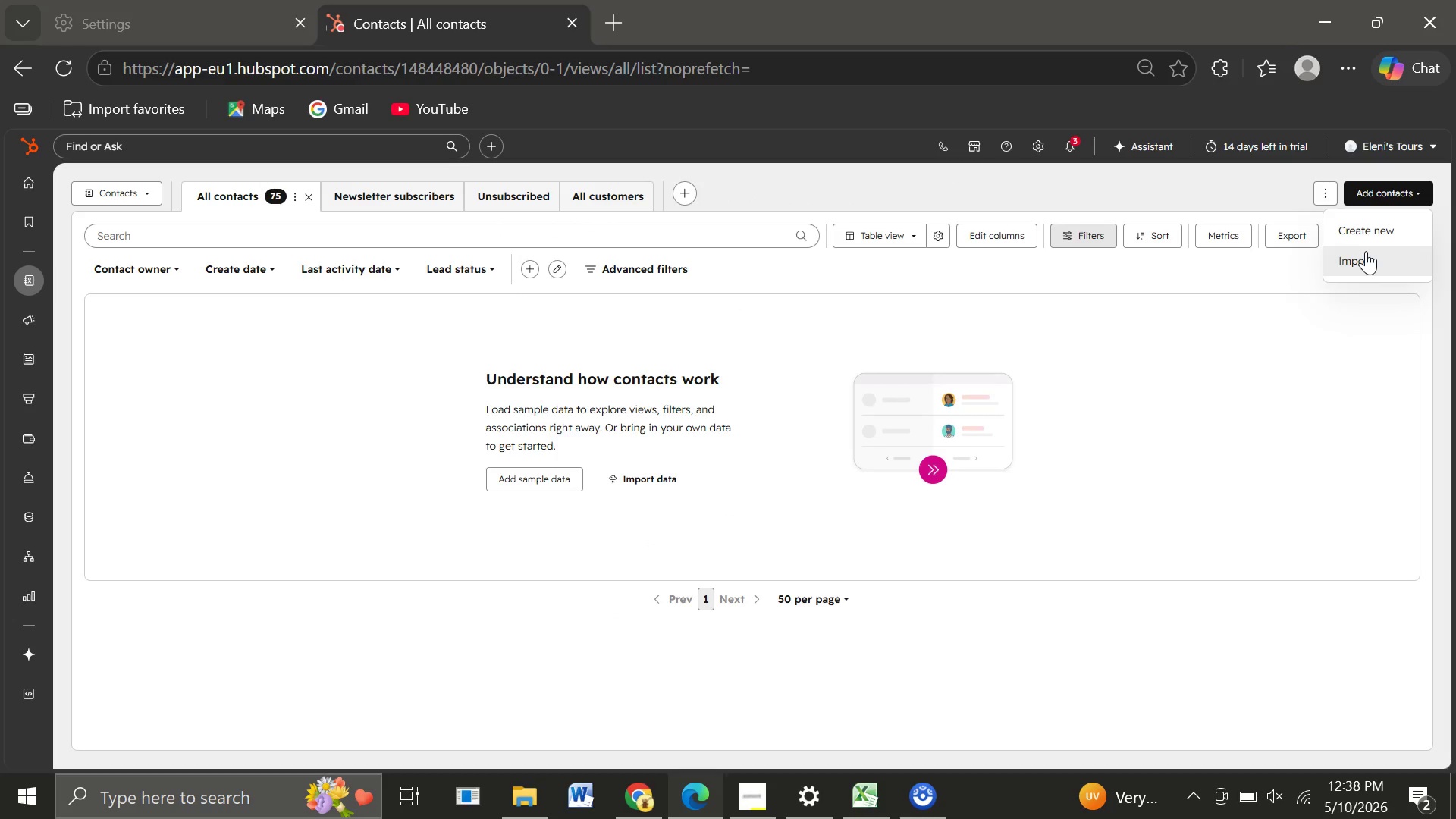 
left_click([1366, 251])
 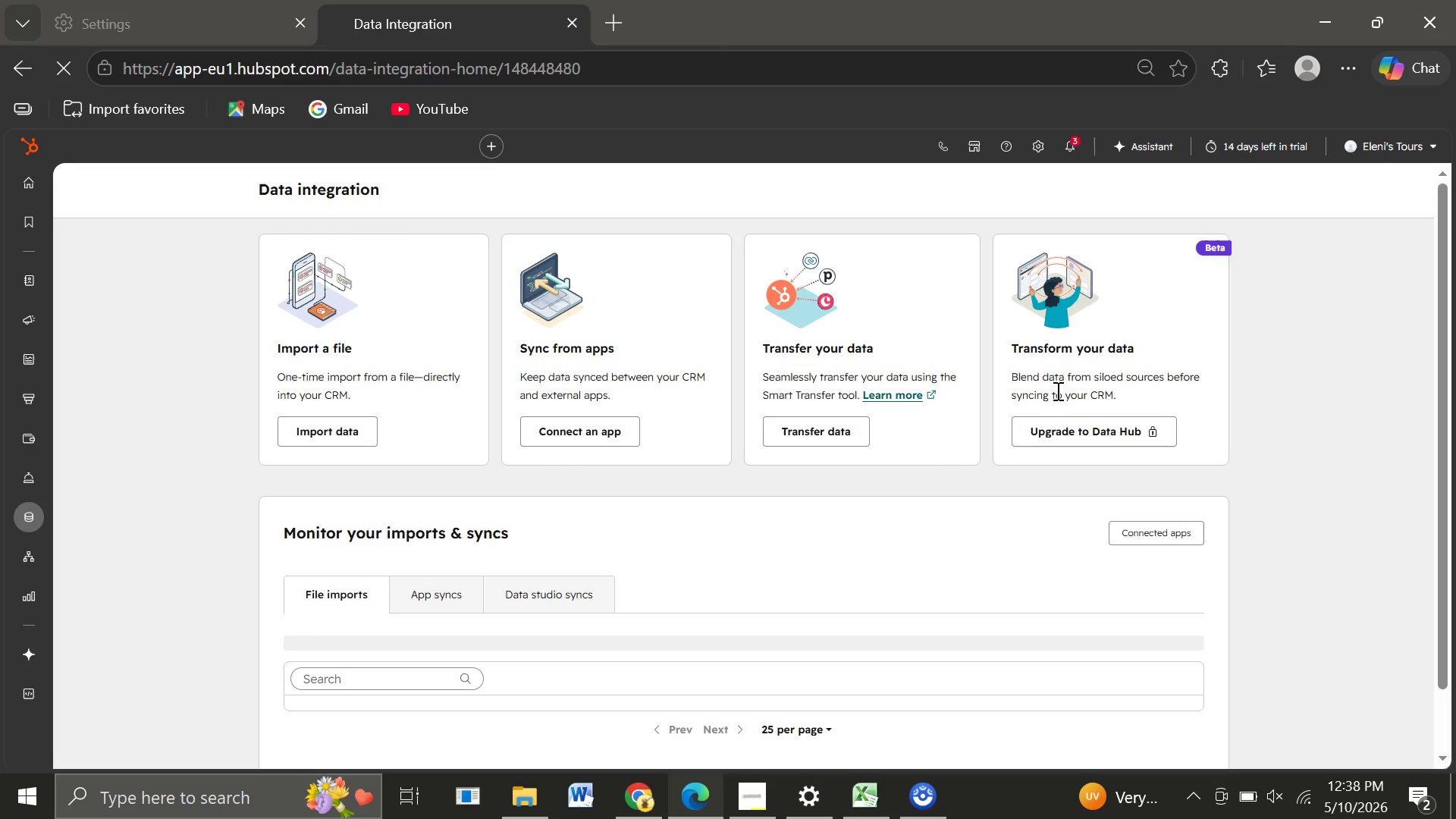 
wait(13.34)
 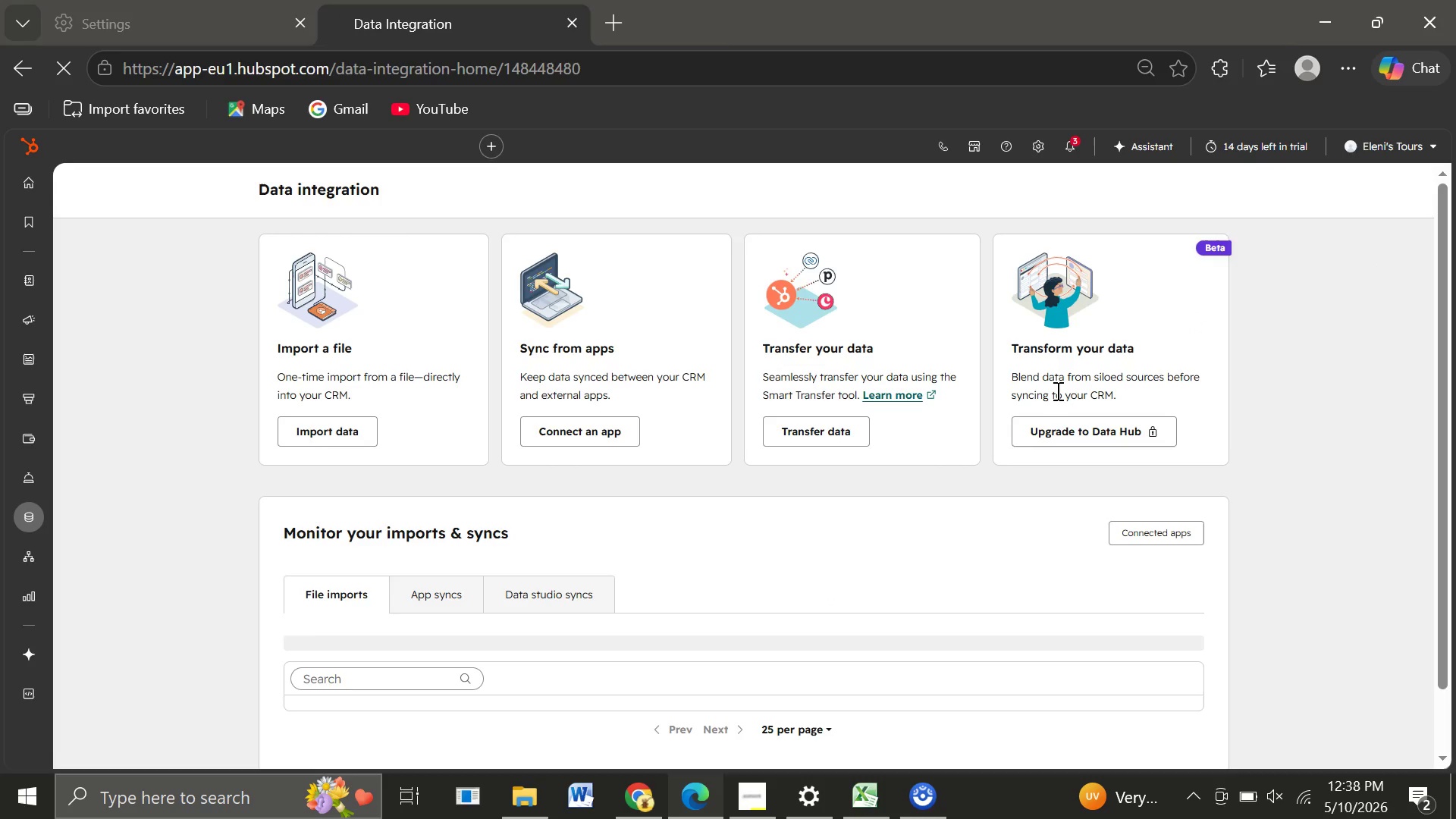 
left_click([318, 429])
 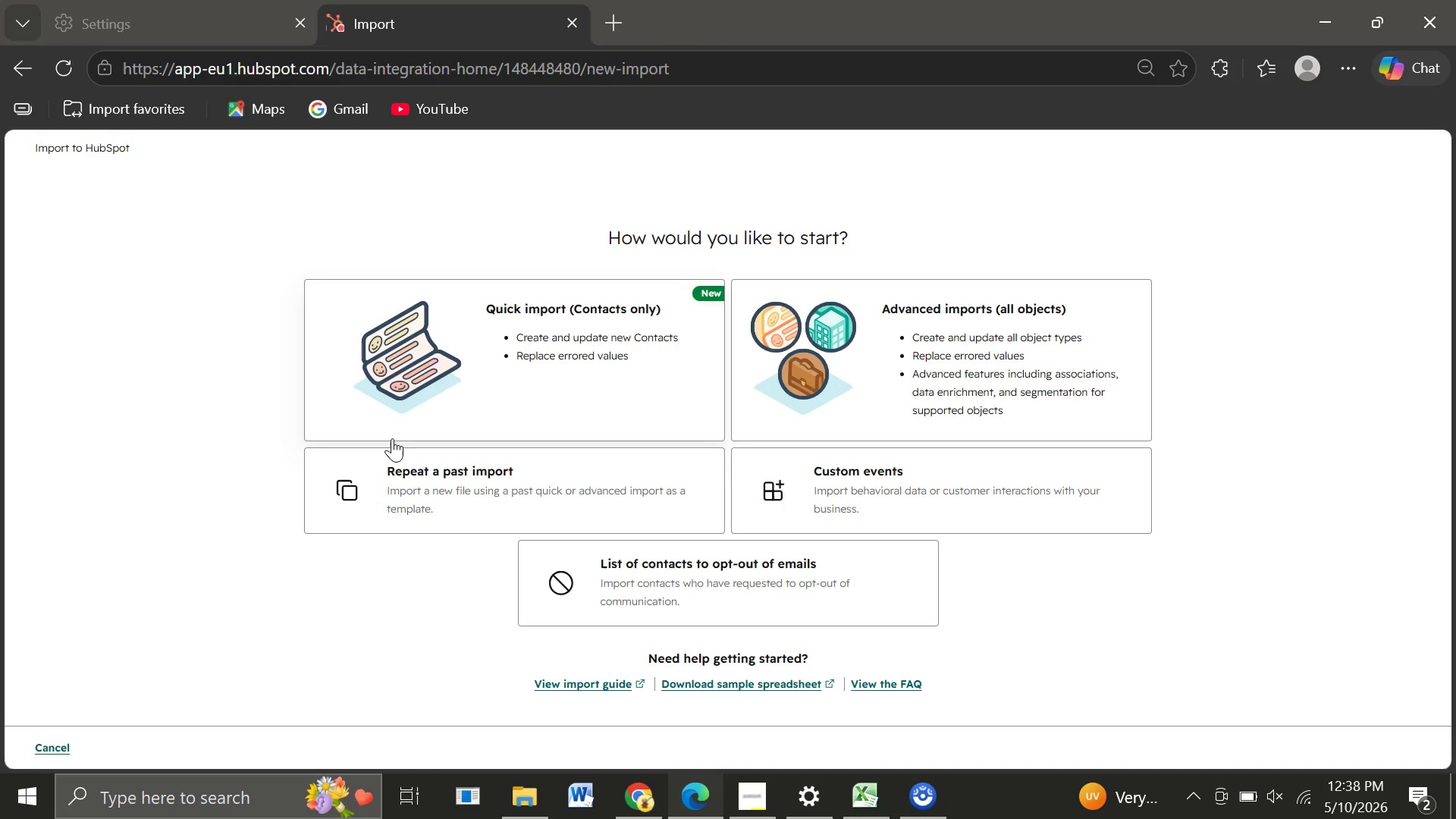 
wait(5.28)
 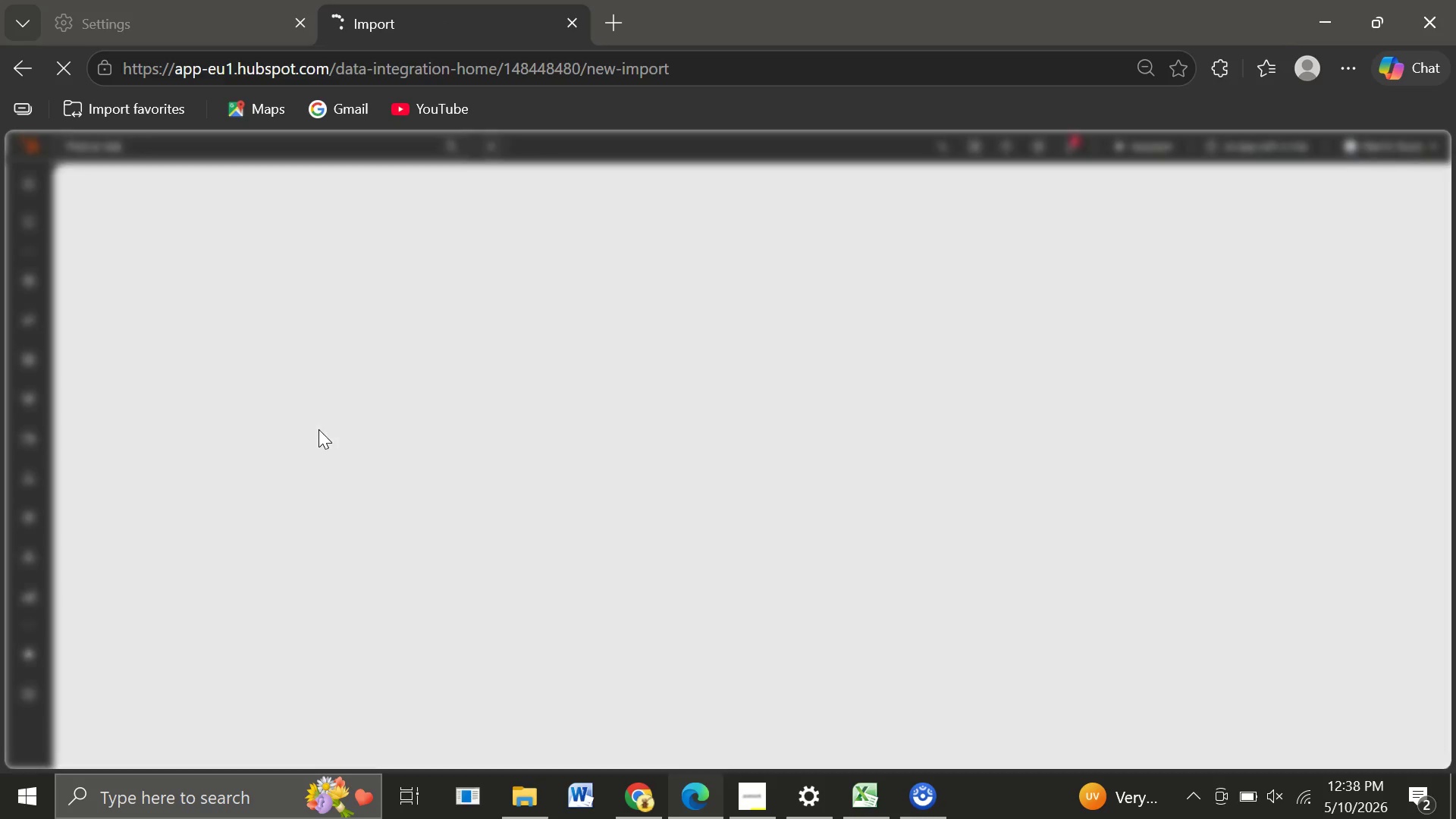 
left_click([662, 398])
 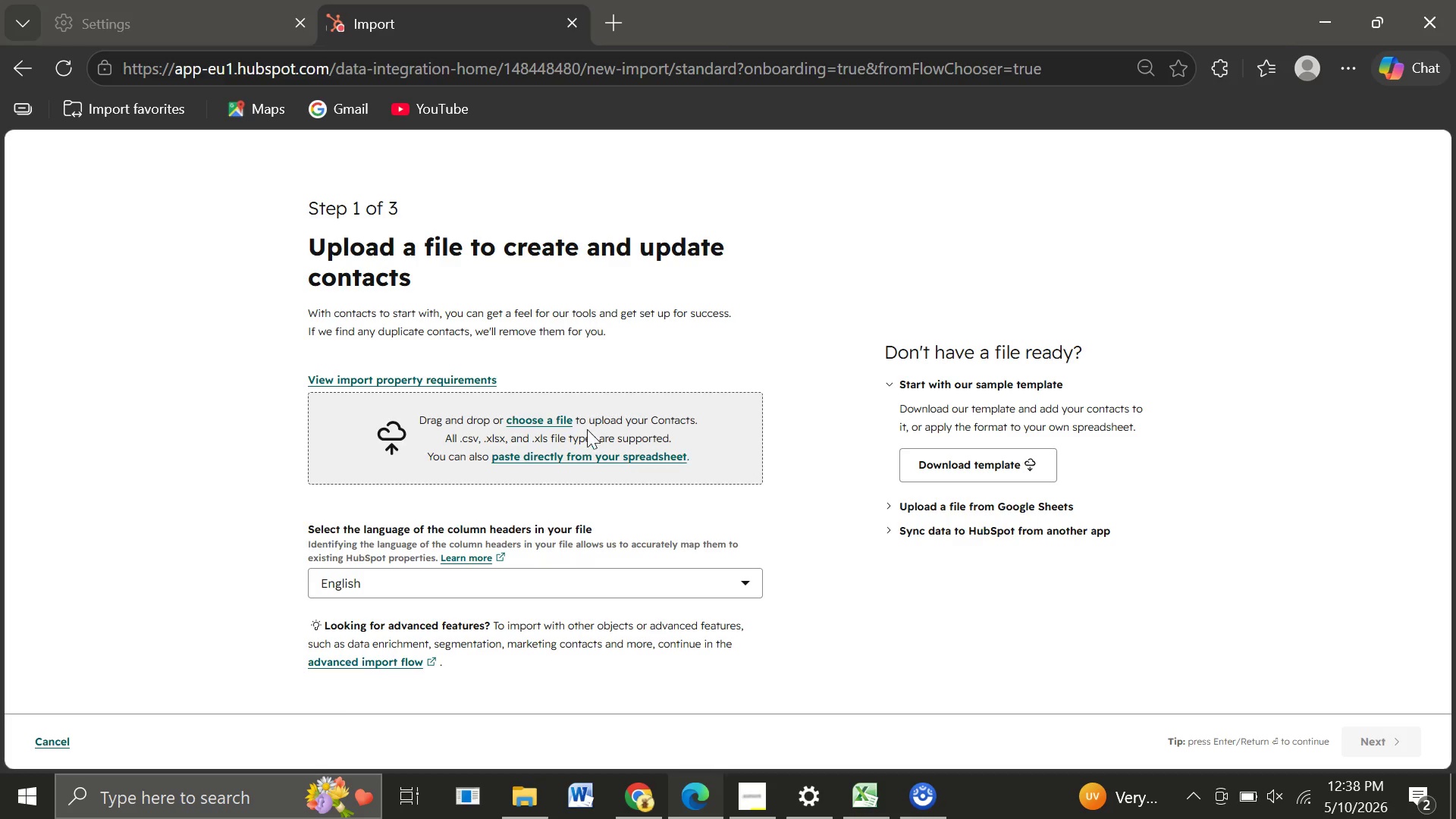 
wait(8.0)
 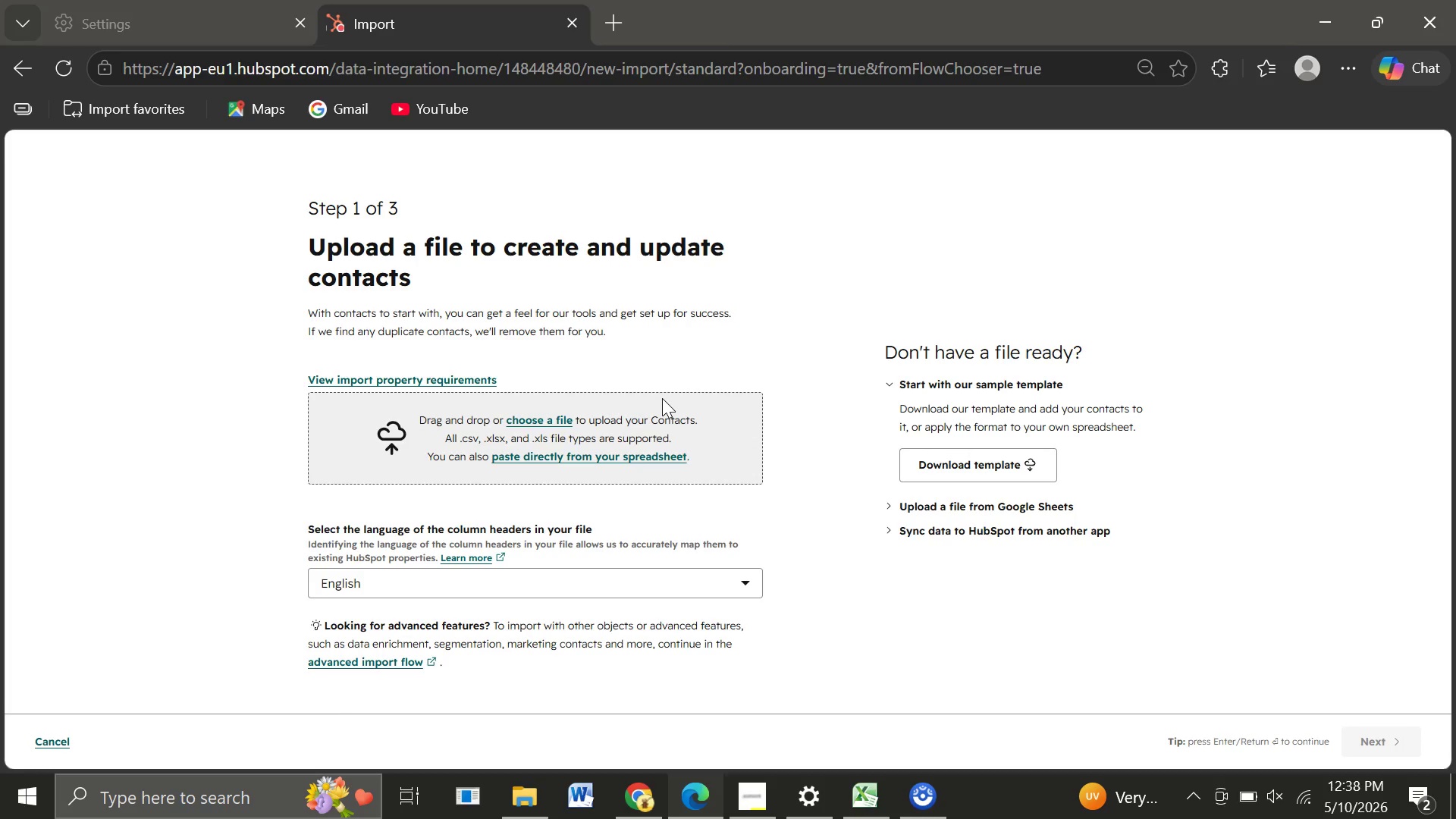 
left_click([541, 416])
 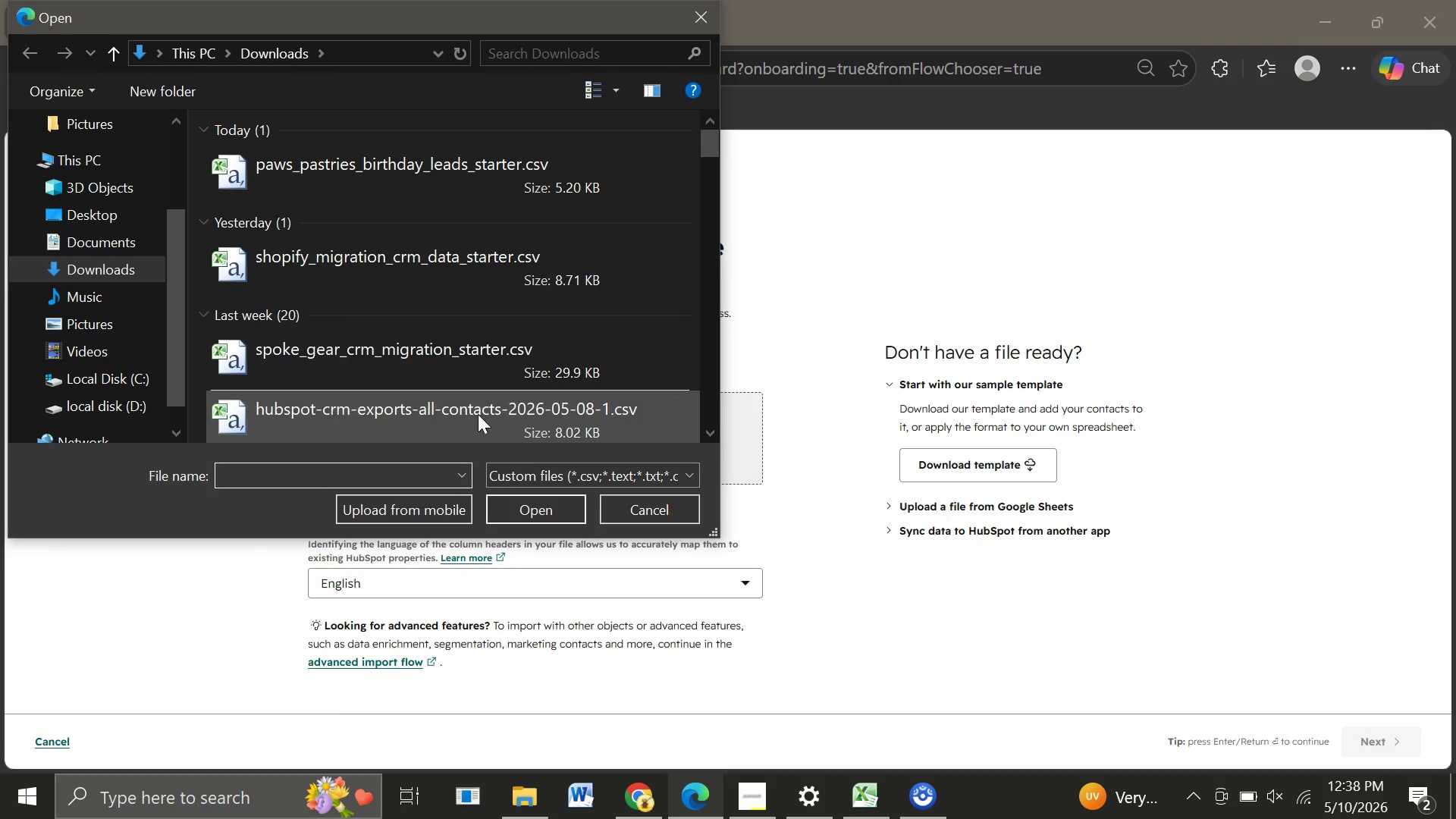 
wait(8.95)
 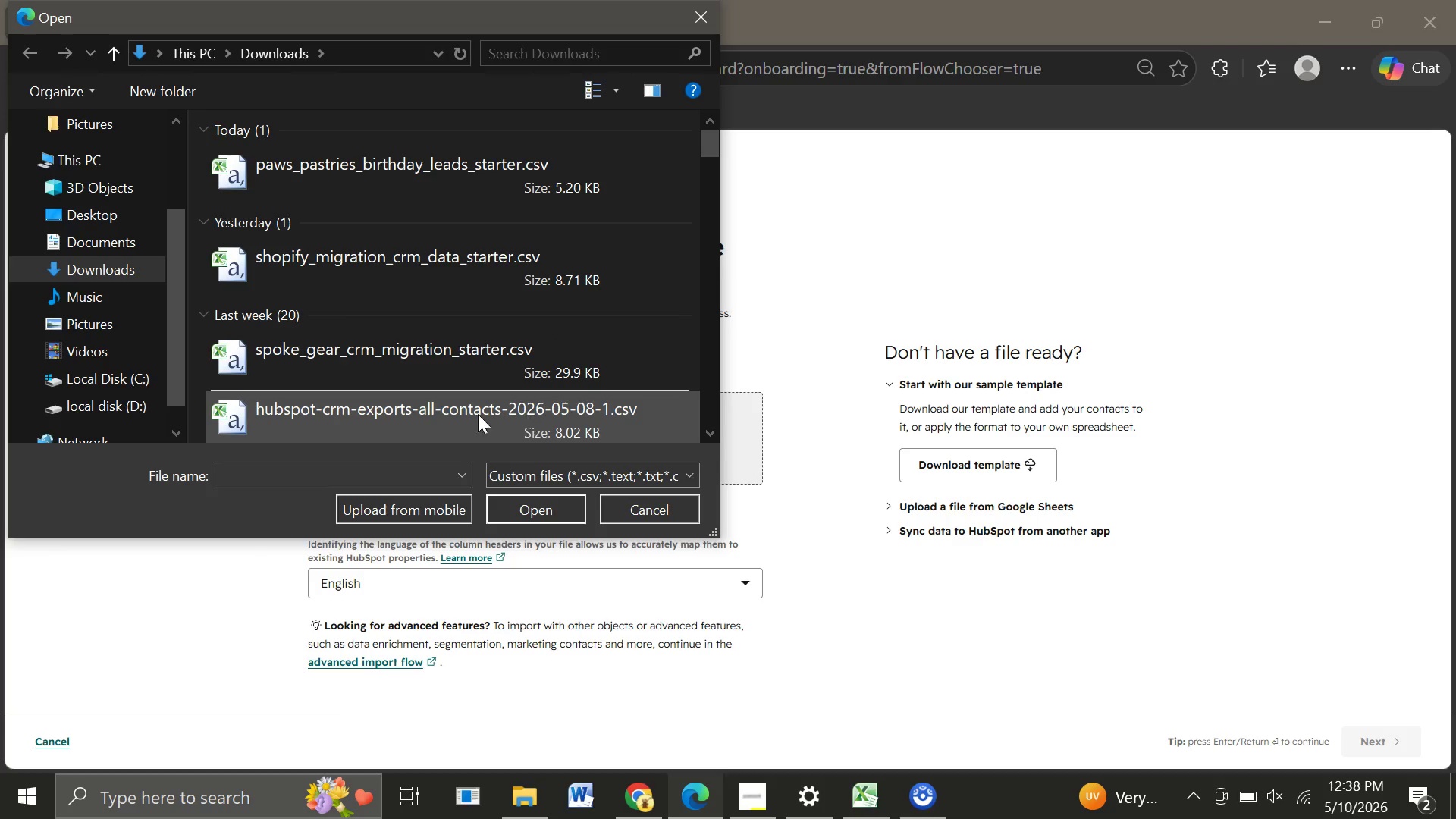 
left_click([318, 169])
 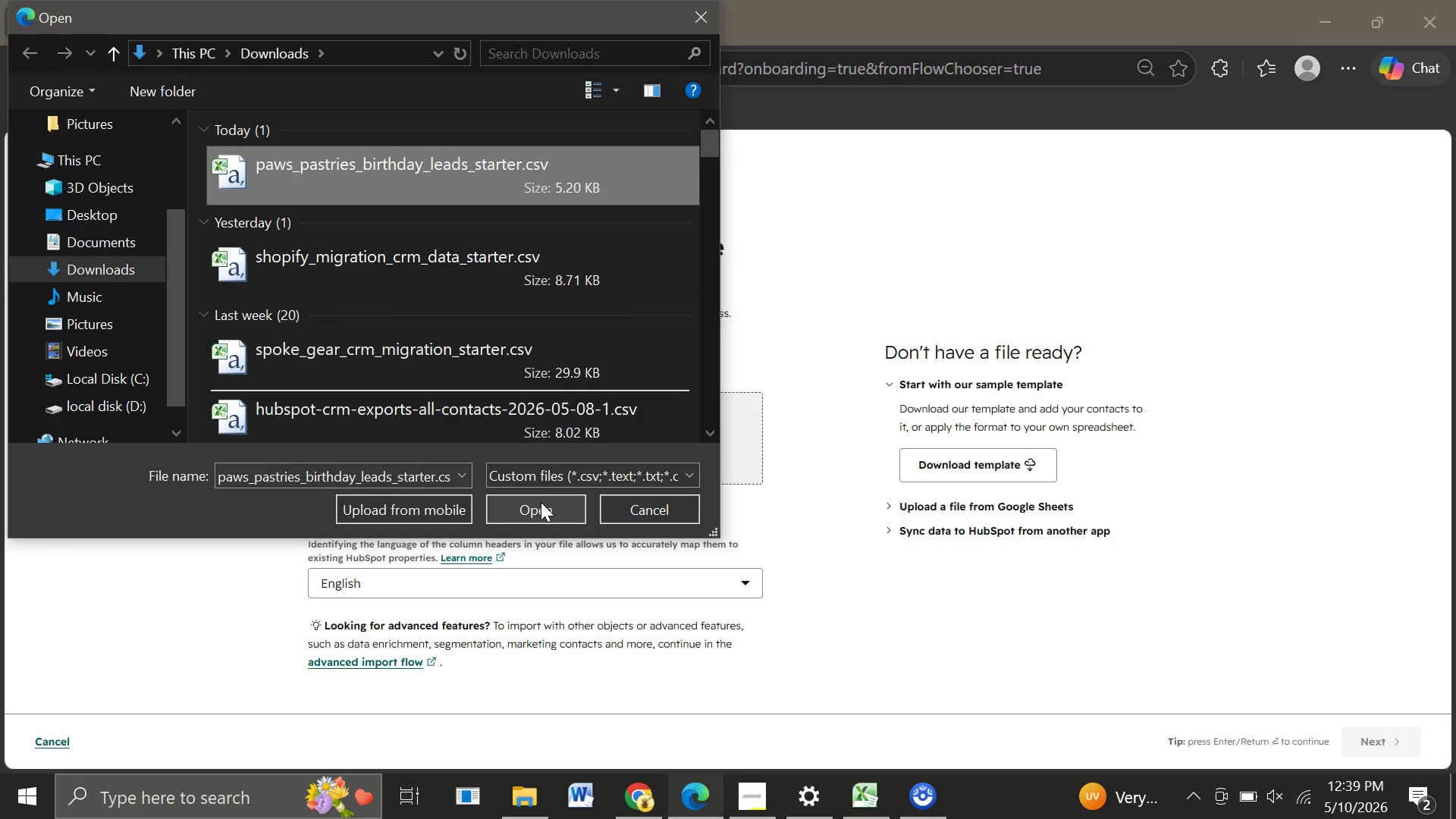 
wait(7.28)
 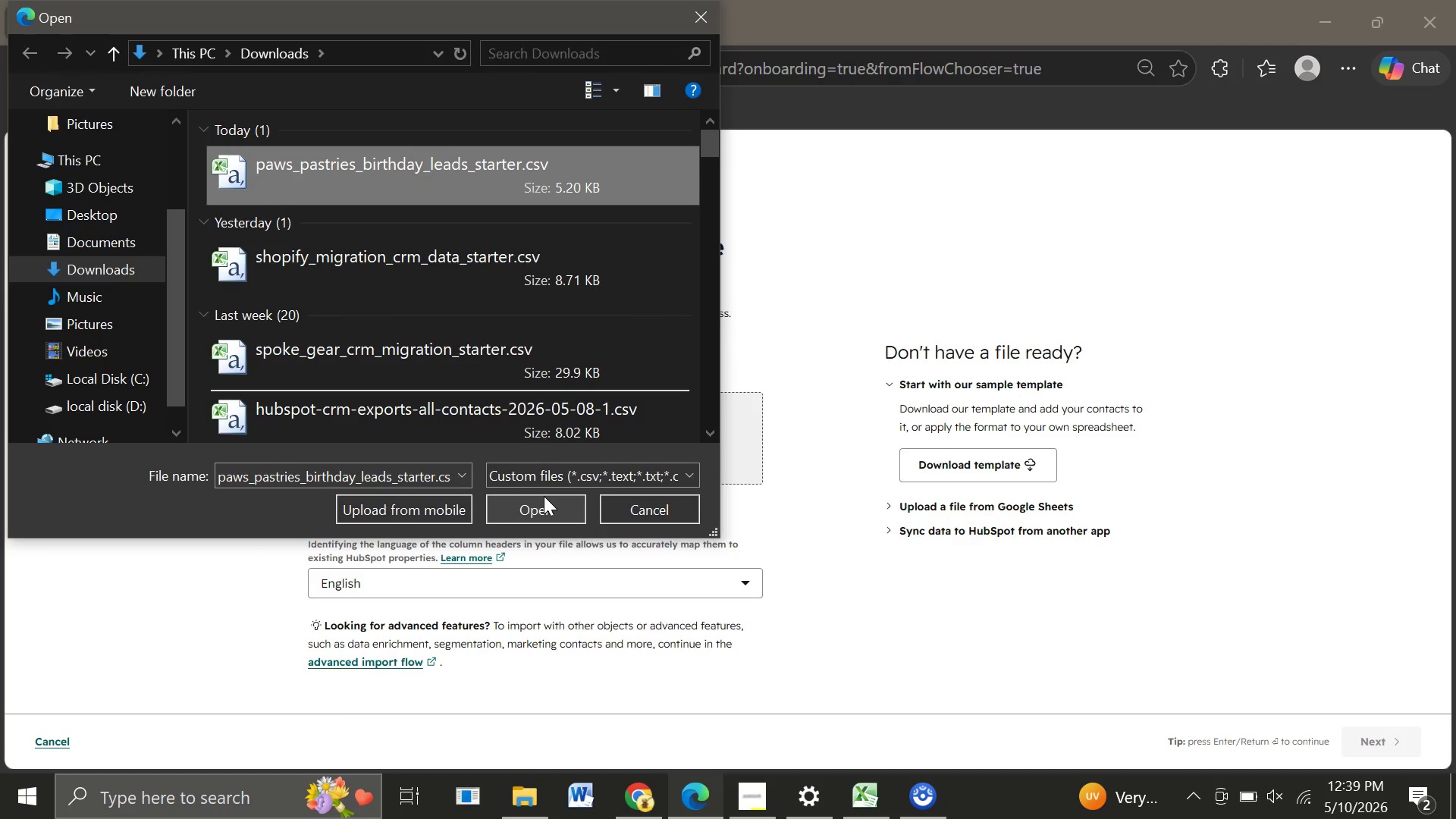 
left_click([533, 512])
 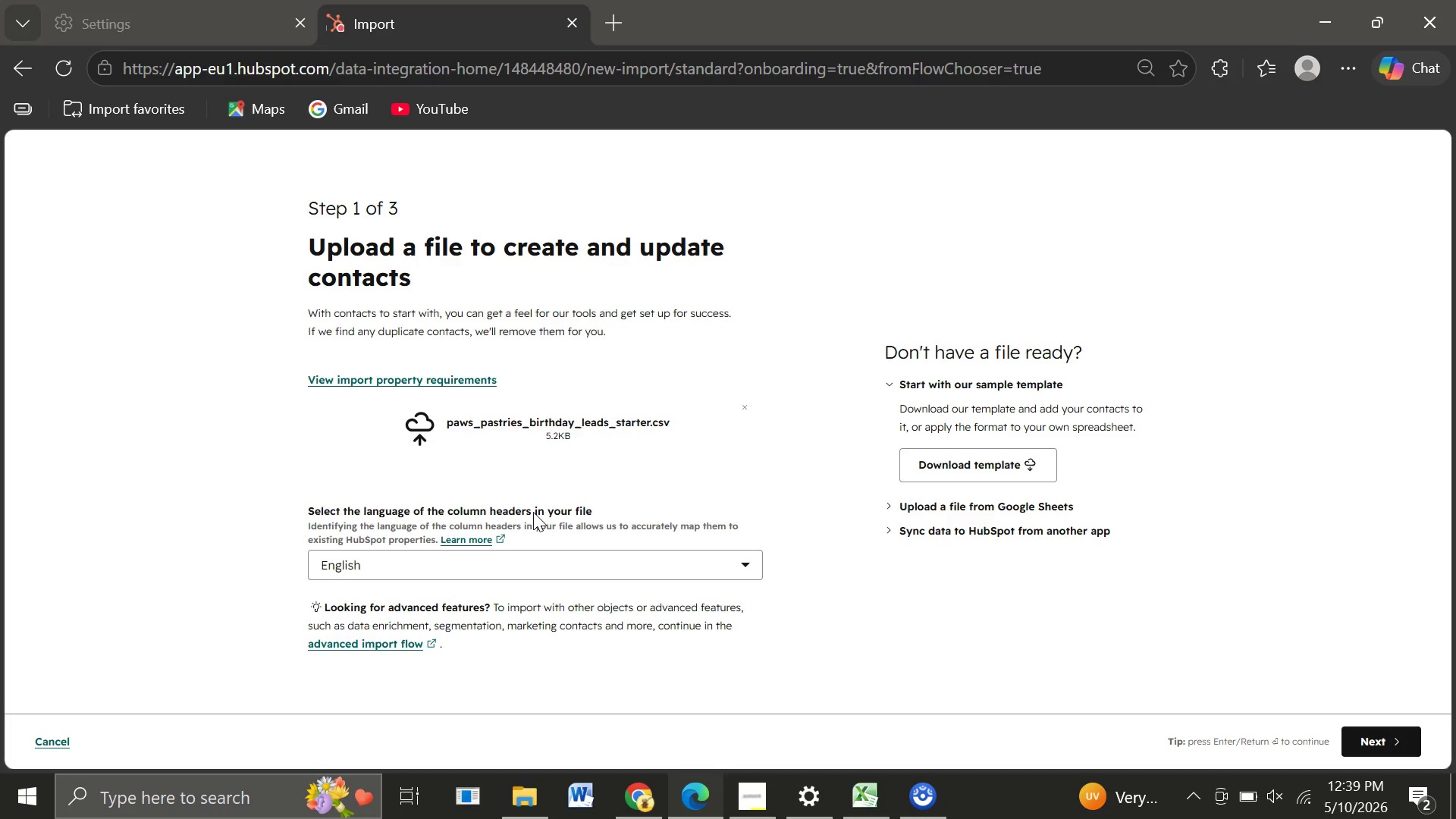 
wait(15.64)
 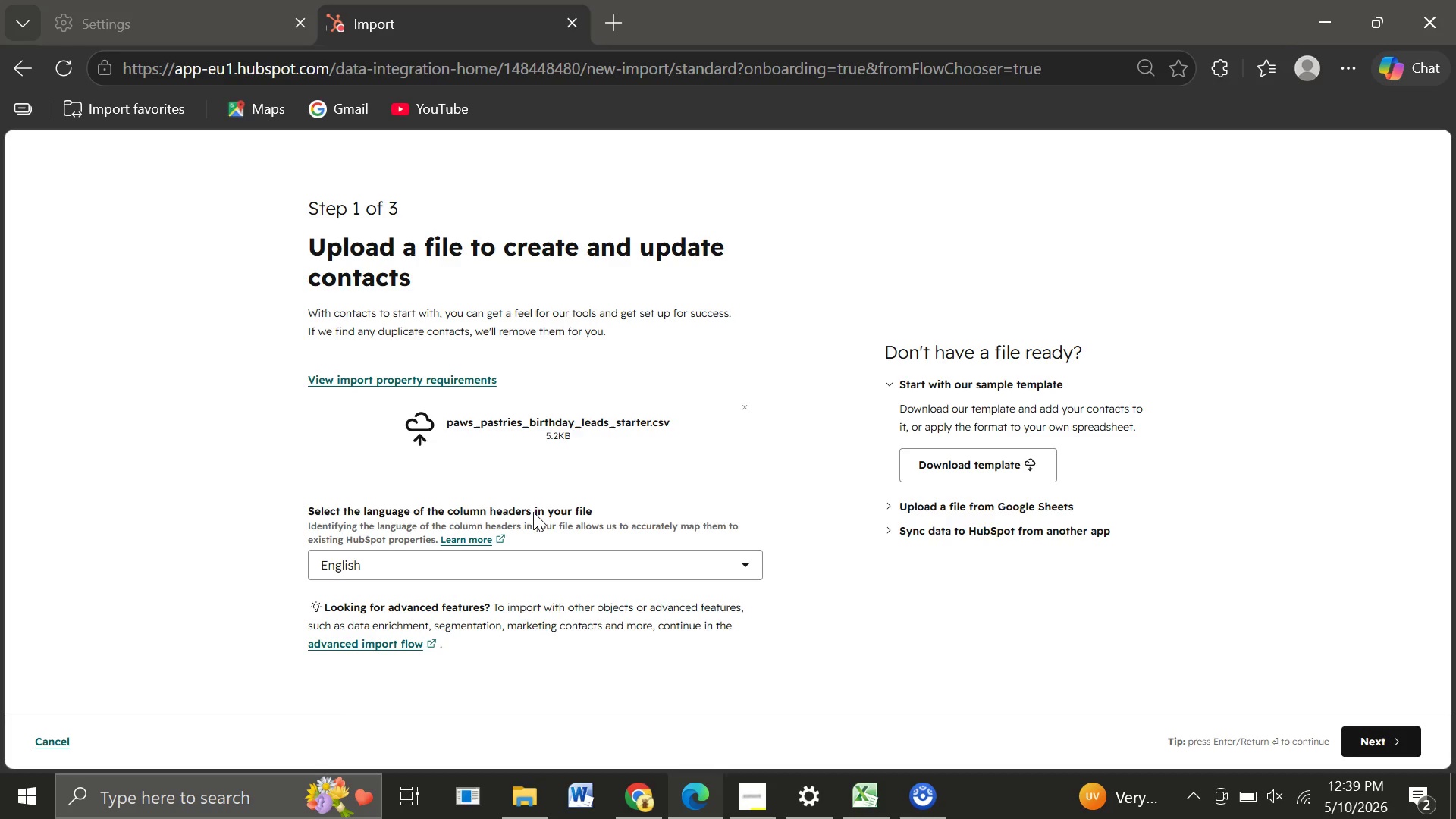 
left_click([1367, 728])
 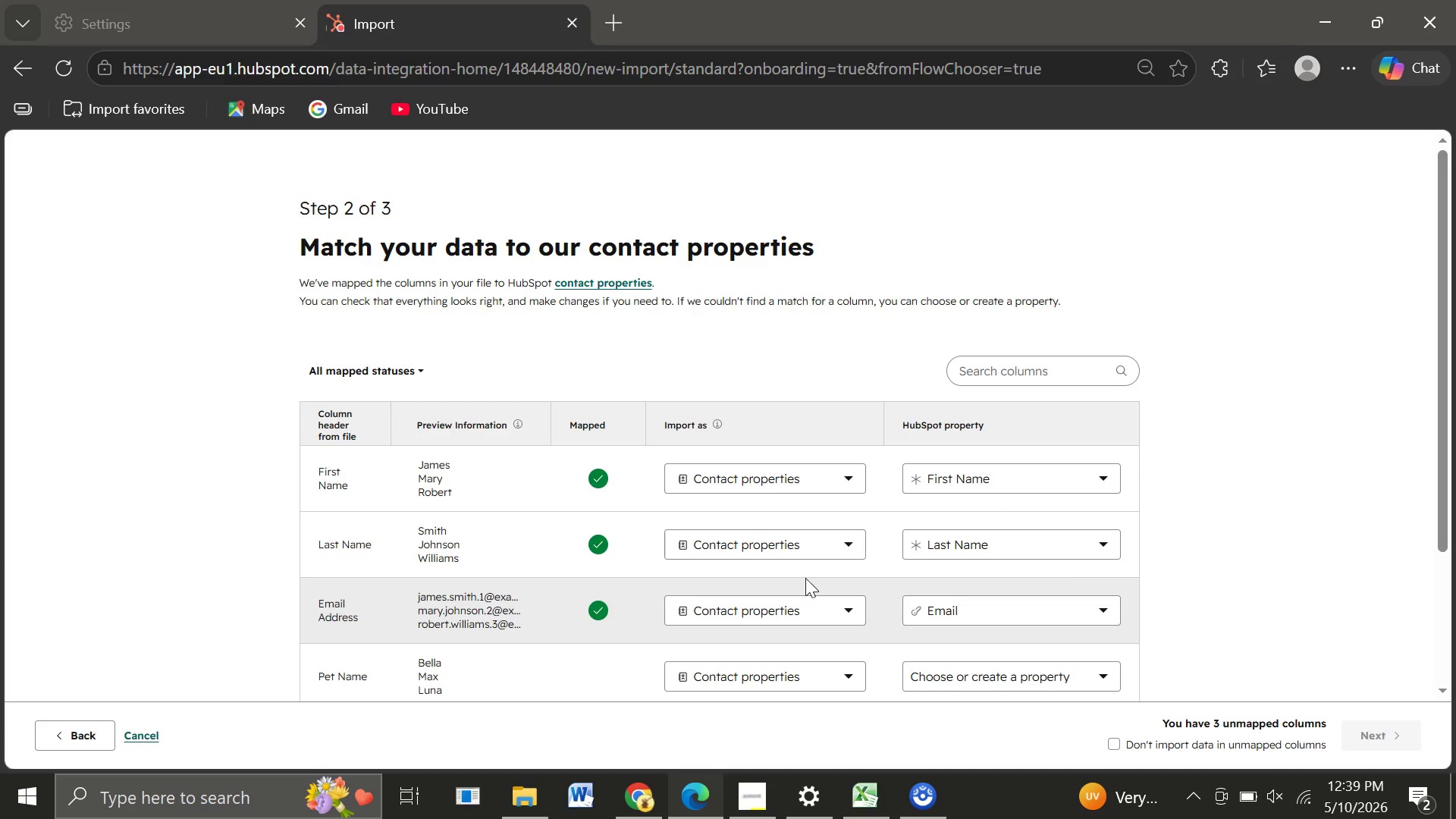 
wait(8.91)
 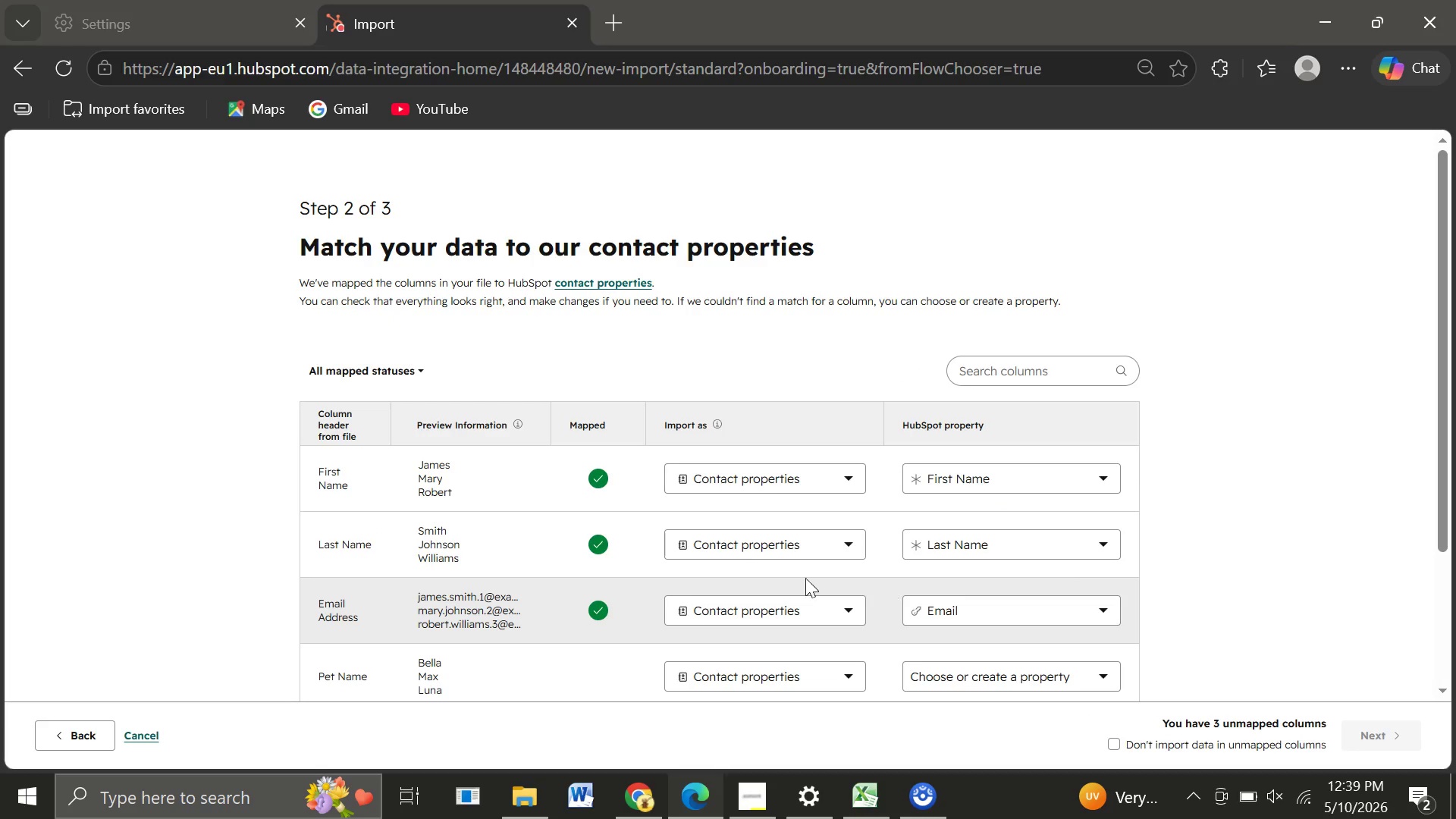 
left_click([989, 488])
 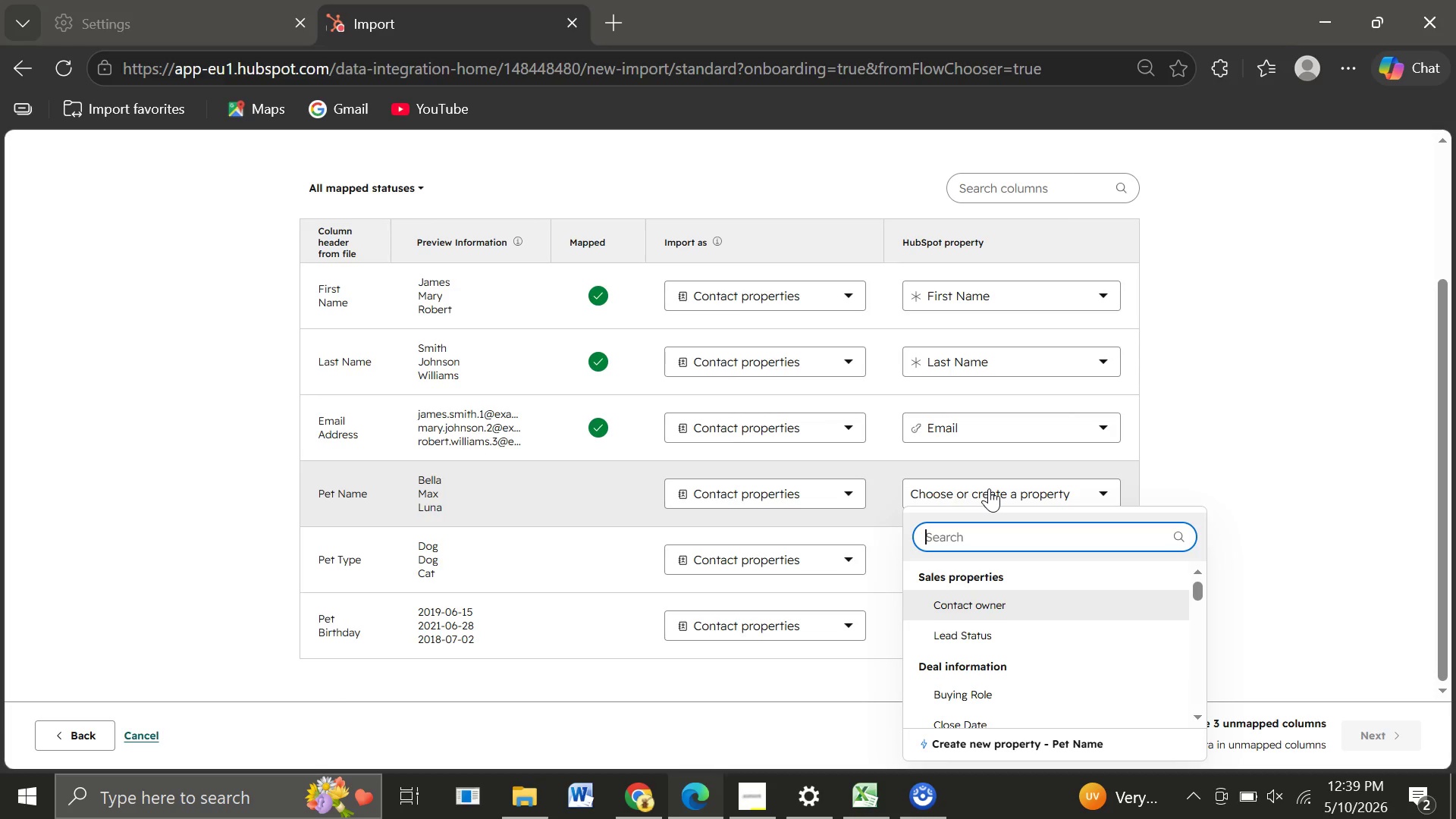 
wait(7.3)
 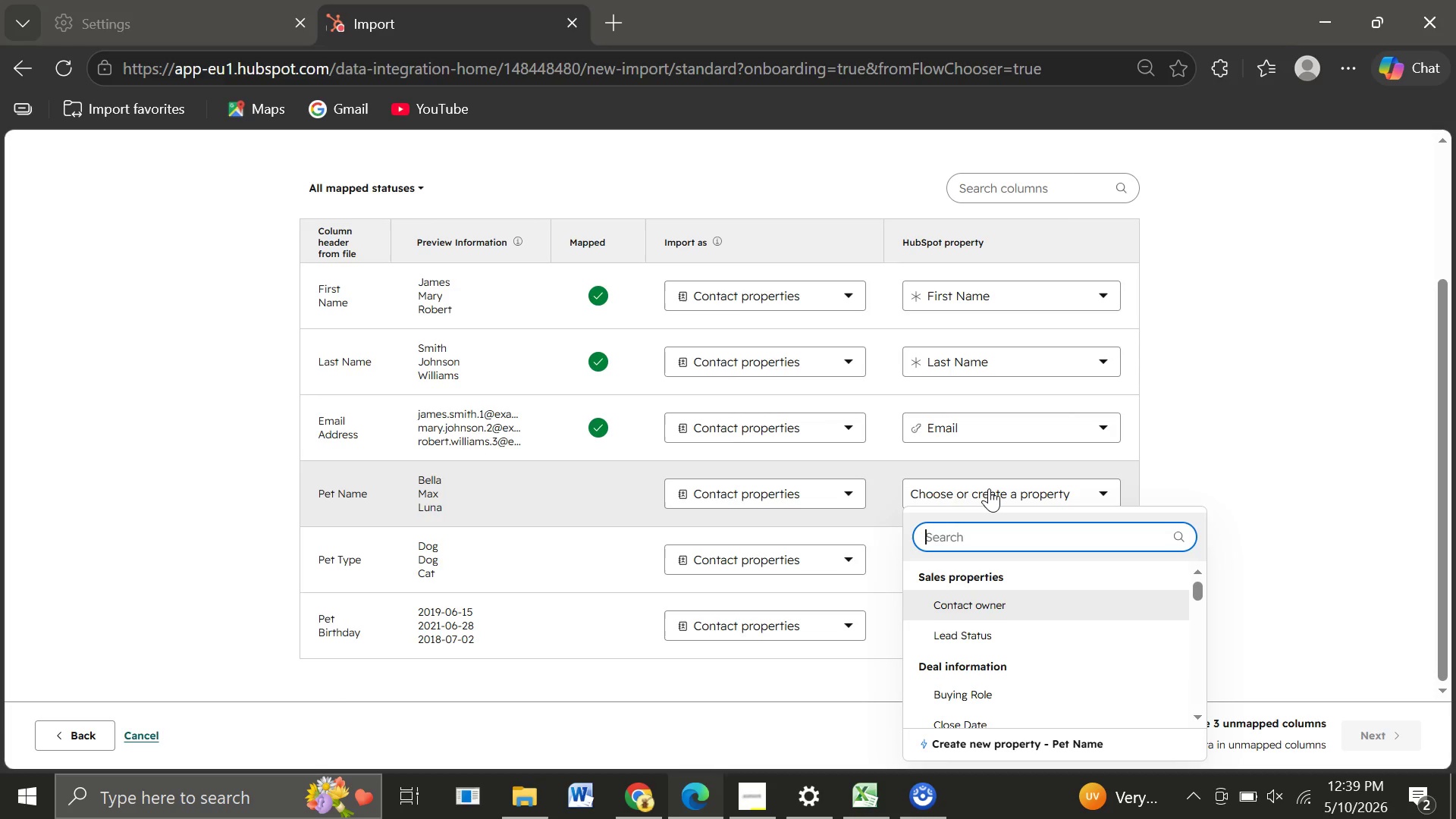 
left_click([1005, 741])
 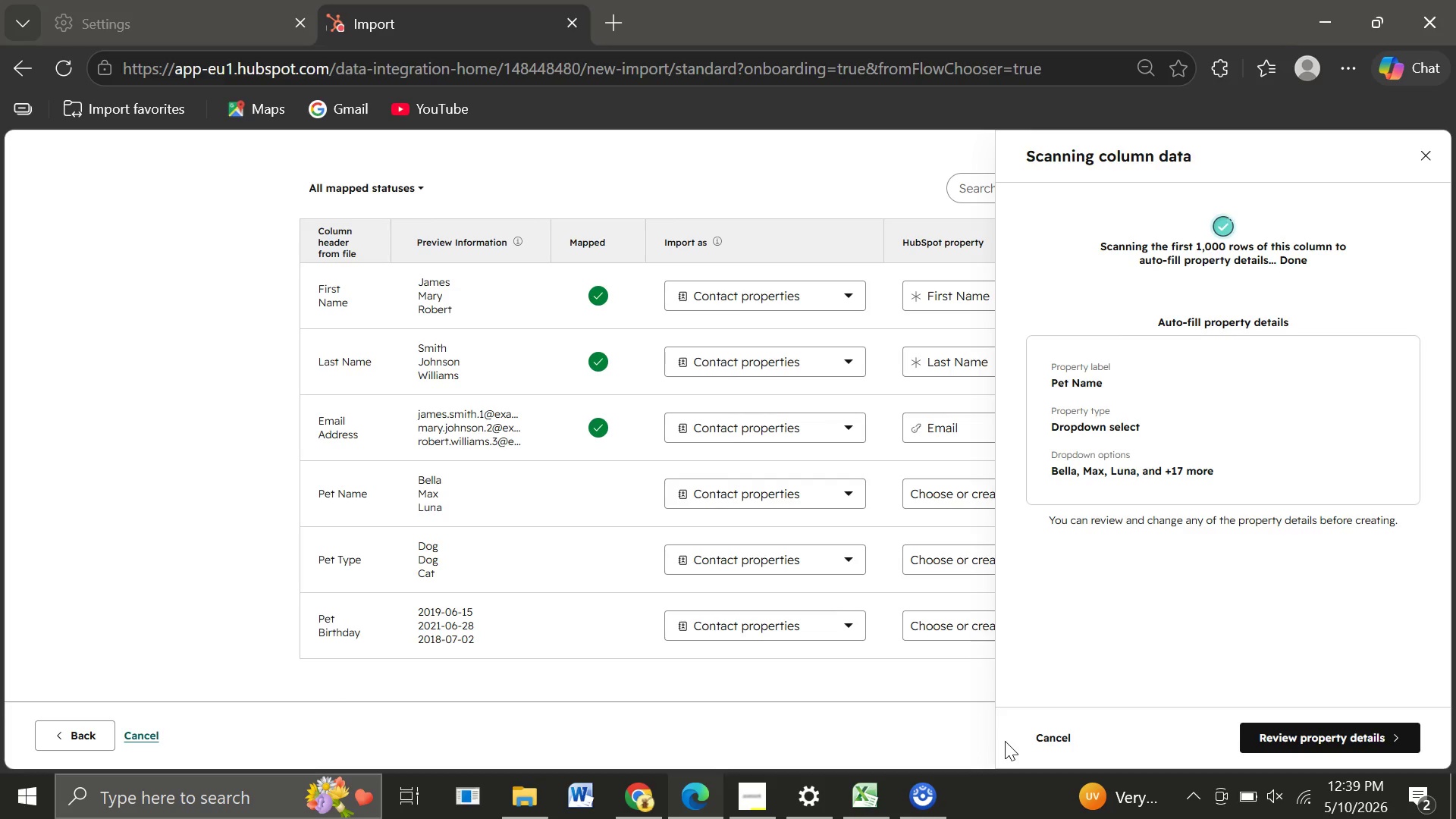 
wait(9.33)
 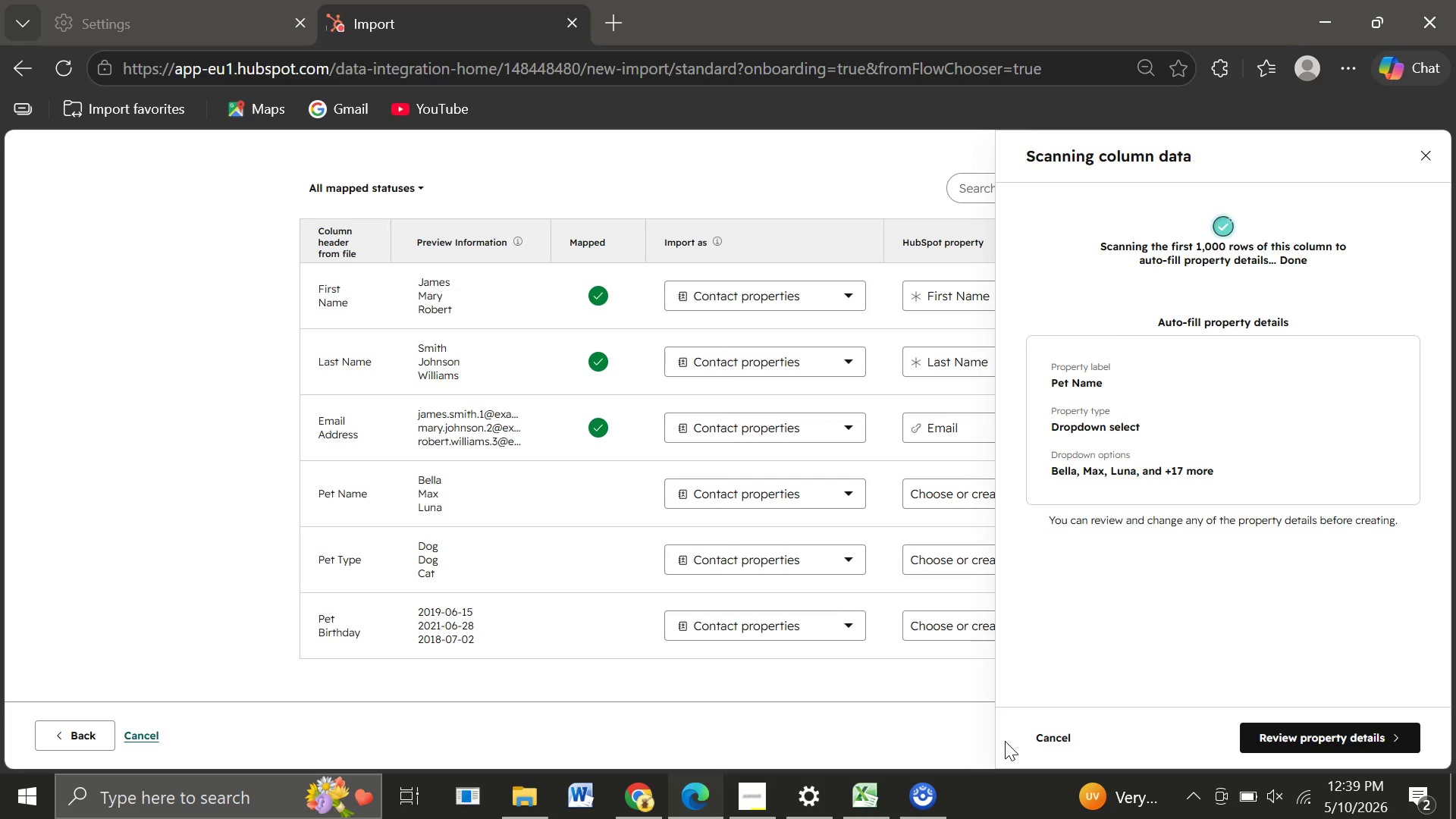 
left_click([1332, 732])
 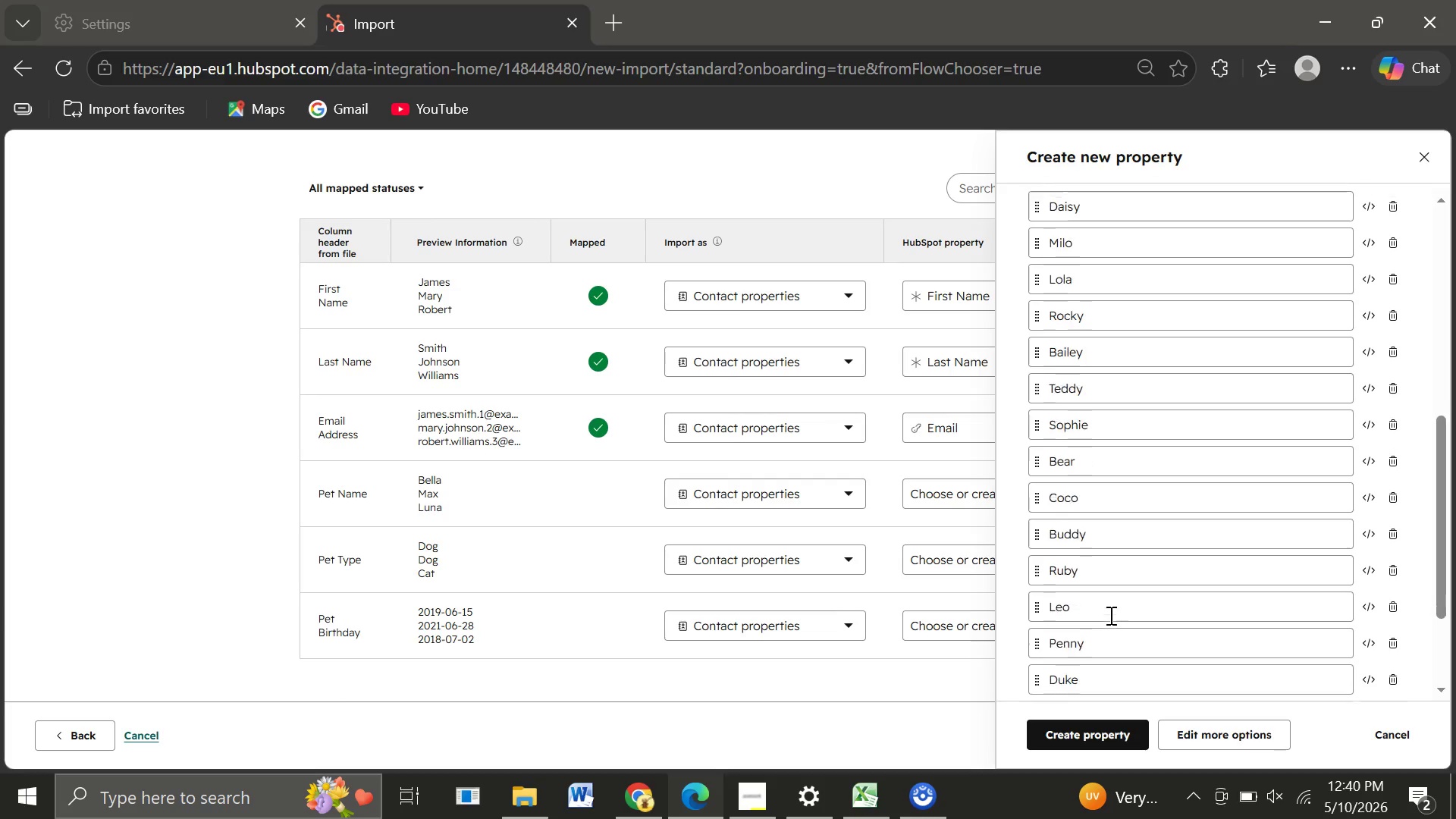 
wait(20.17)
 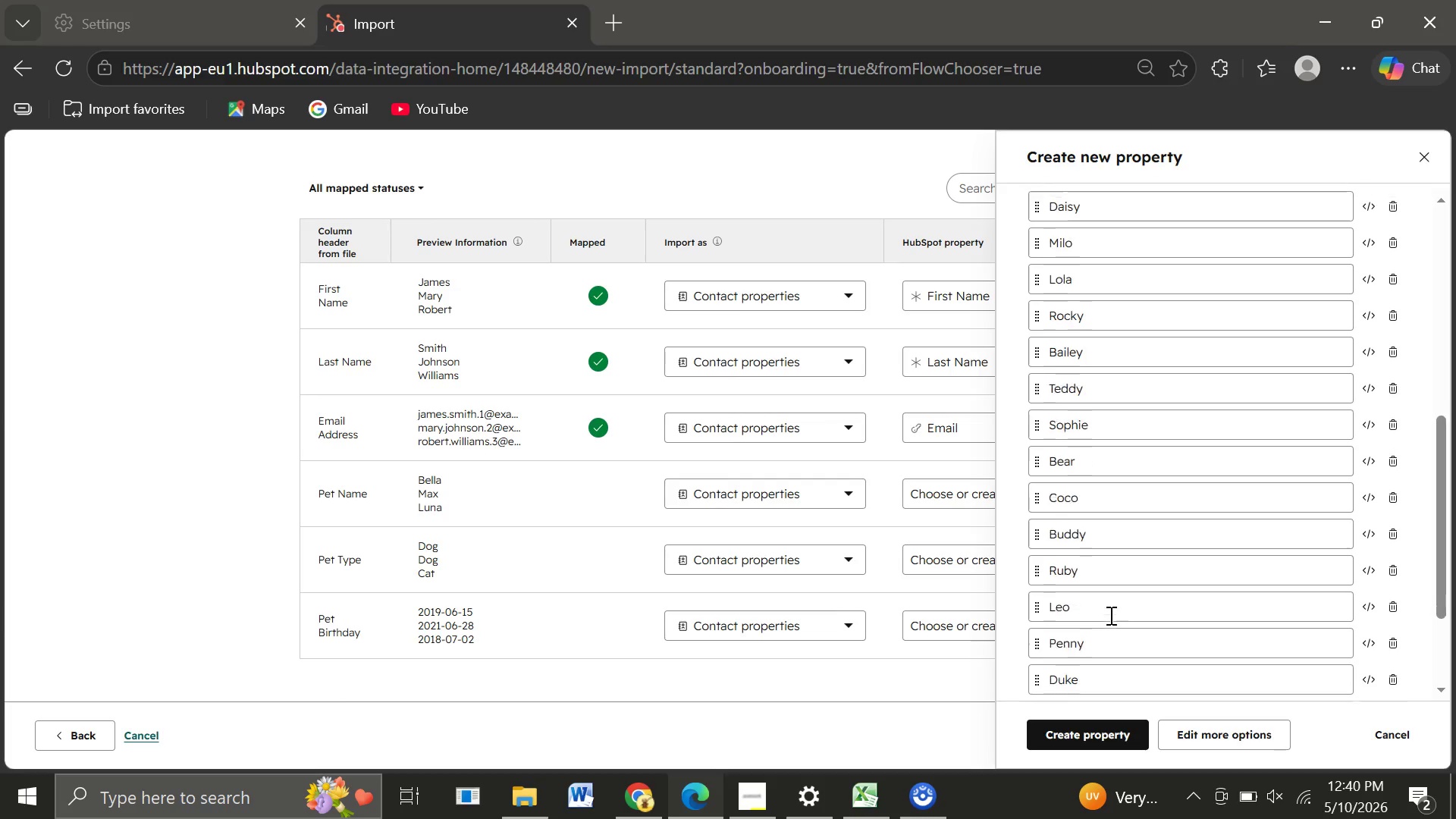 
left_click([1081, 736])
 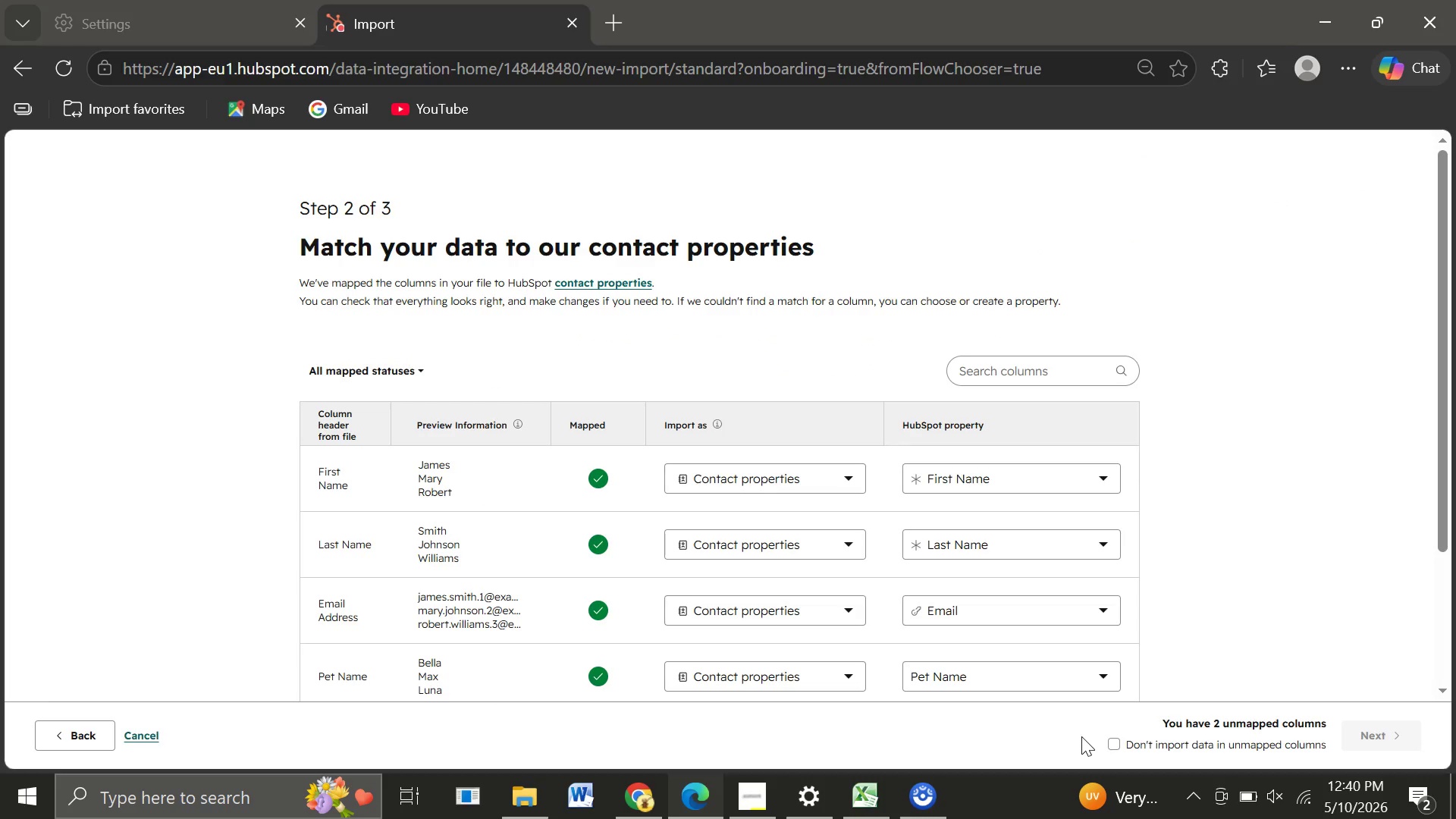 
wait(11.66)
 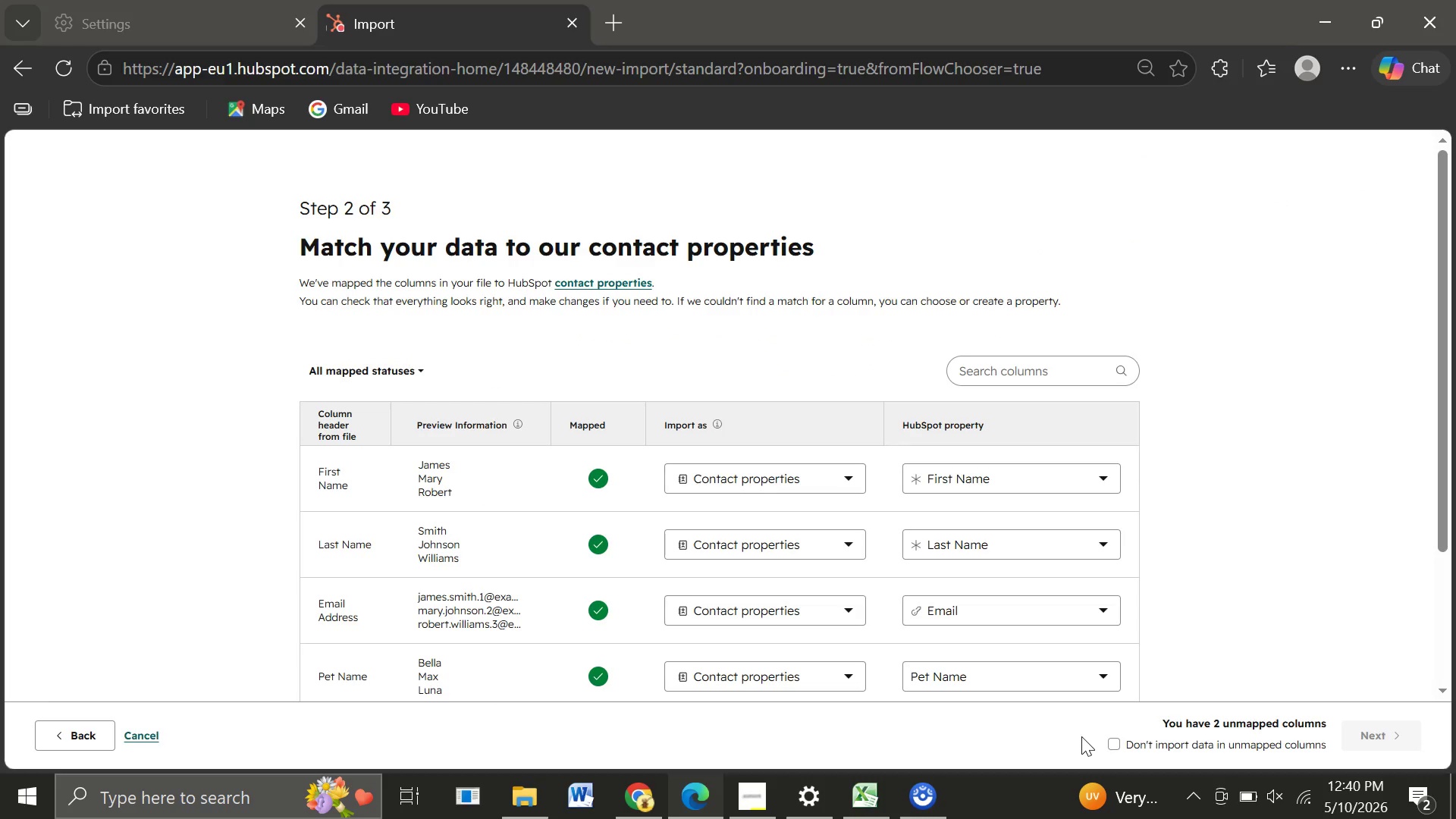 
left_click([1006, 558])
 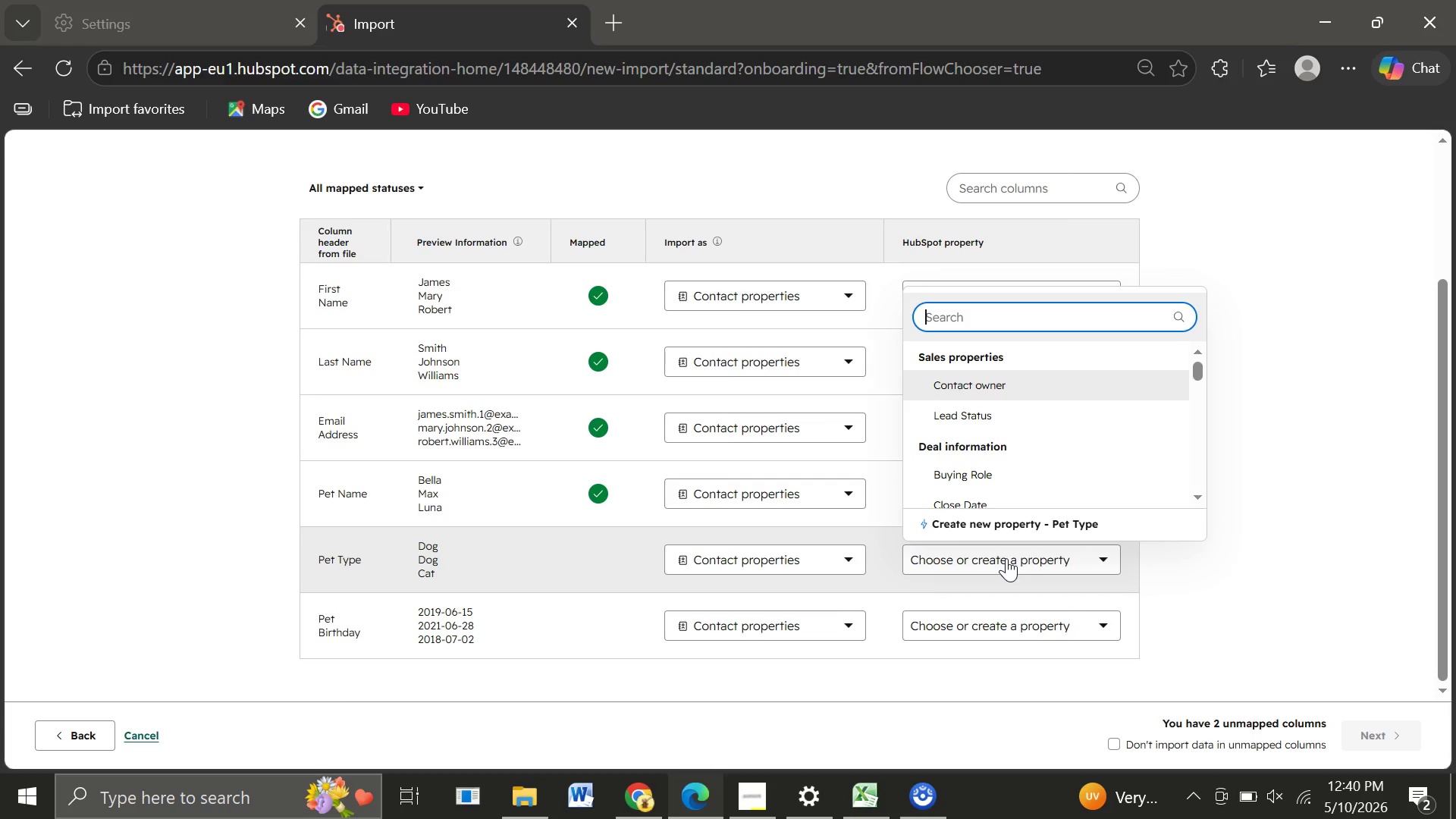 
wait(10.42)
 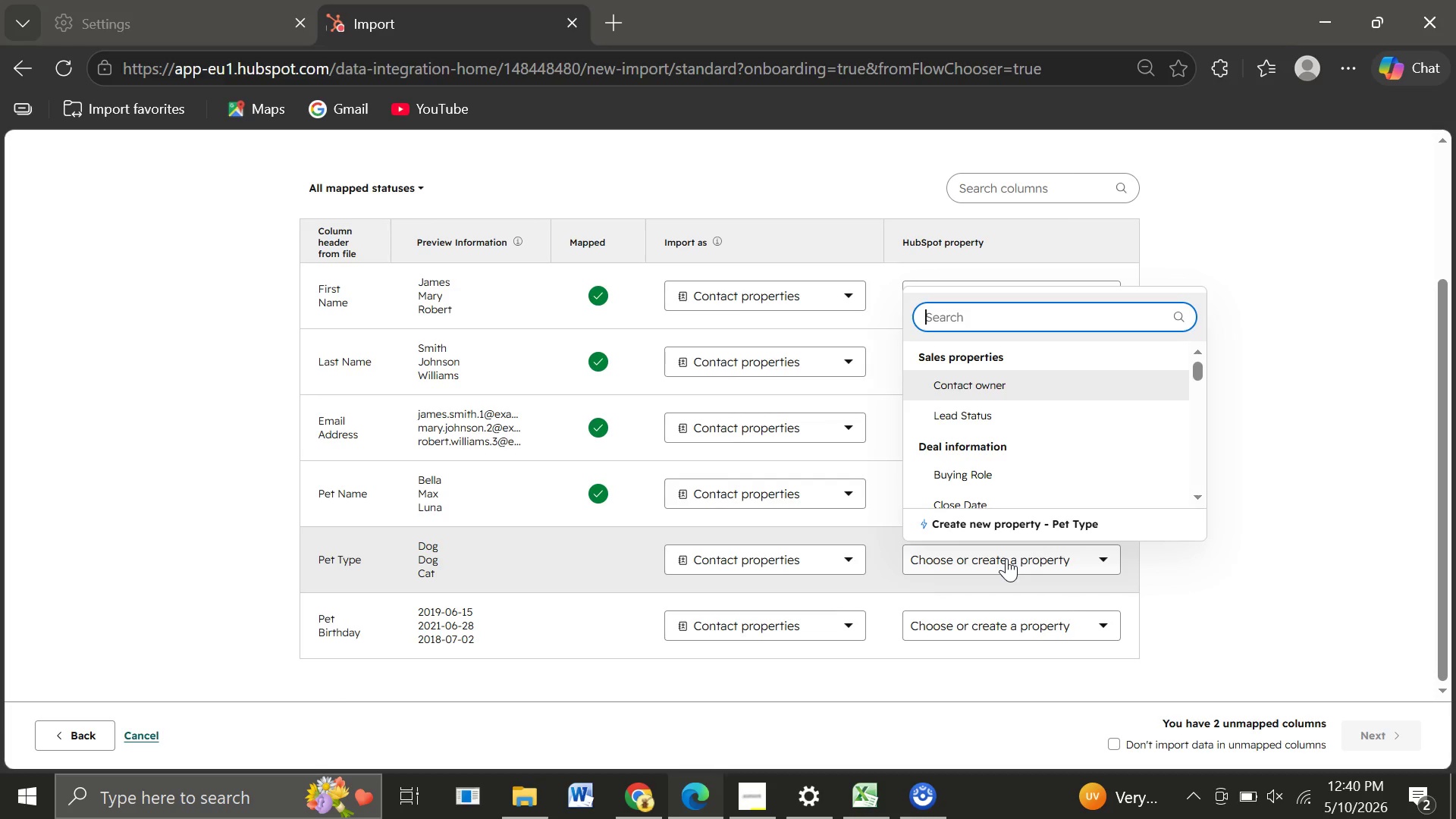 
left_click([968, 527])
 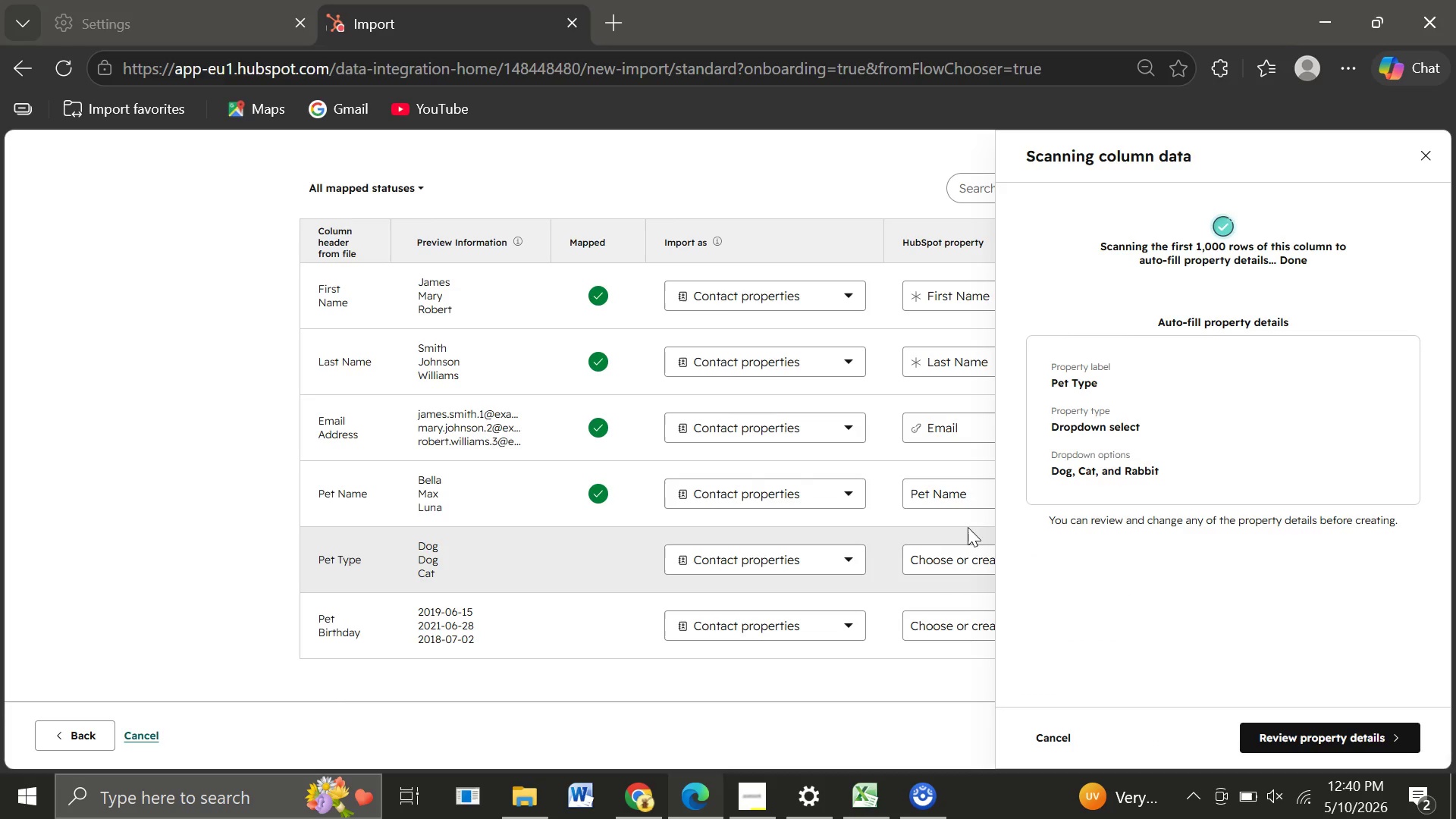 
wait(6.19)
 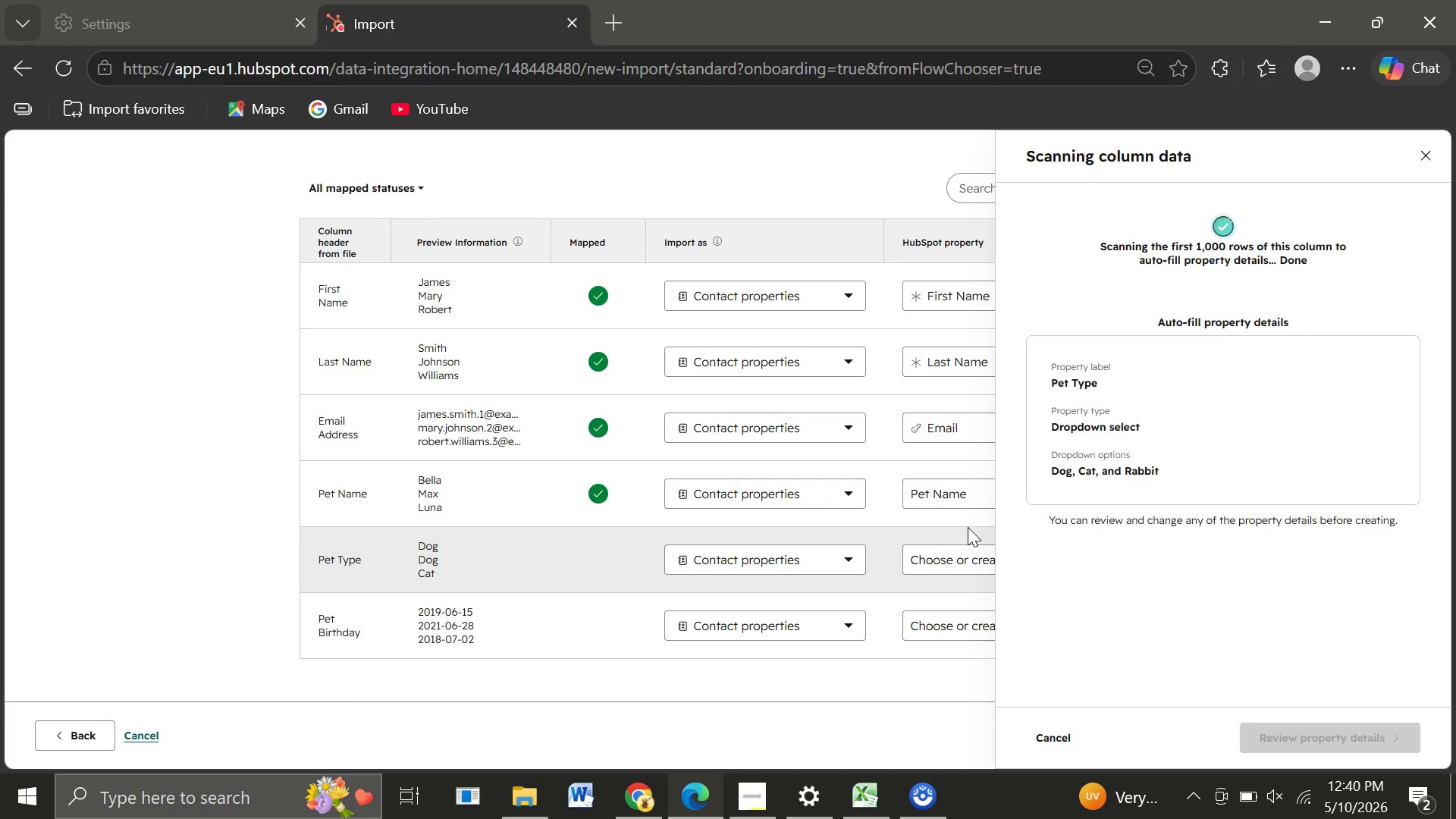 
left_click([1307, 738])
 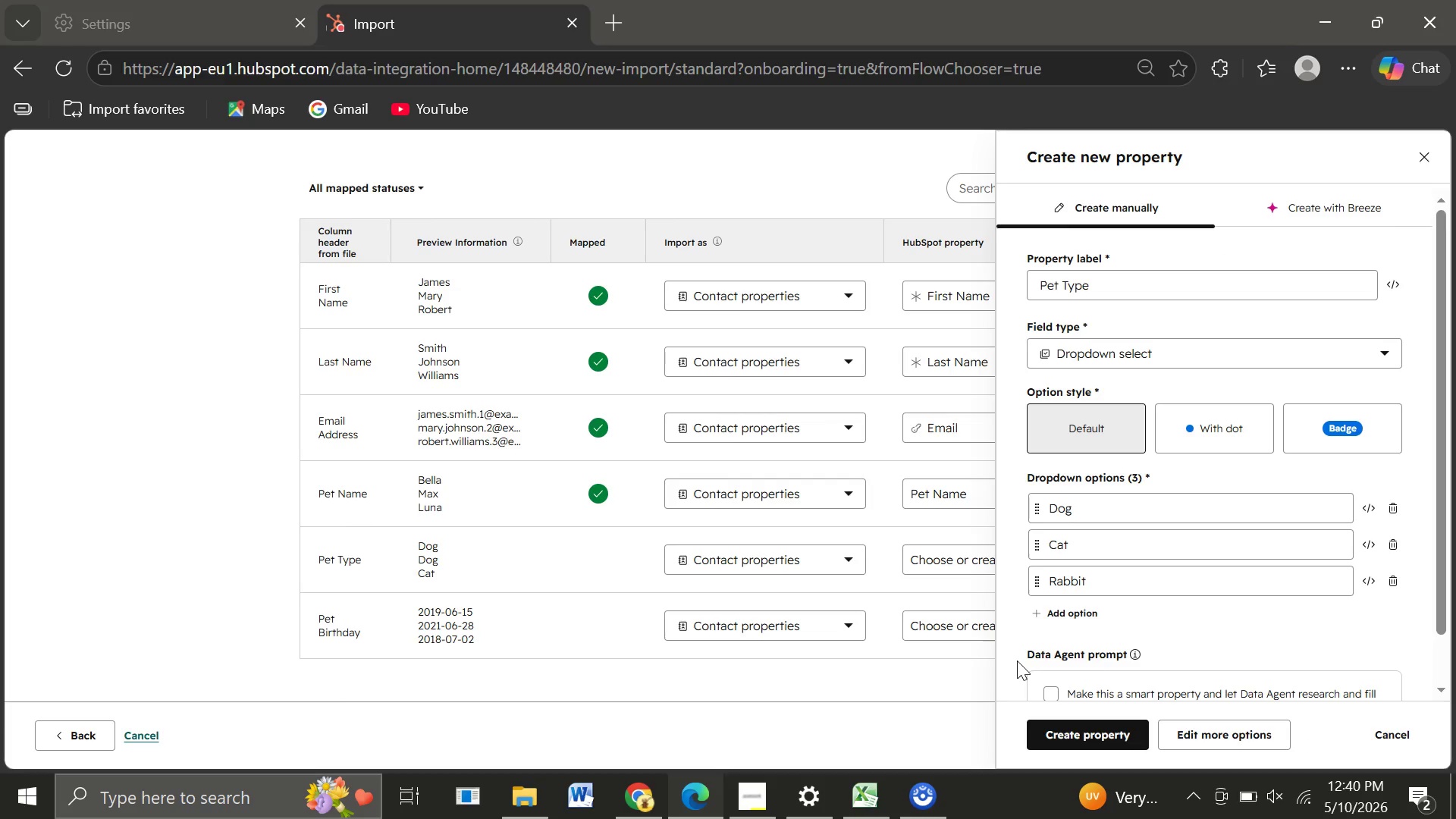 
wait(7.39)
 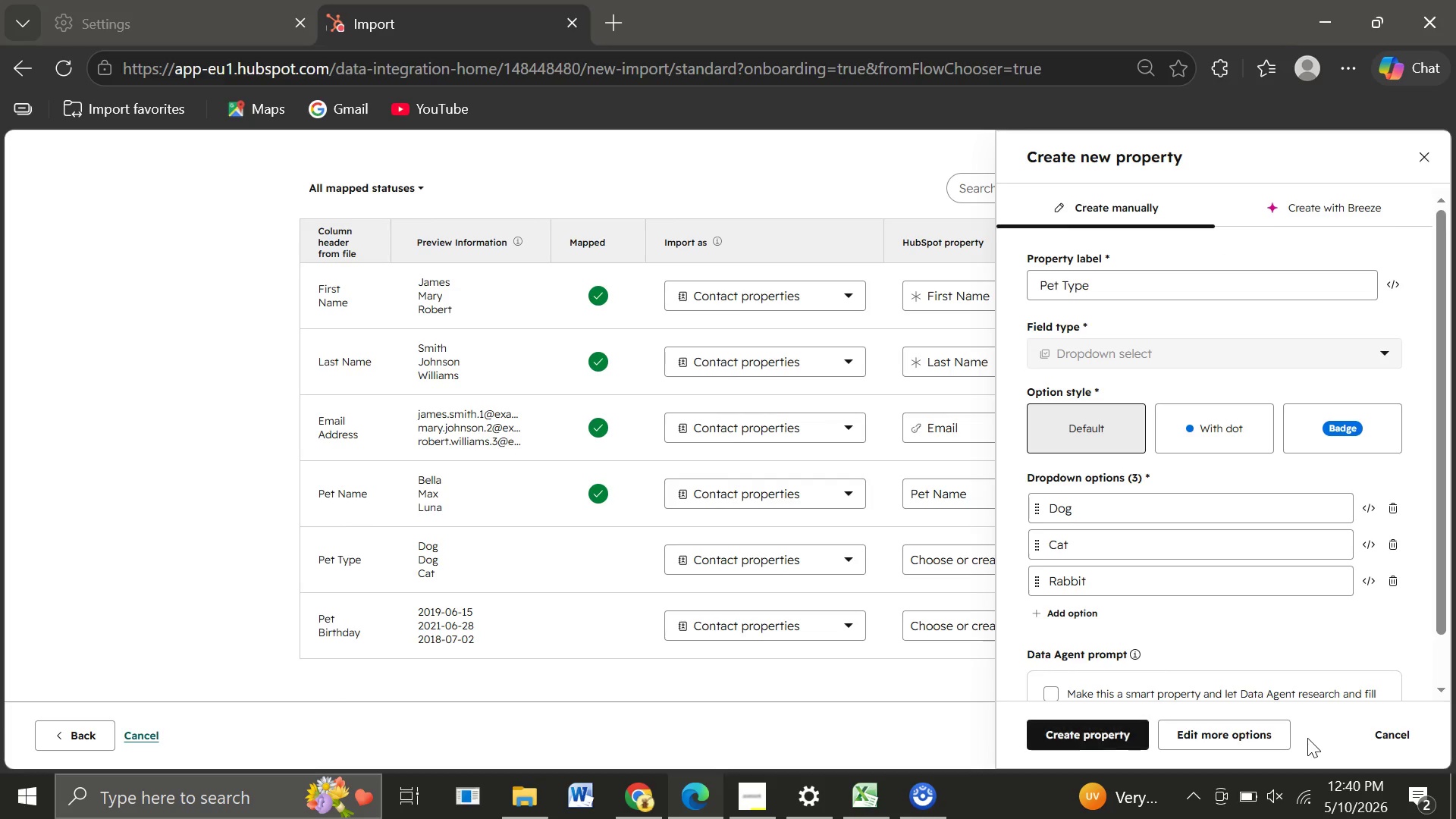 
left_click([1069, 730])
 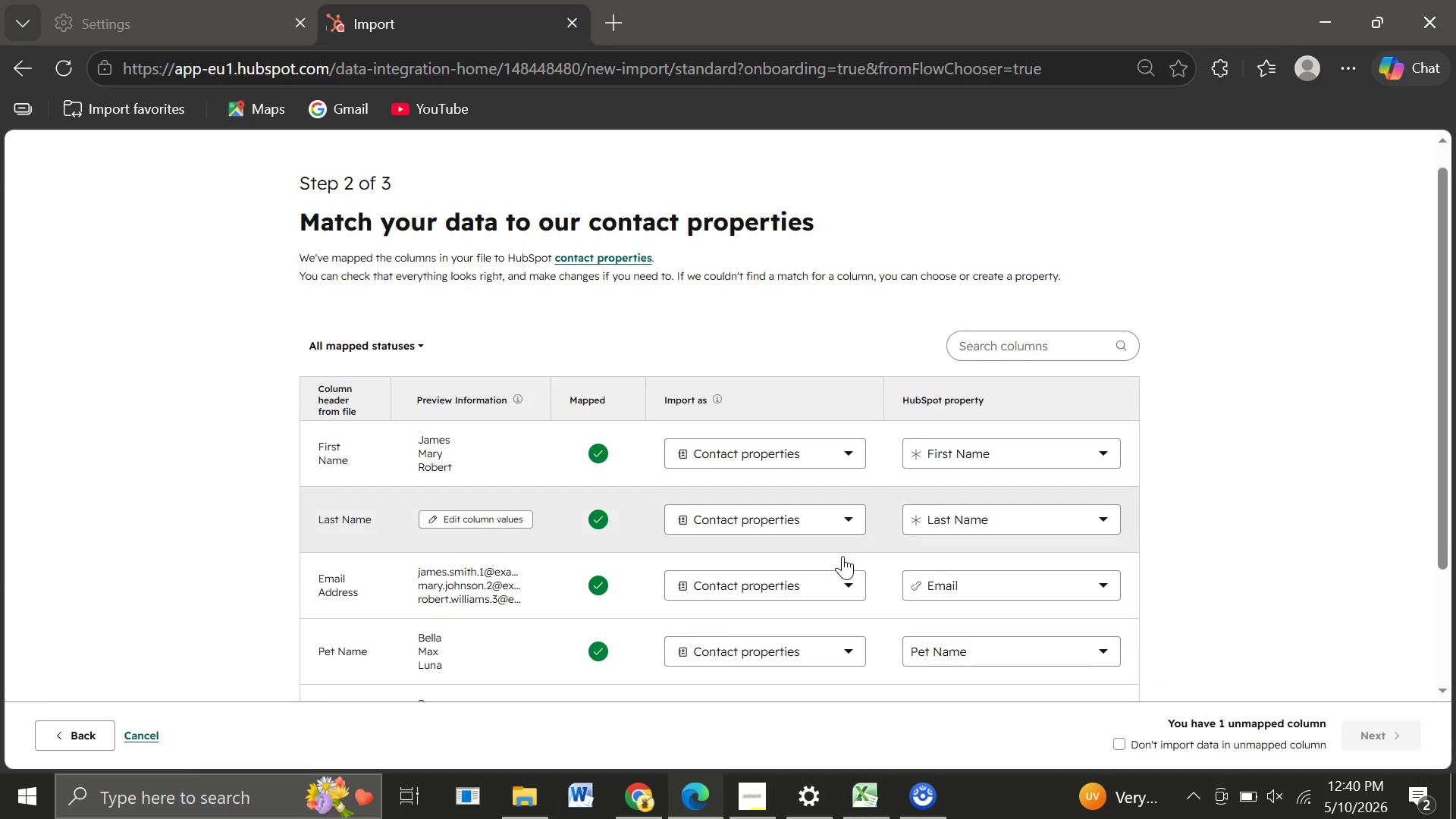 
wait(14.41)
 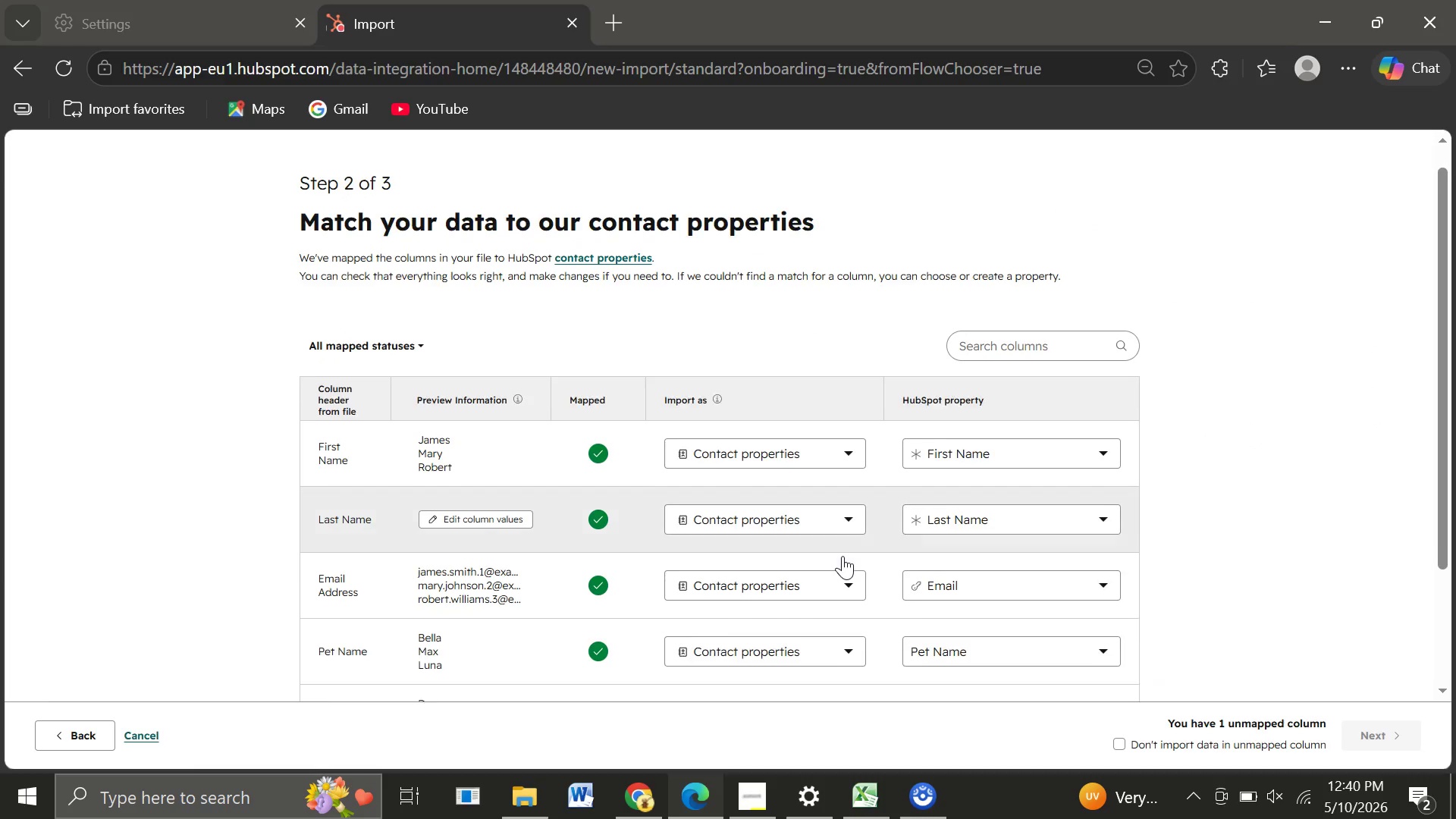 
left_click([966, 624])
 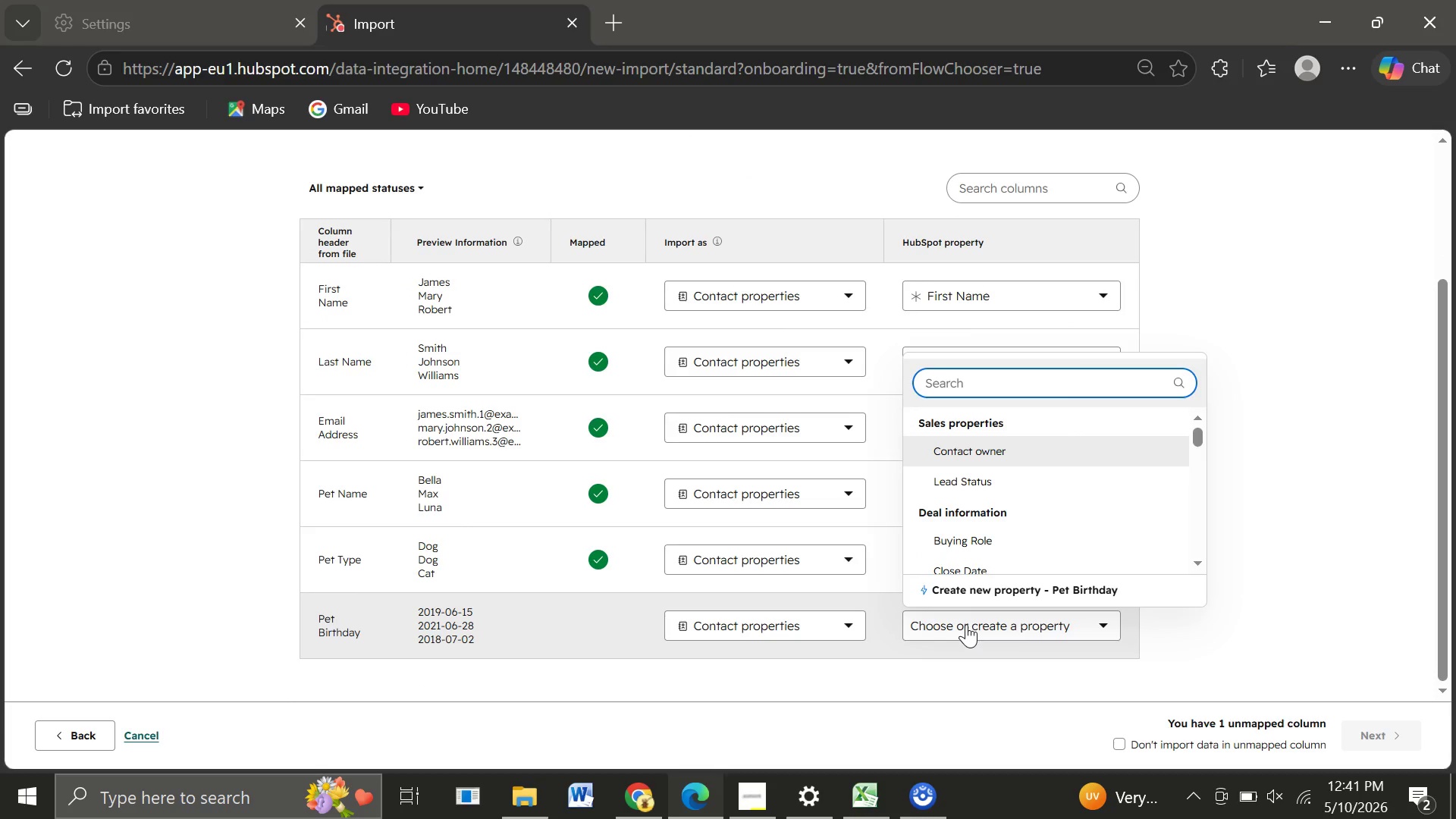 
wait(7.67)
 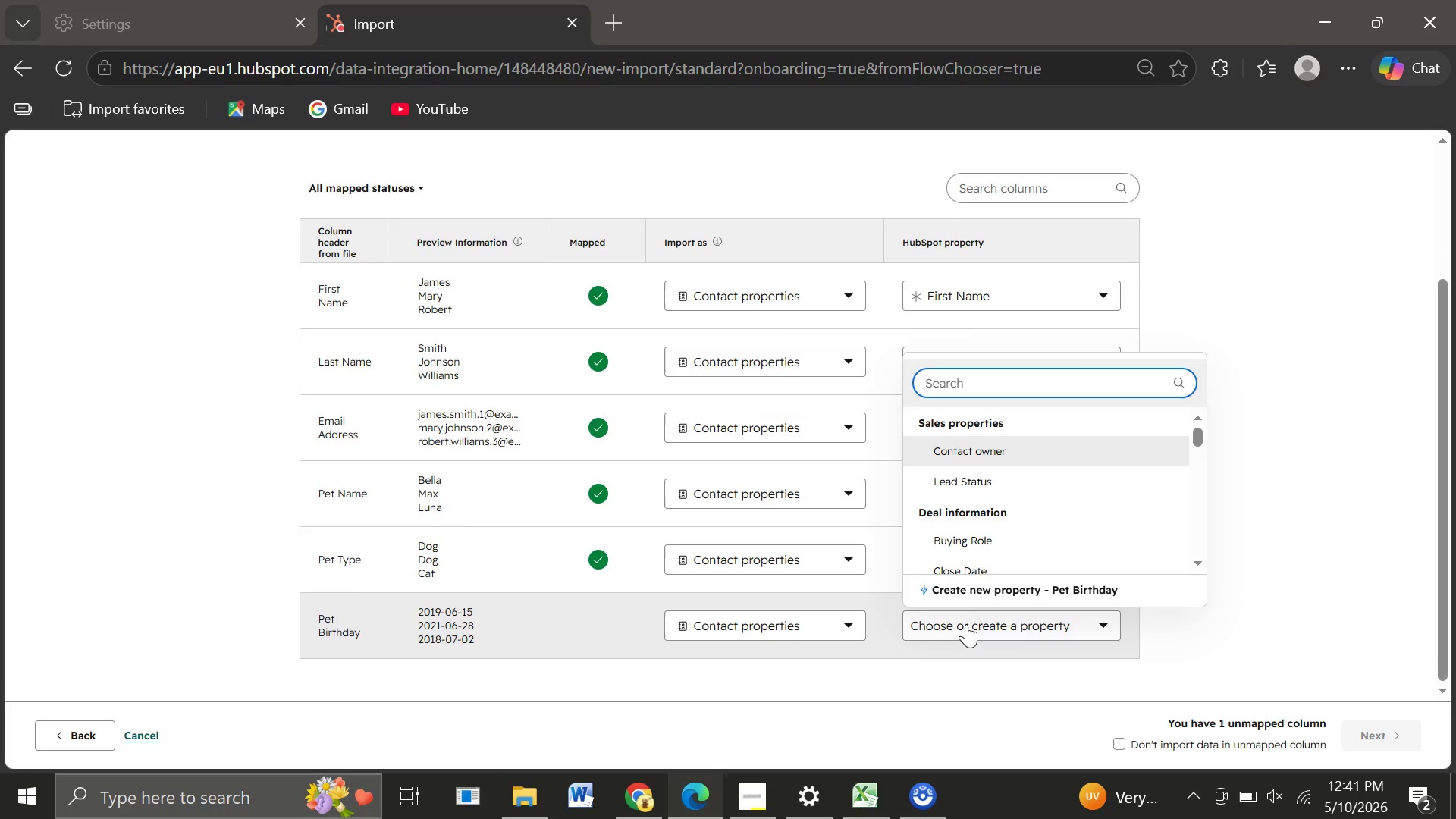 
left_click([969, 591])
 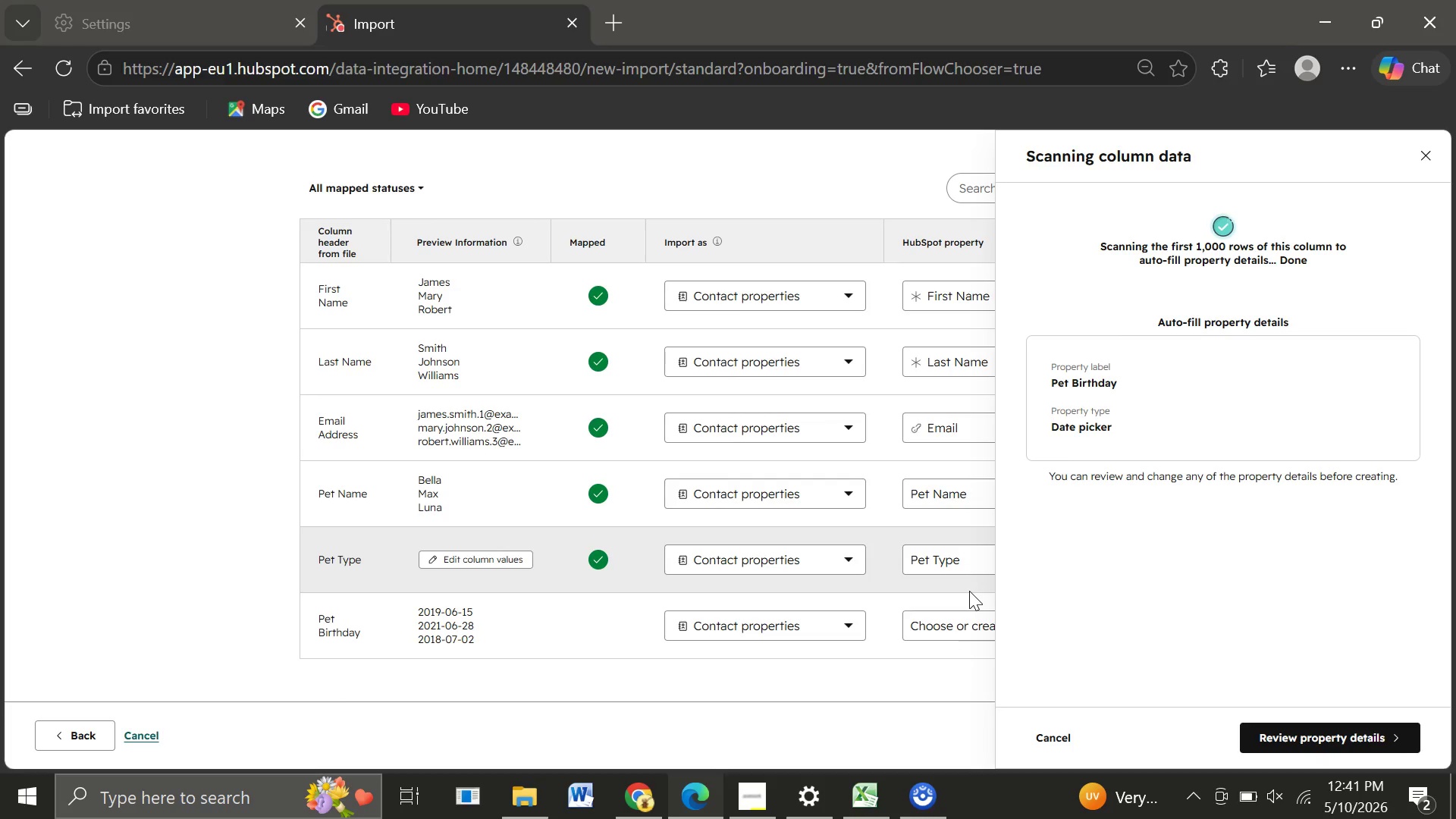 
wait(8.42)
 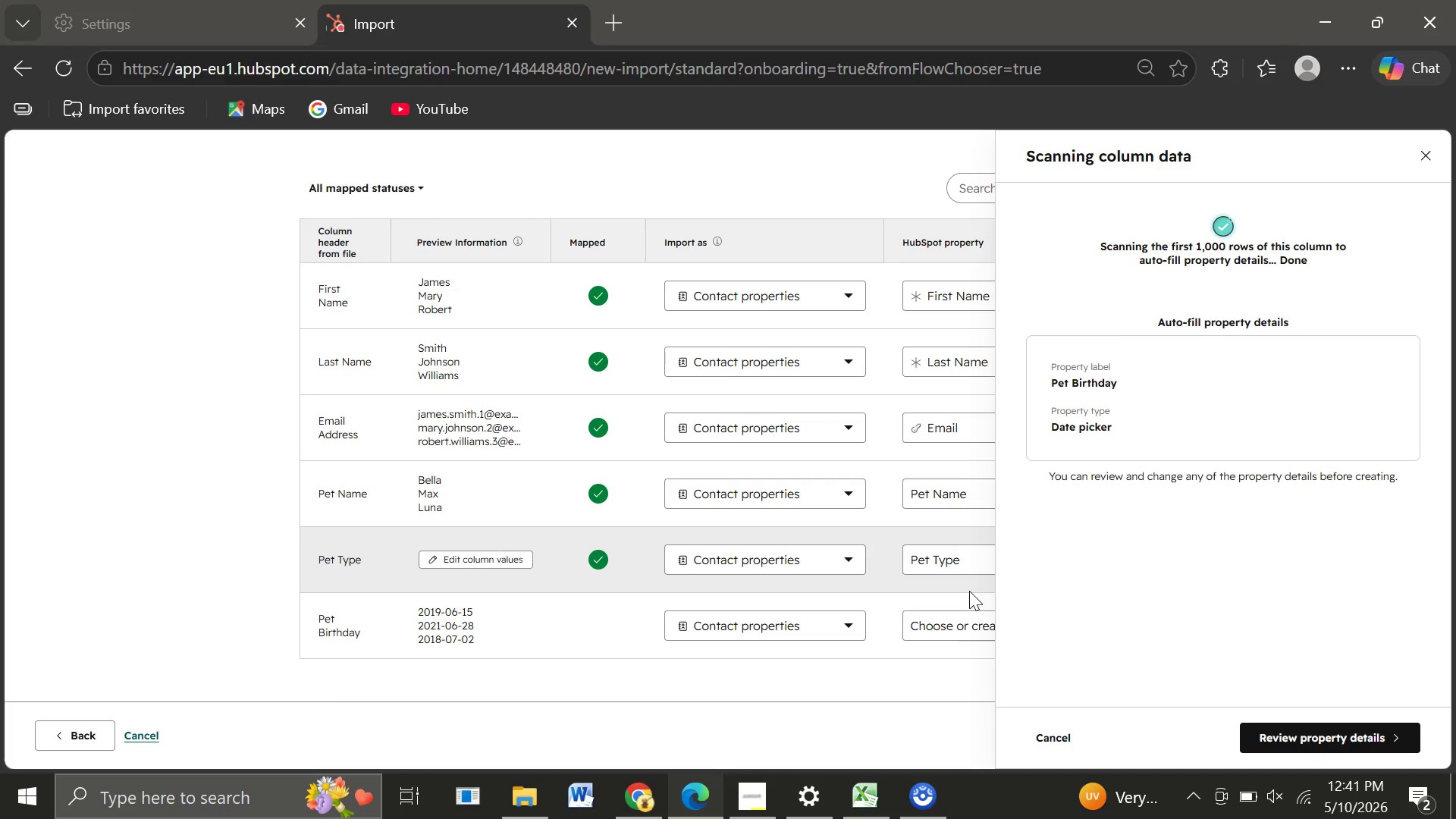 
left_click([1278, 742])
 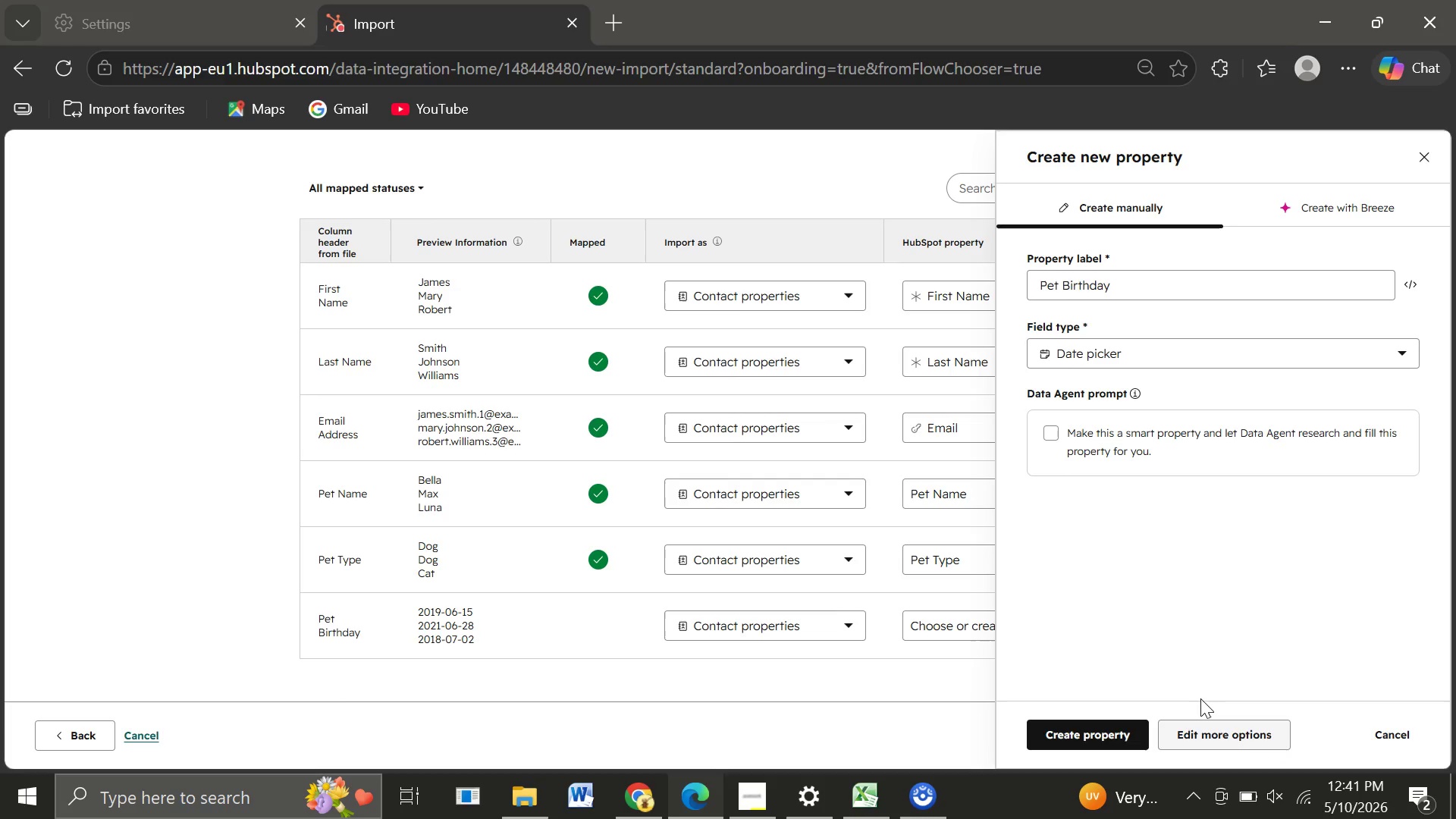 
wait(6.66)
 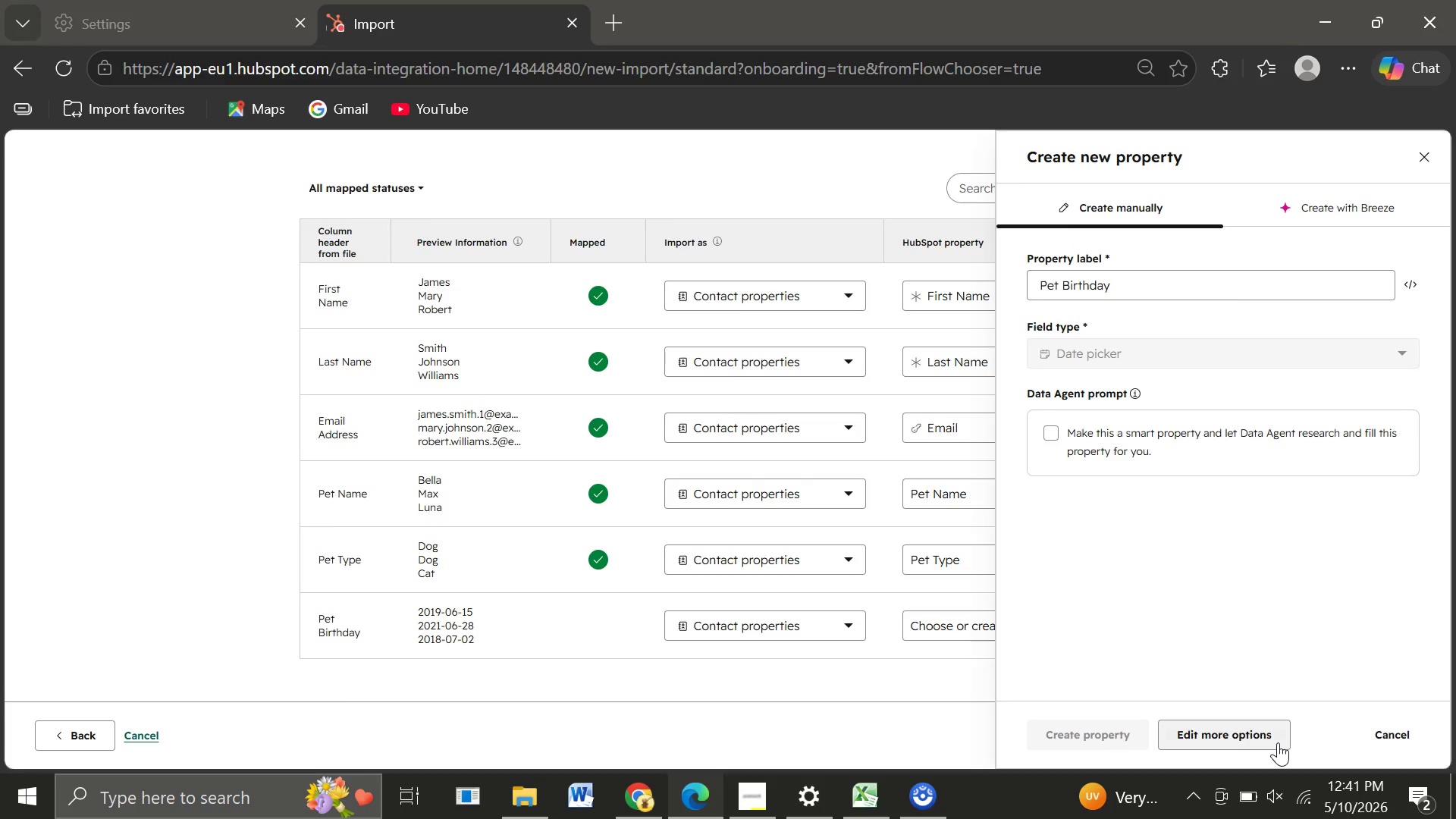 
left_click([1085, 733])
 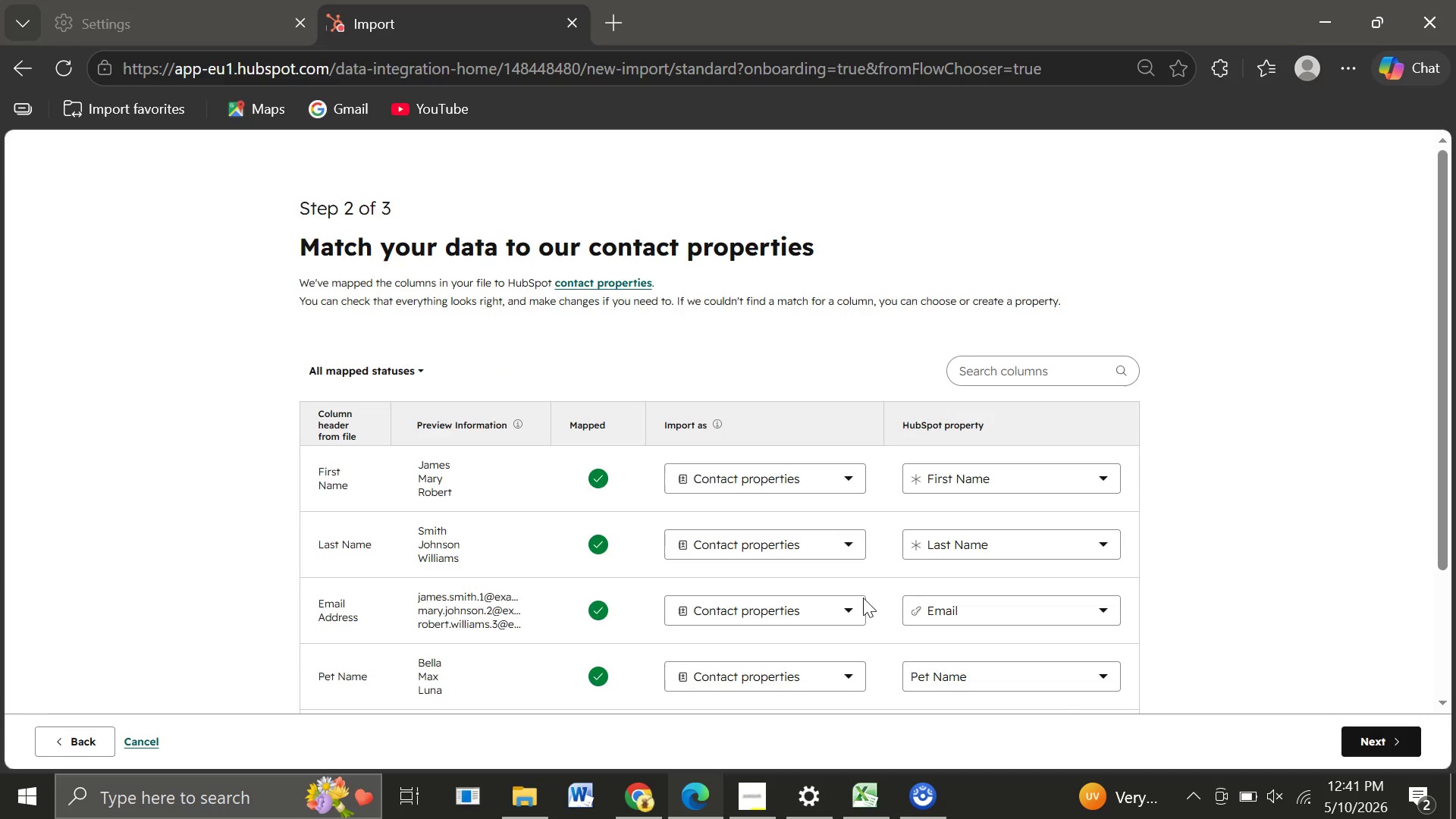 
wait(9.3)
 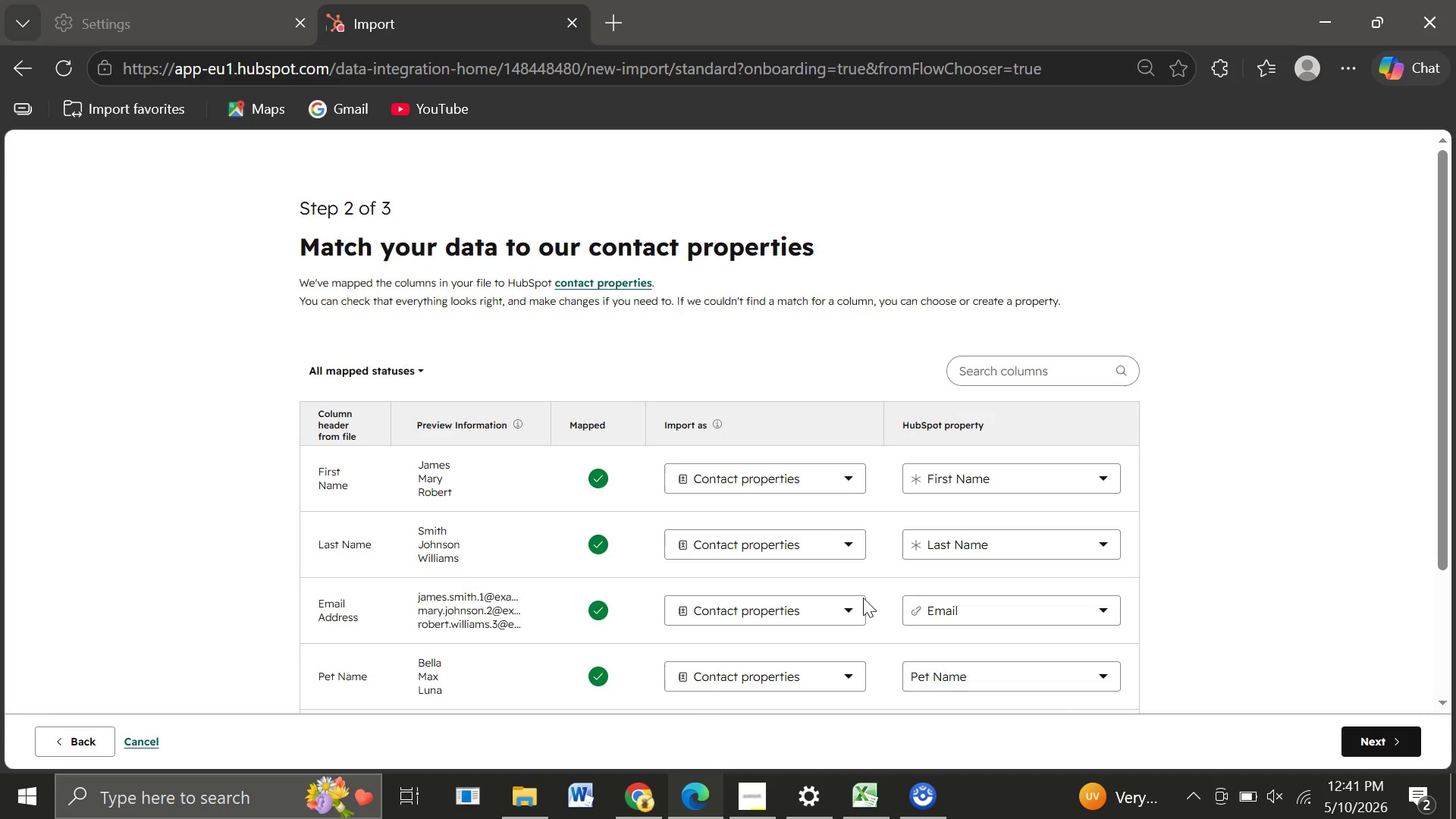 
left_click([1358, 738])
 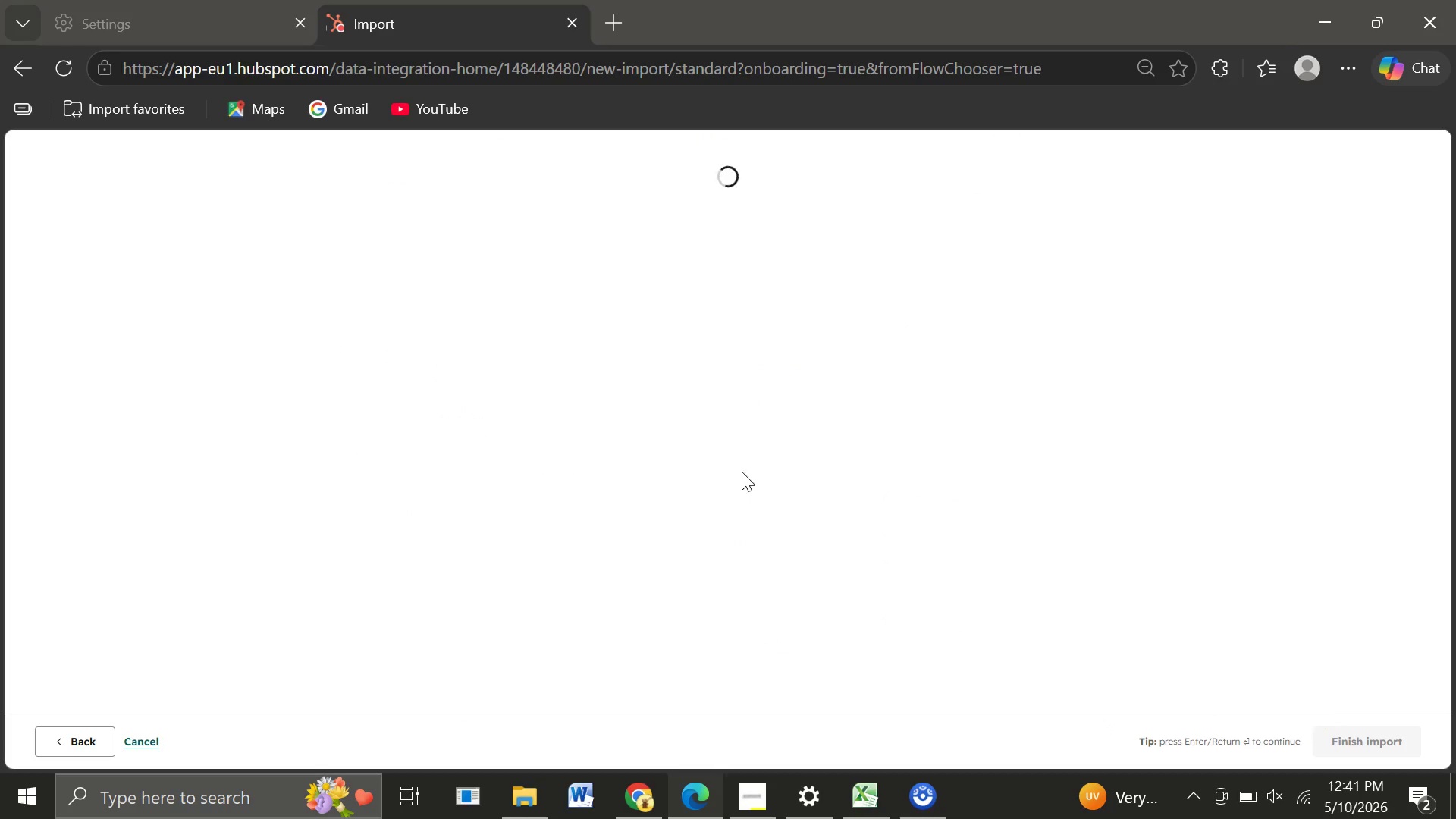 
mouse_move([740, 468])
 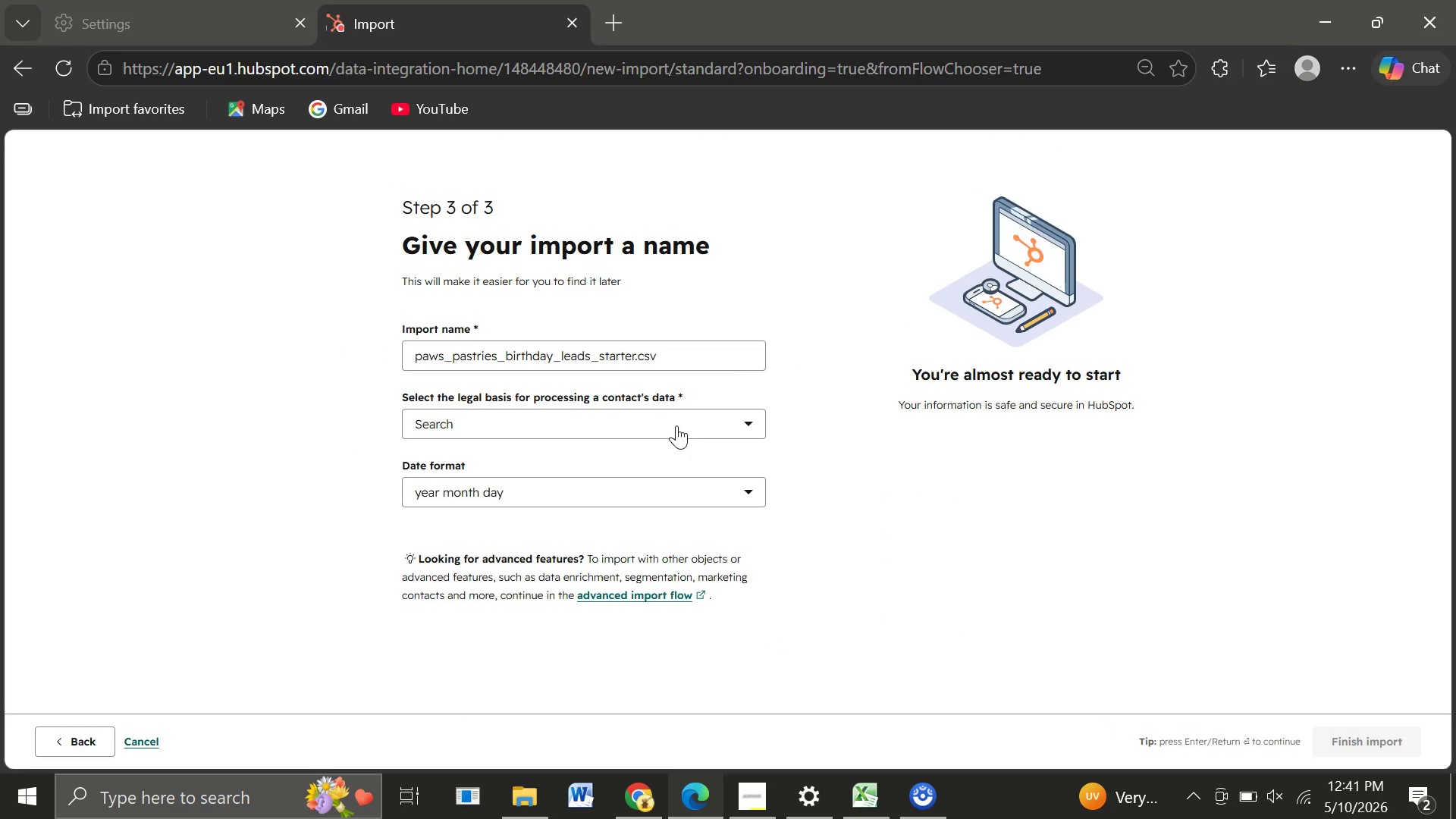 
left_click([676, 425])
 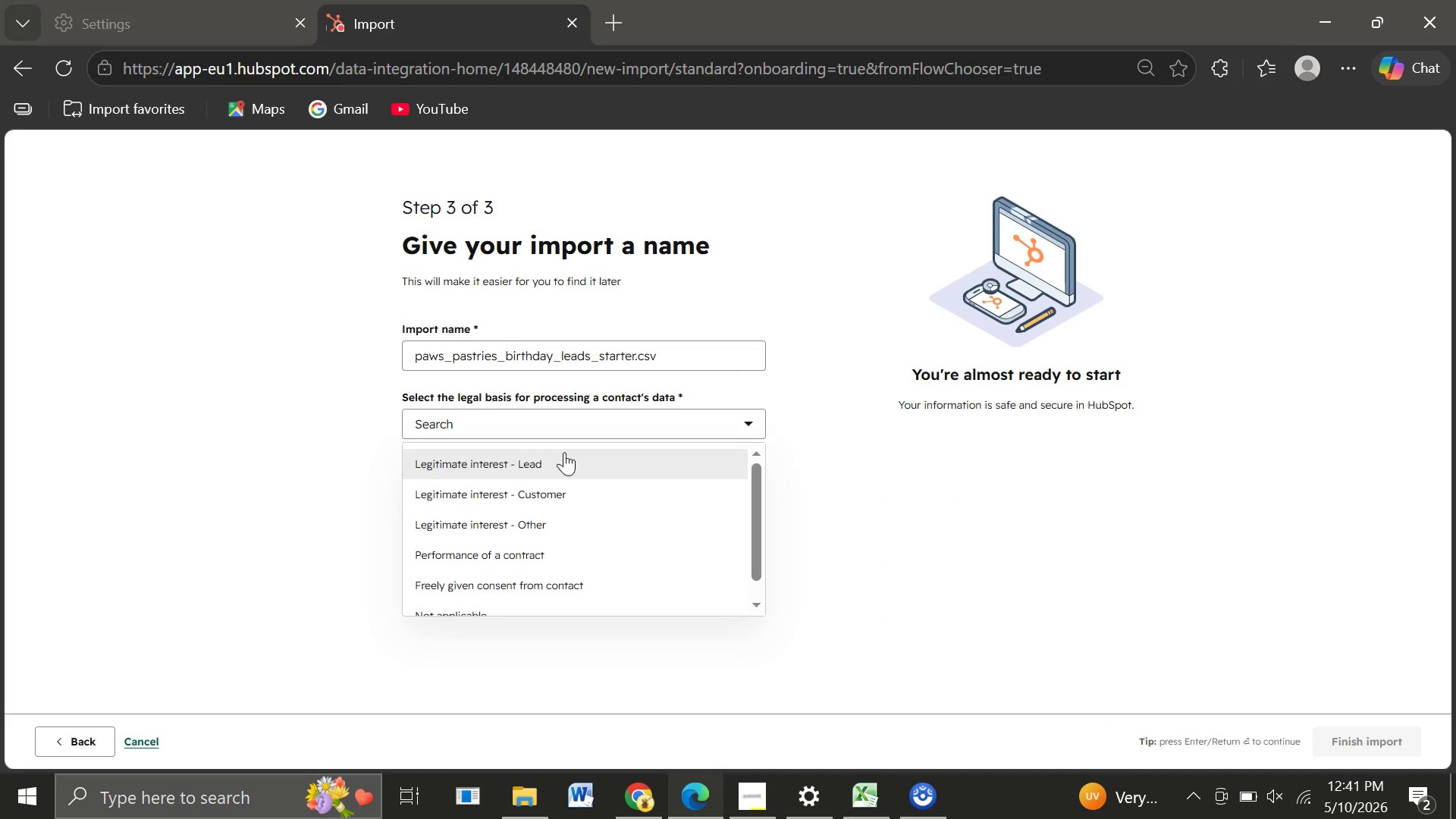 
left_click([564, 451])
 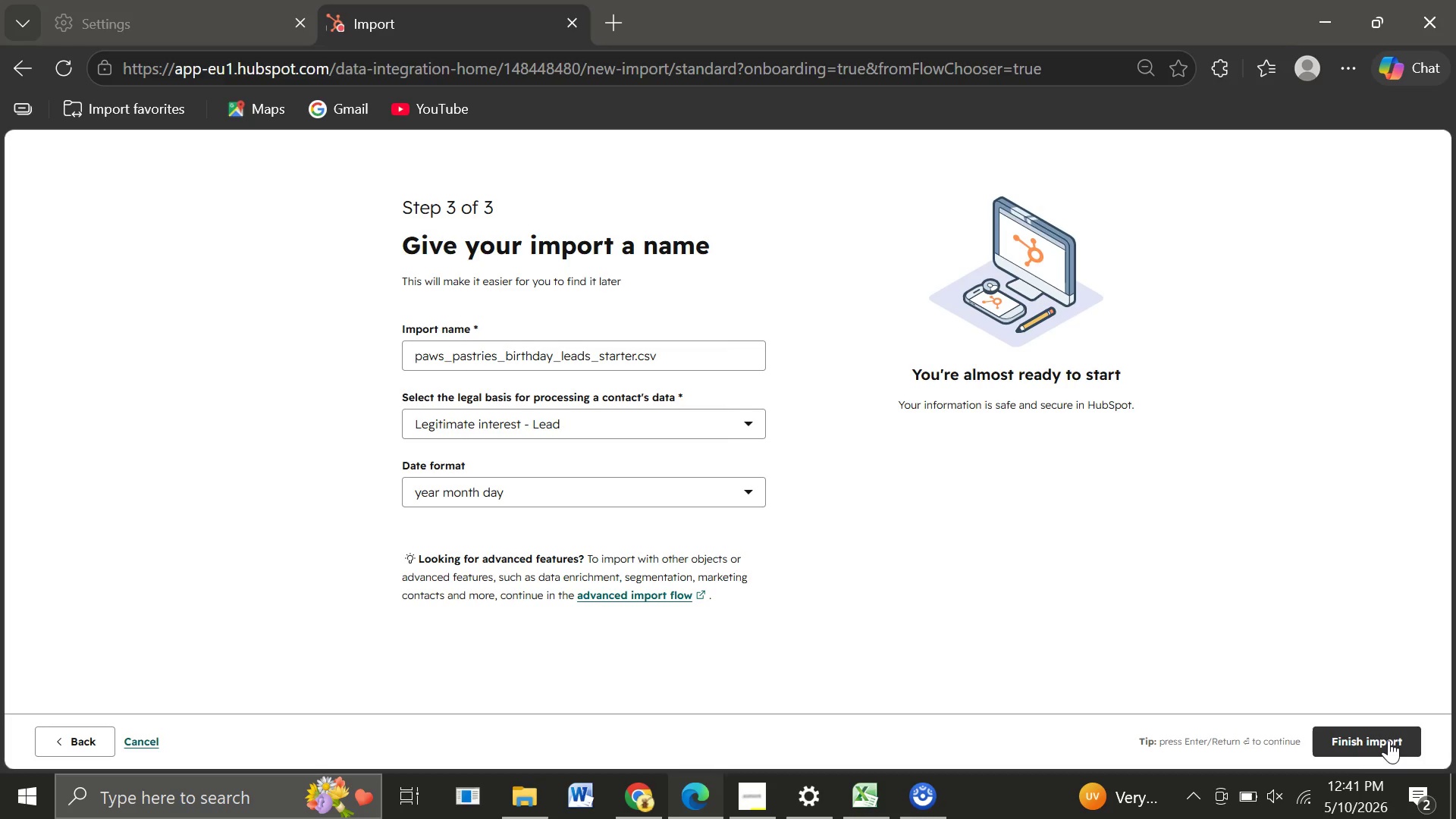 
left_click([1357, 740])
 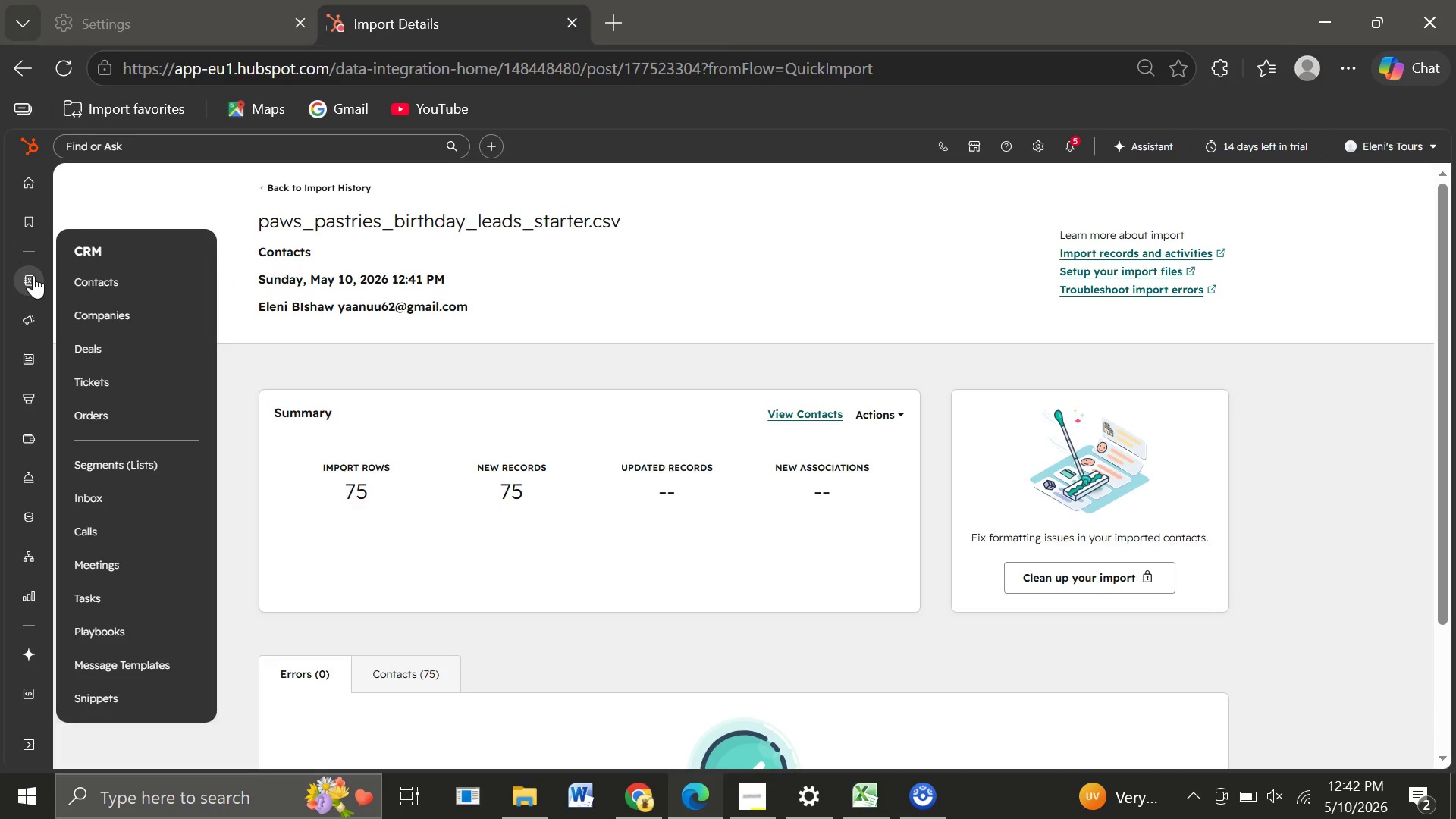 
wait(23.16)
 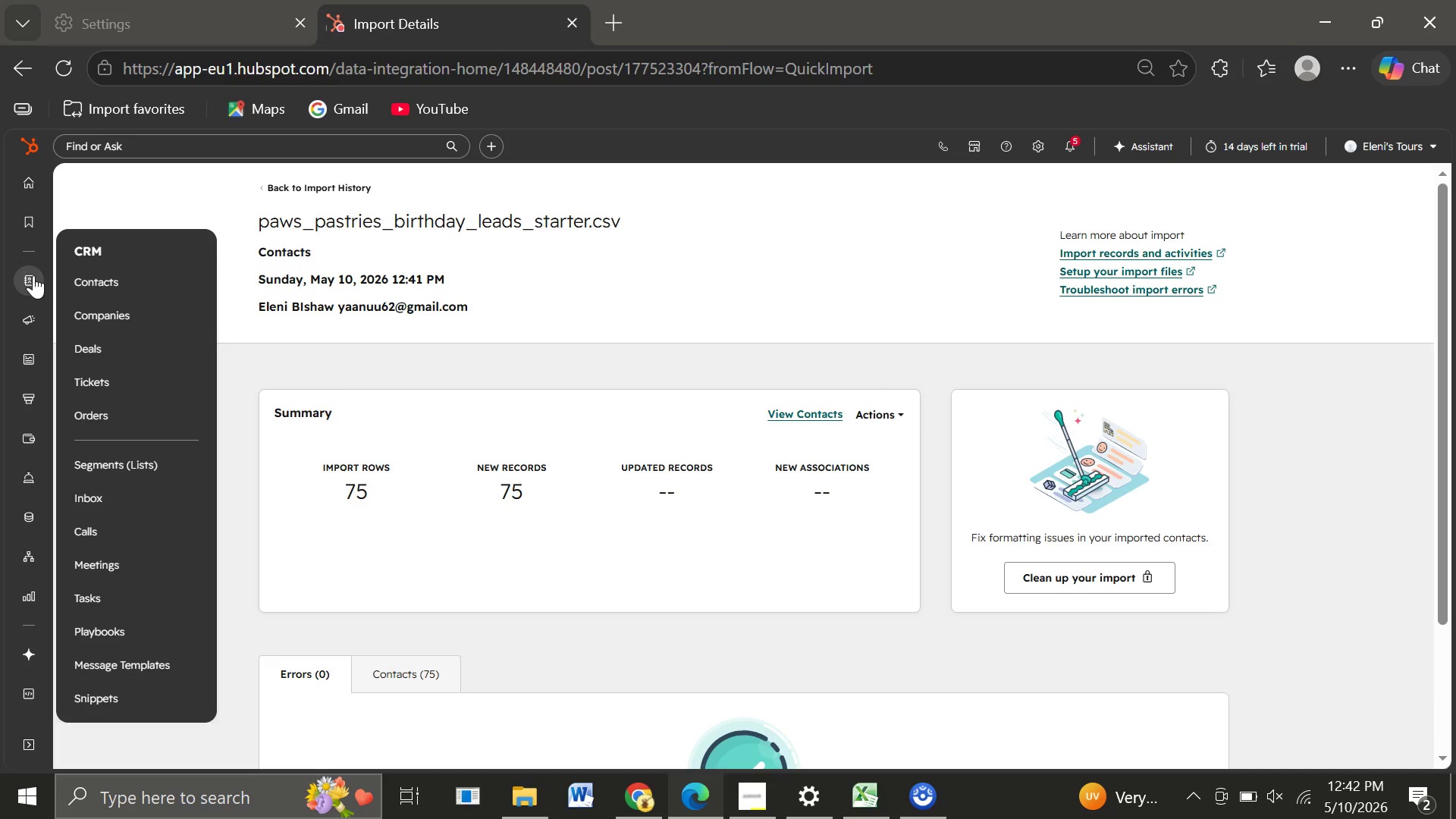 
left_click([99, 275])
 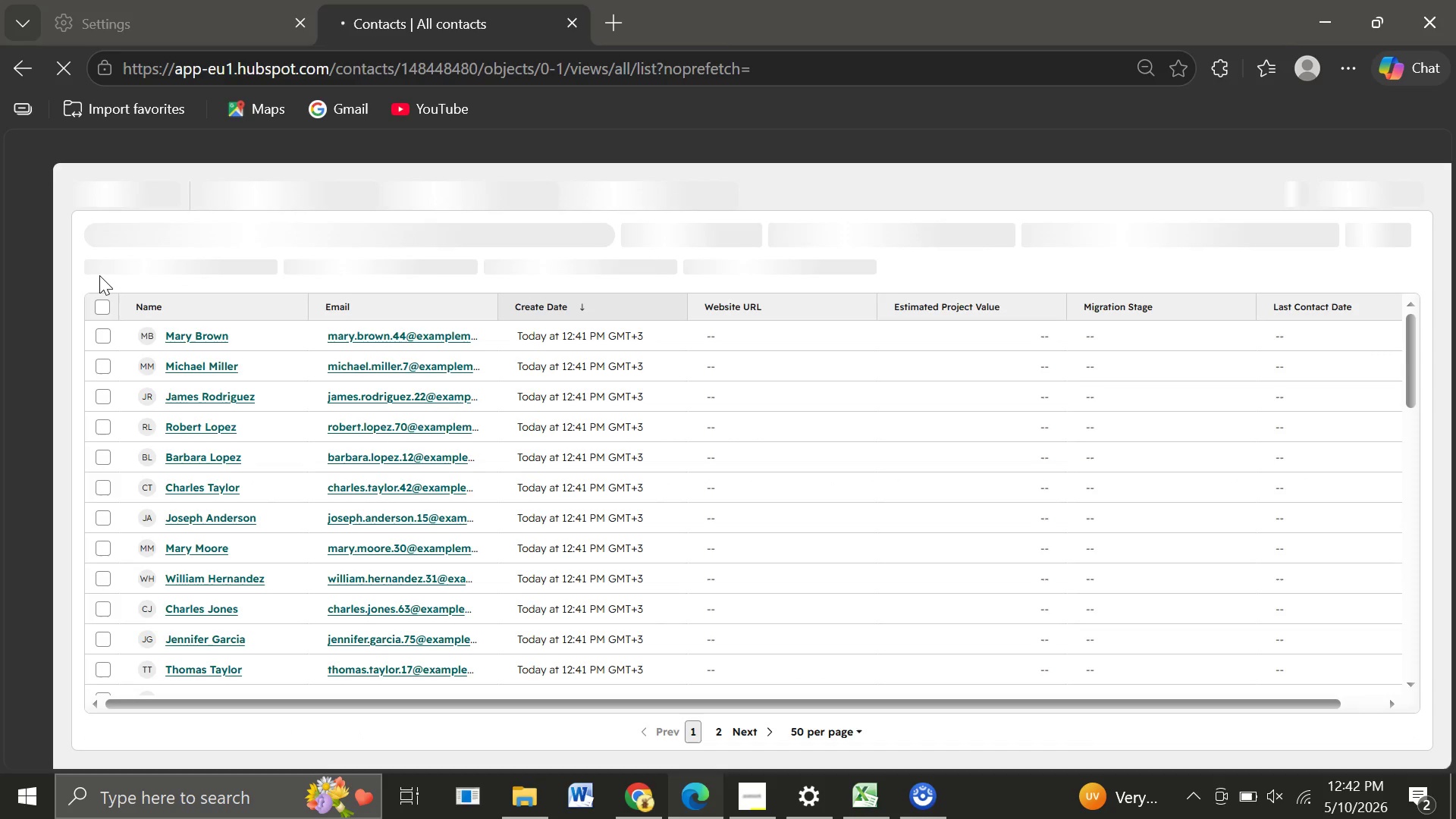 
wait(17.45)
 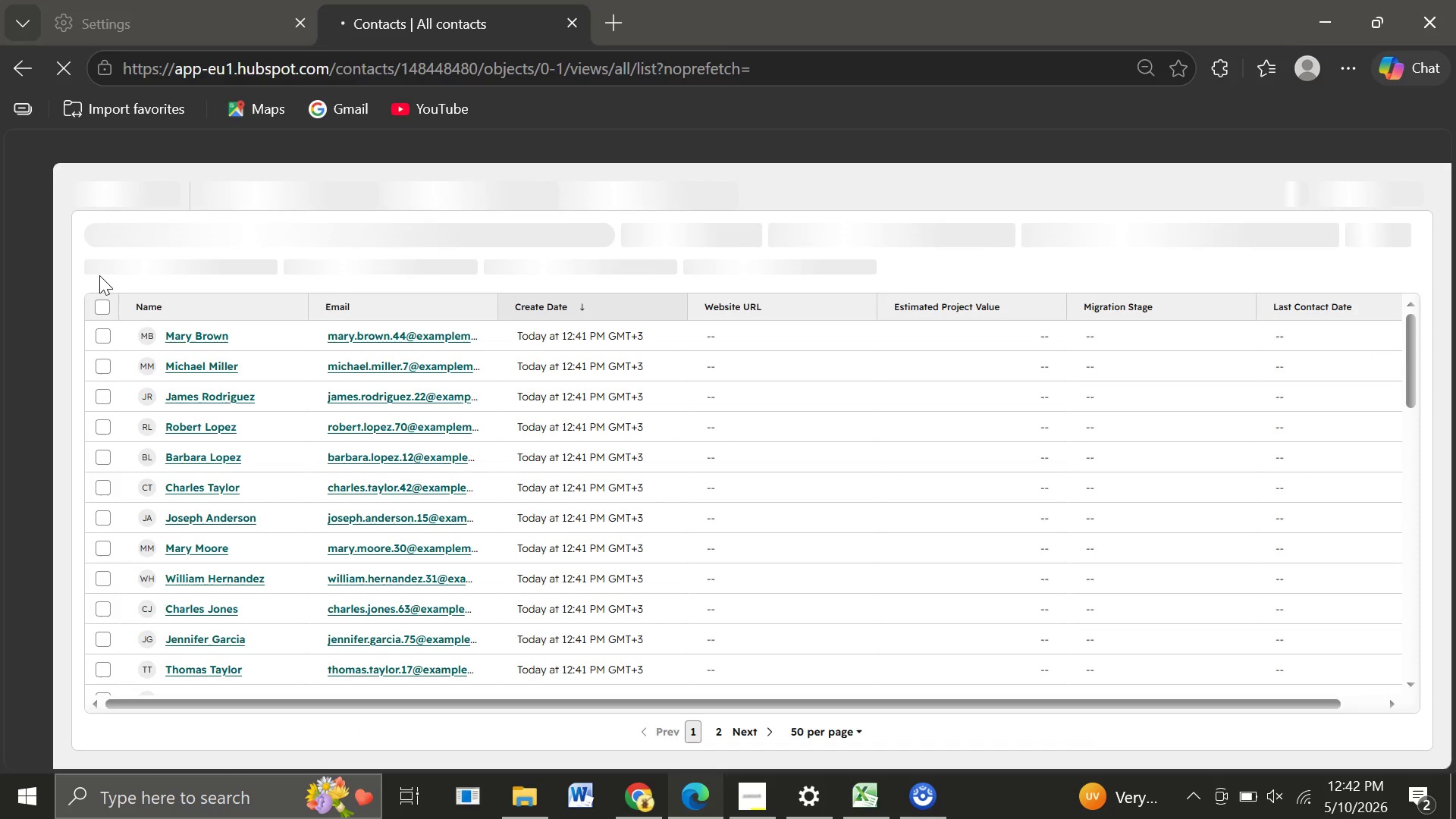 
mouse_move([487, 644])
 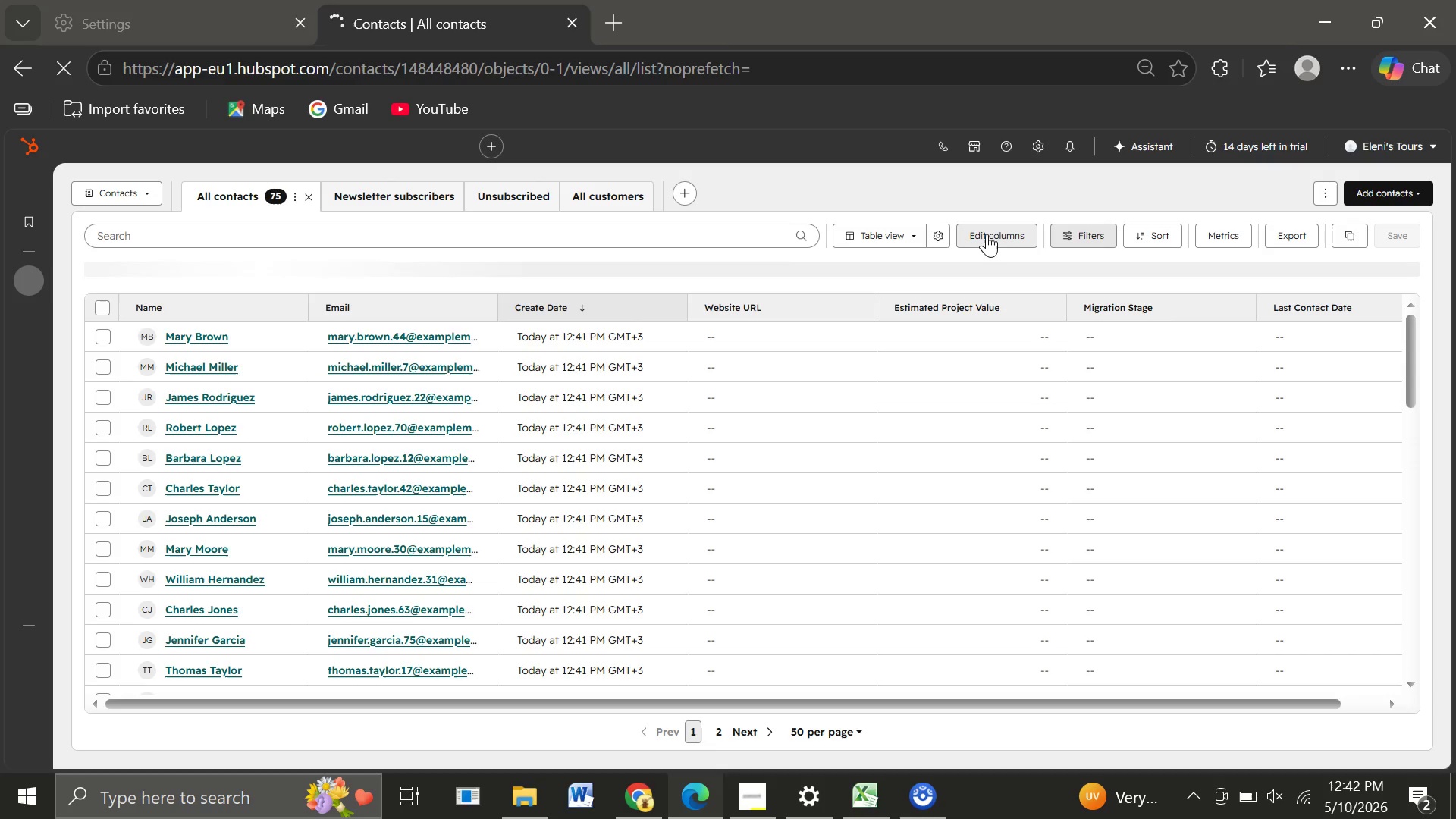 
left_click([986, 234])
 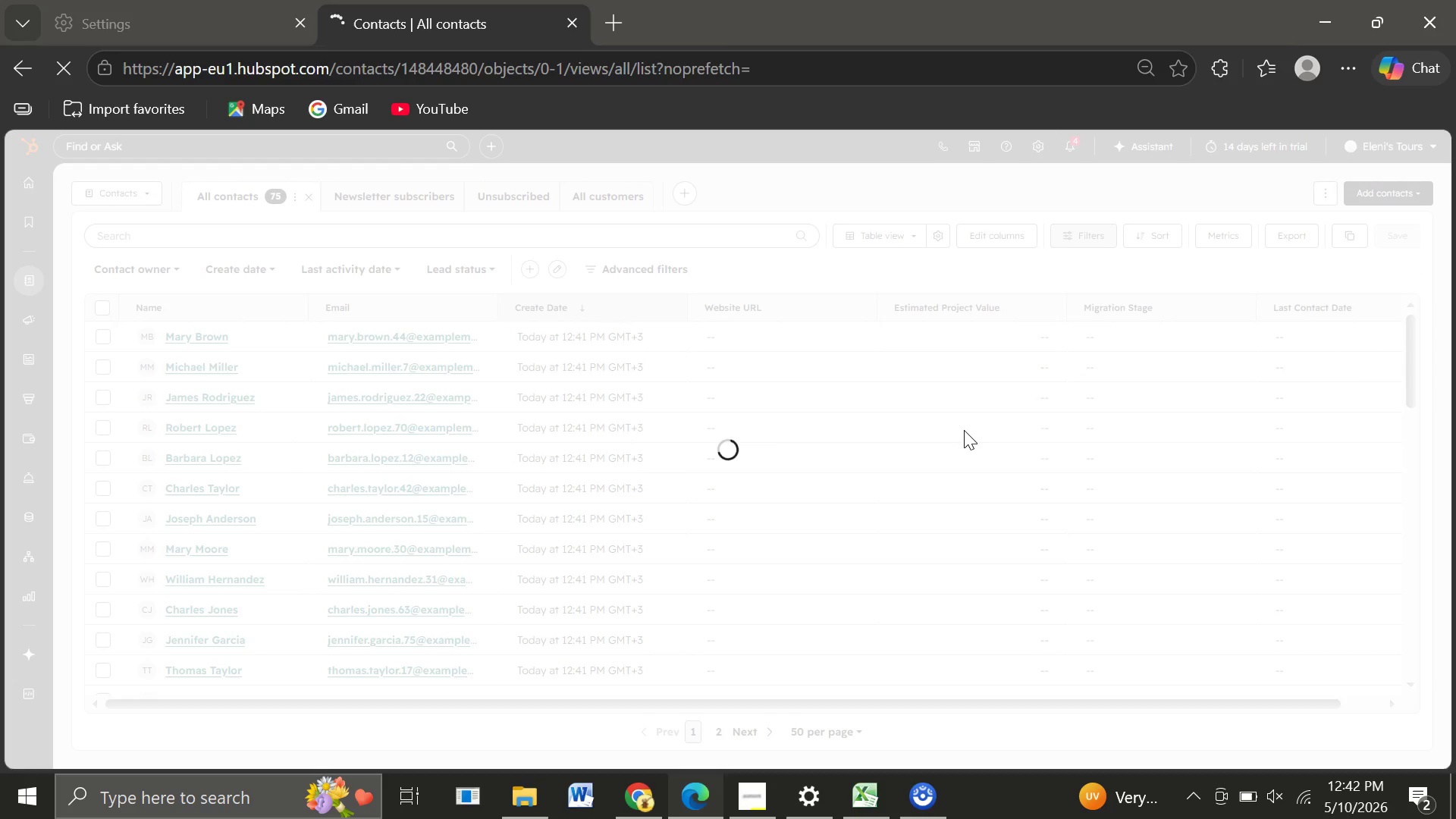 
wait(11.42)
 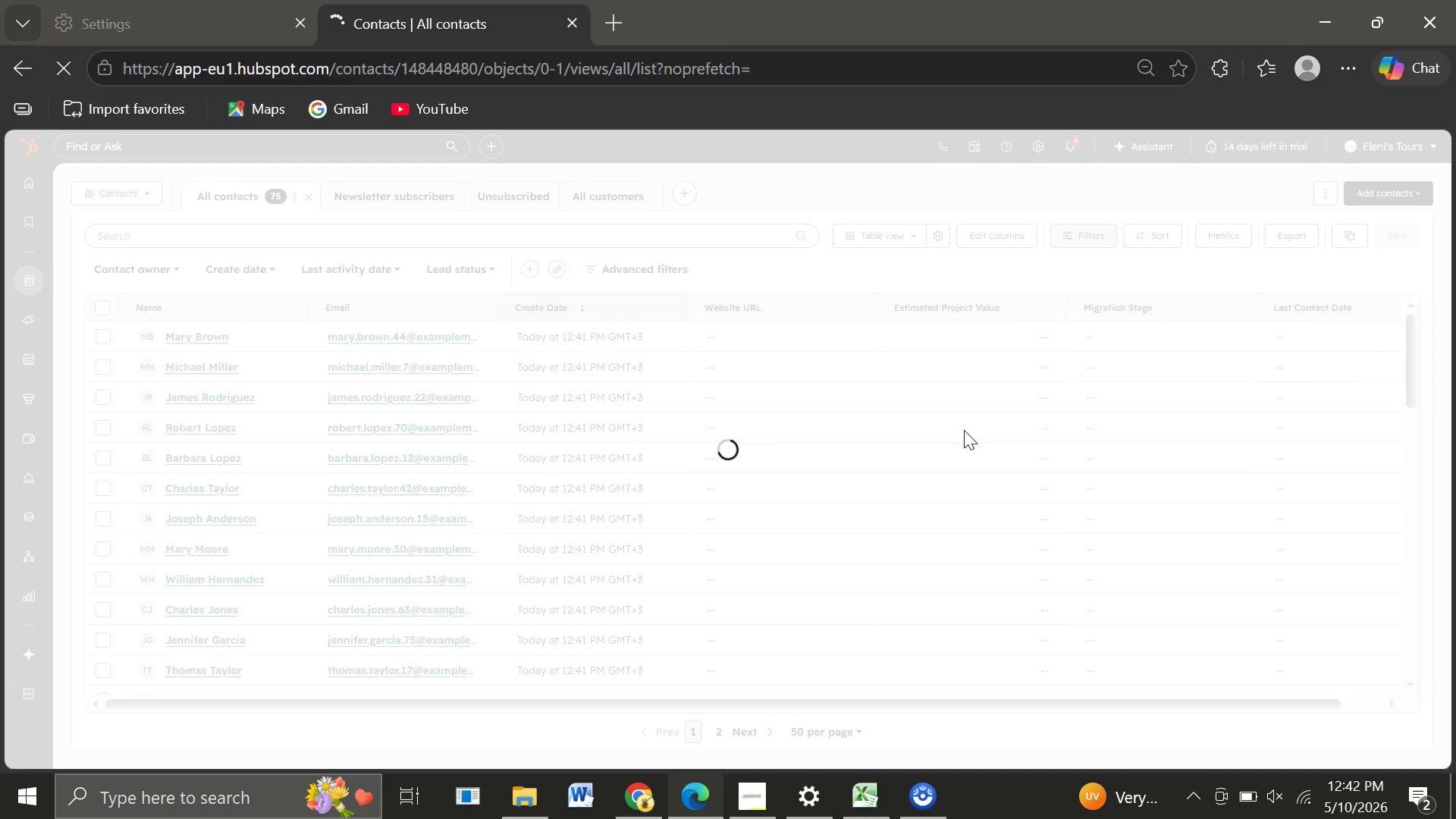 
left_click([1294, 472])
 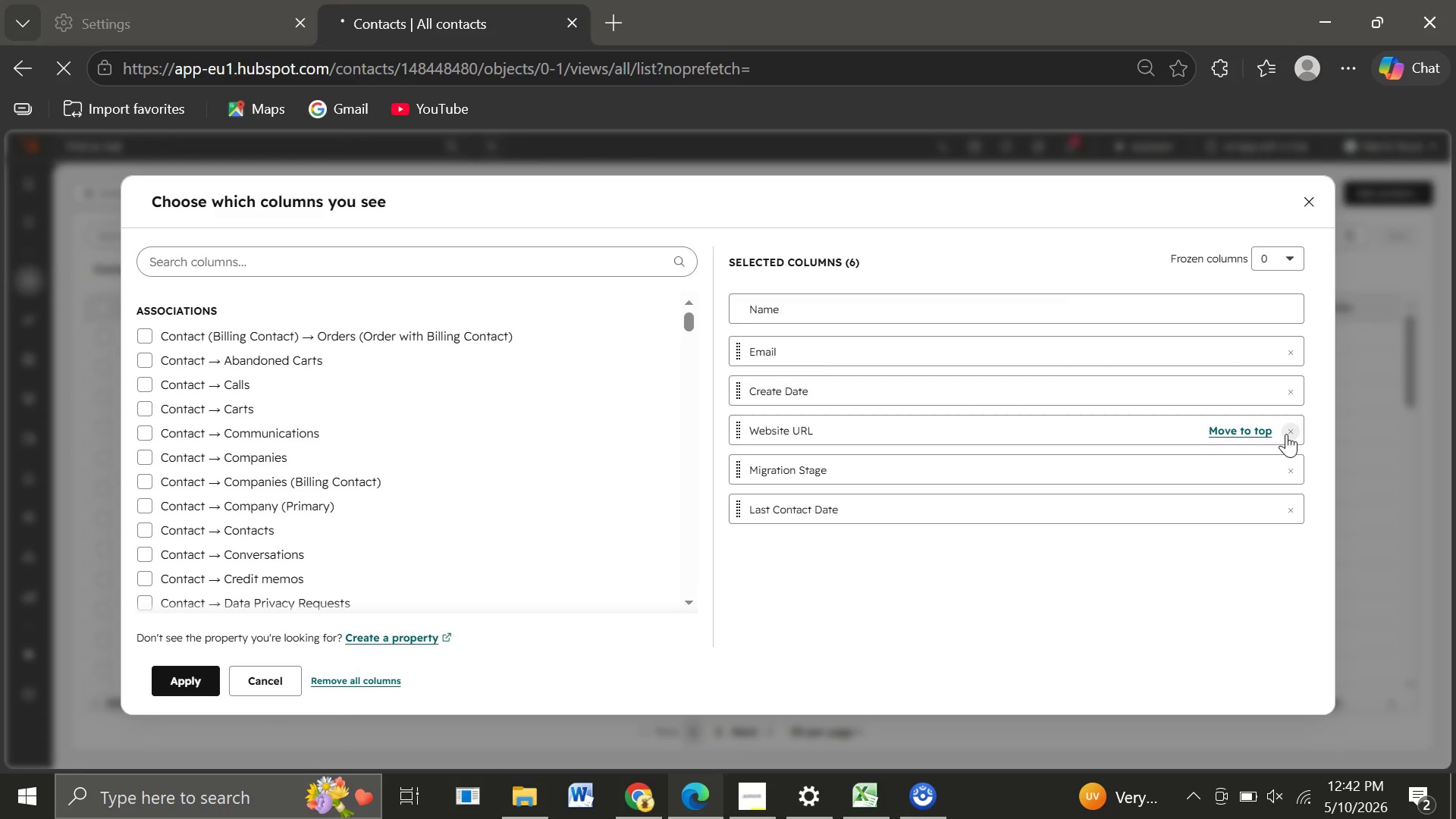 
left_click([1286, 434])
 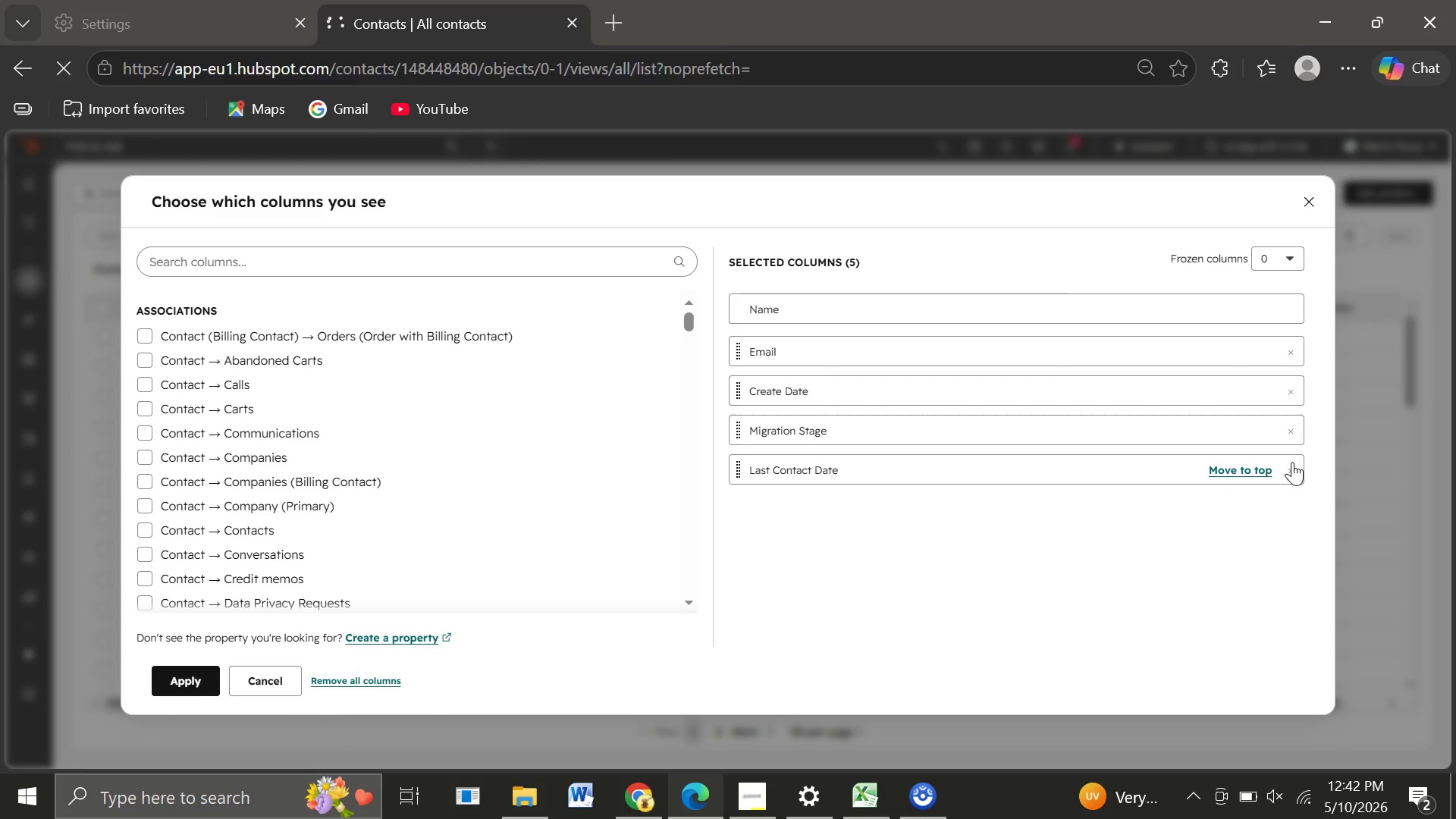 
double_click([1292, 462])
 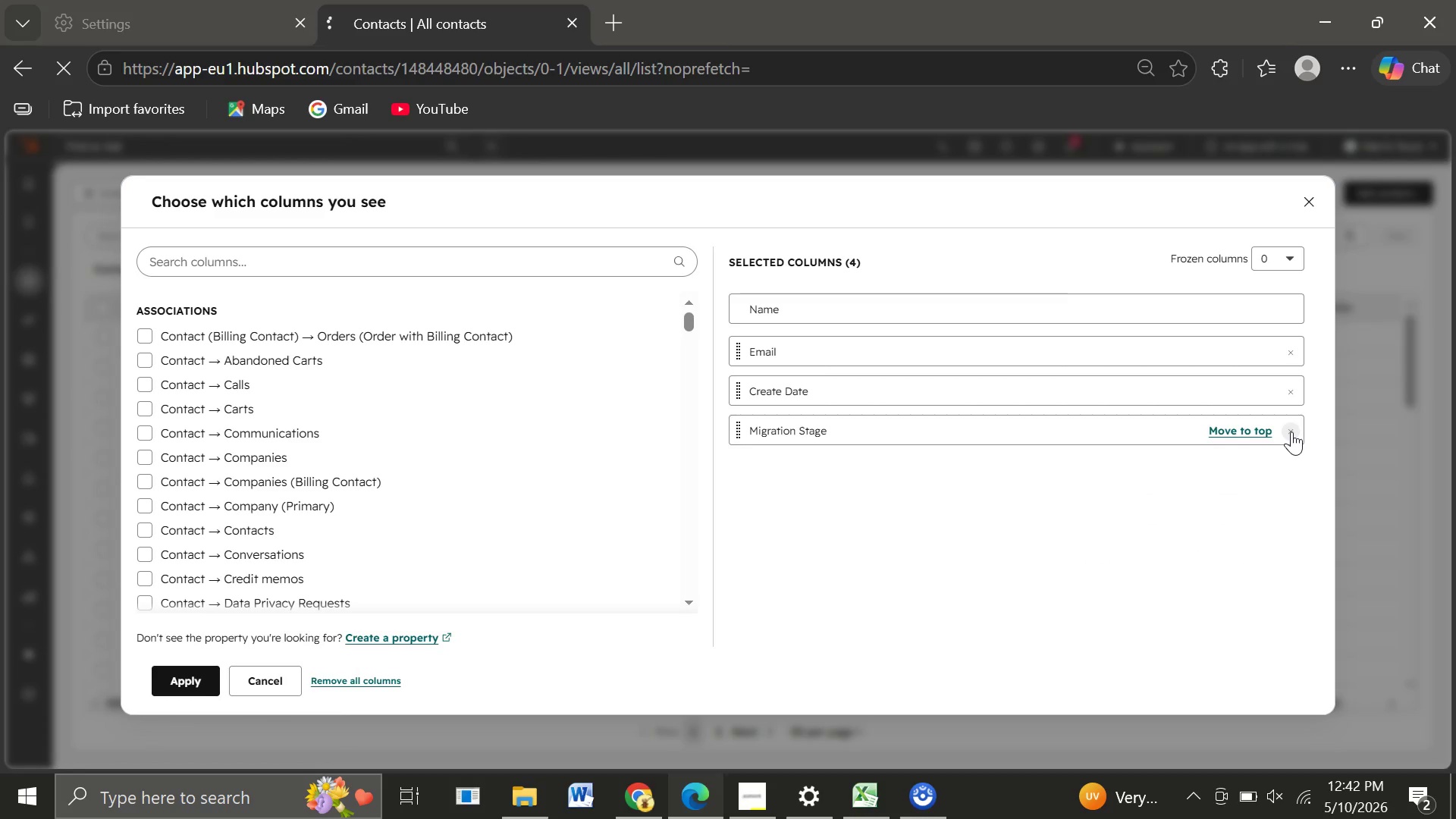 
left_click([1291, 431])
 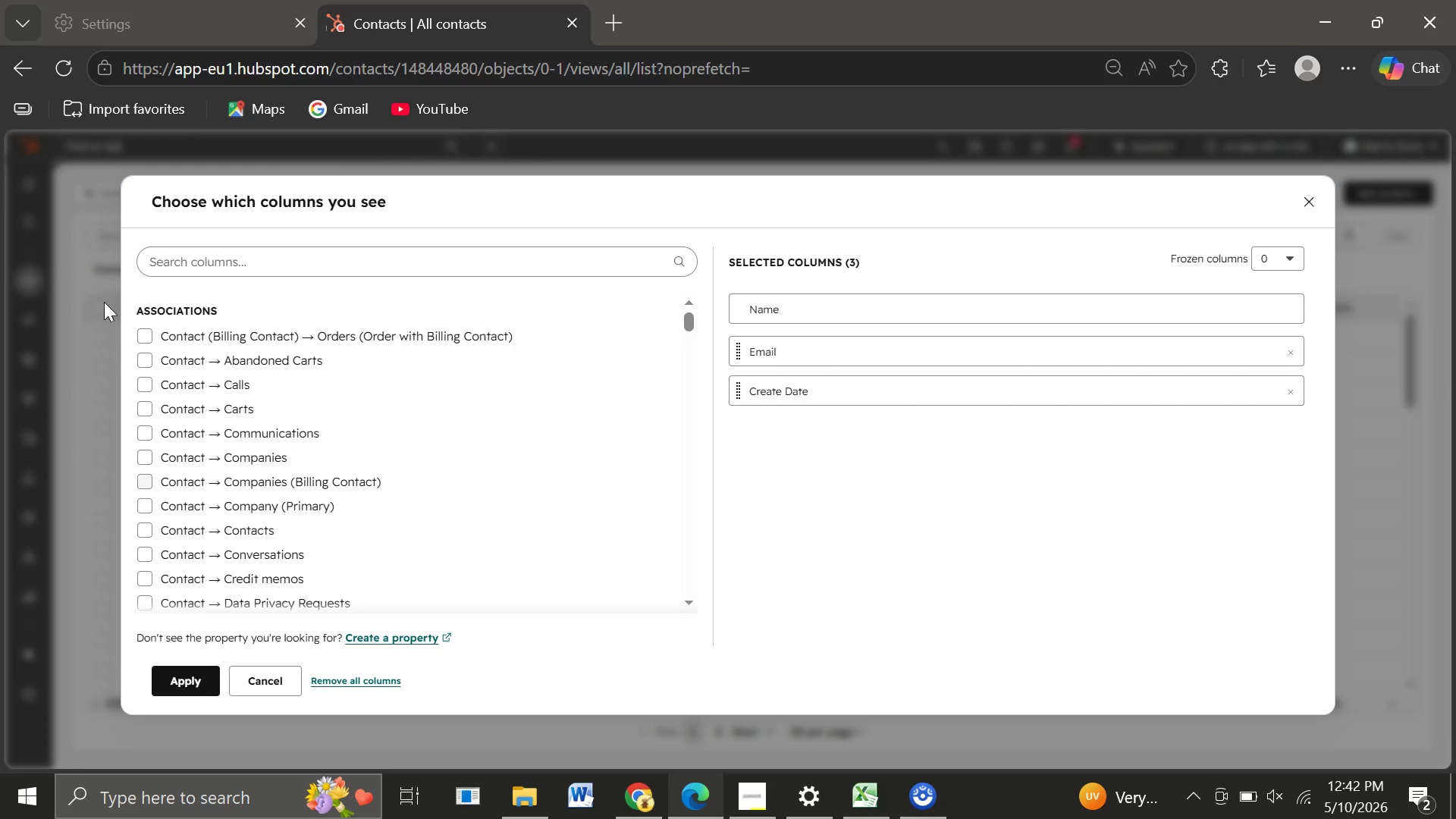 
left_click([208, 268])
 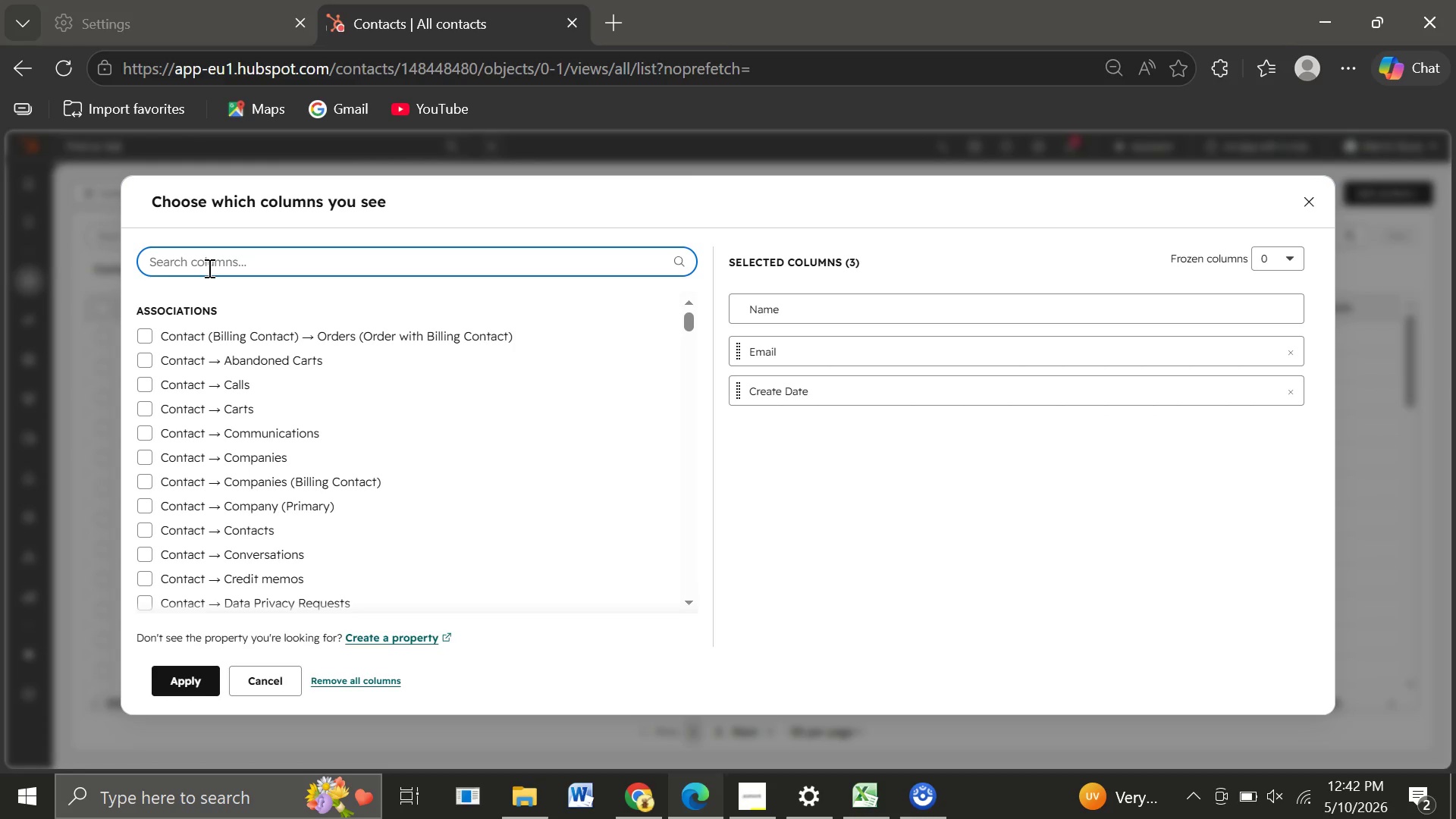 
type(pet)
 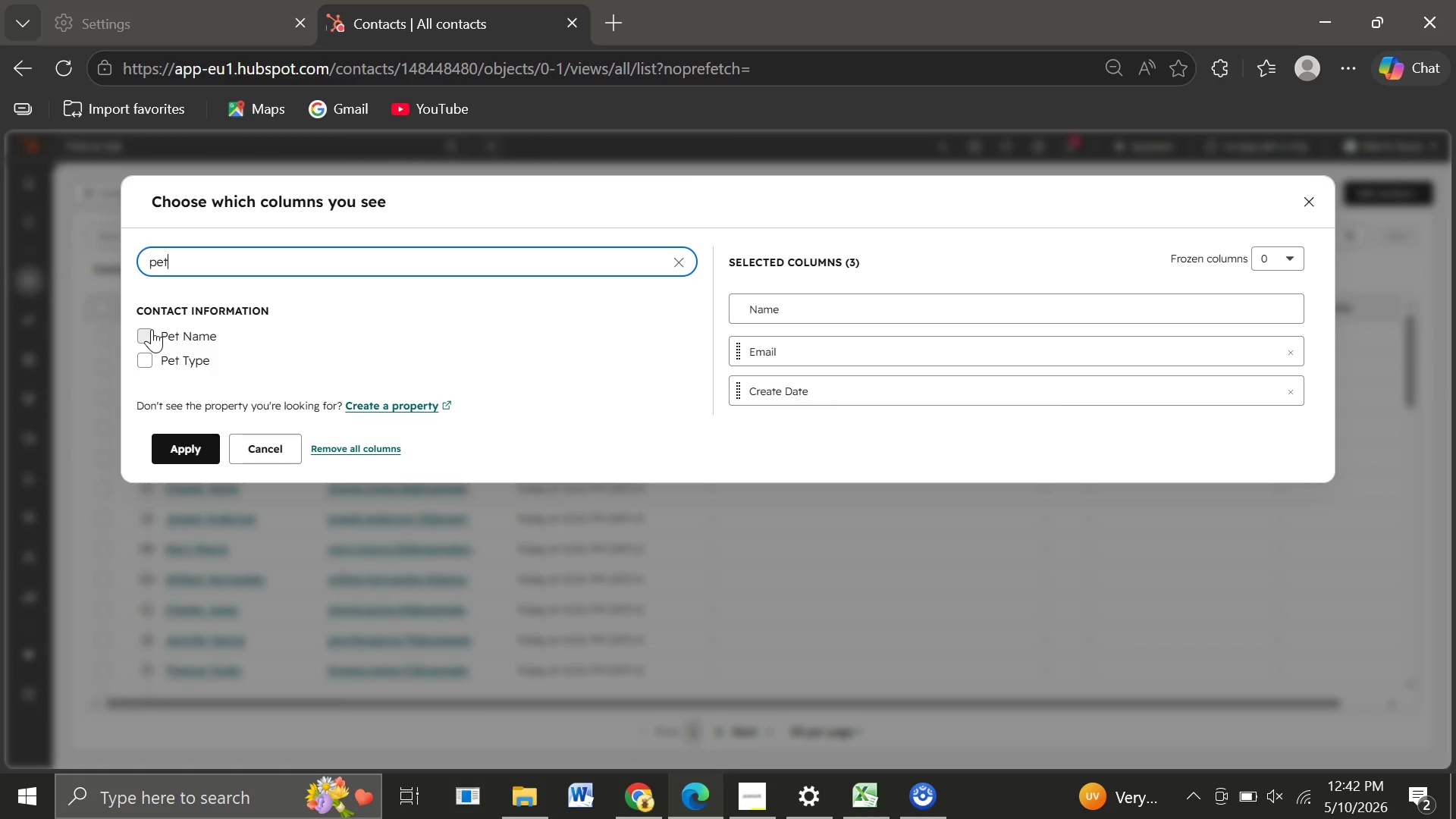 
left_click([152, 329])
 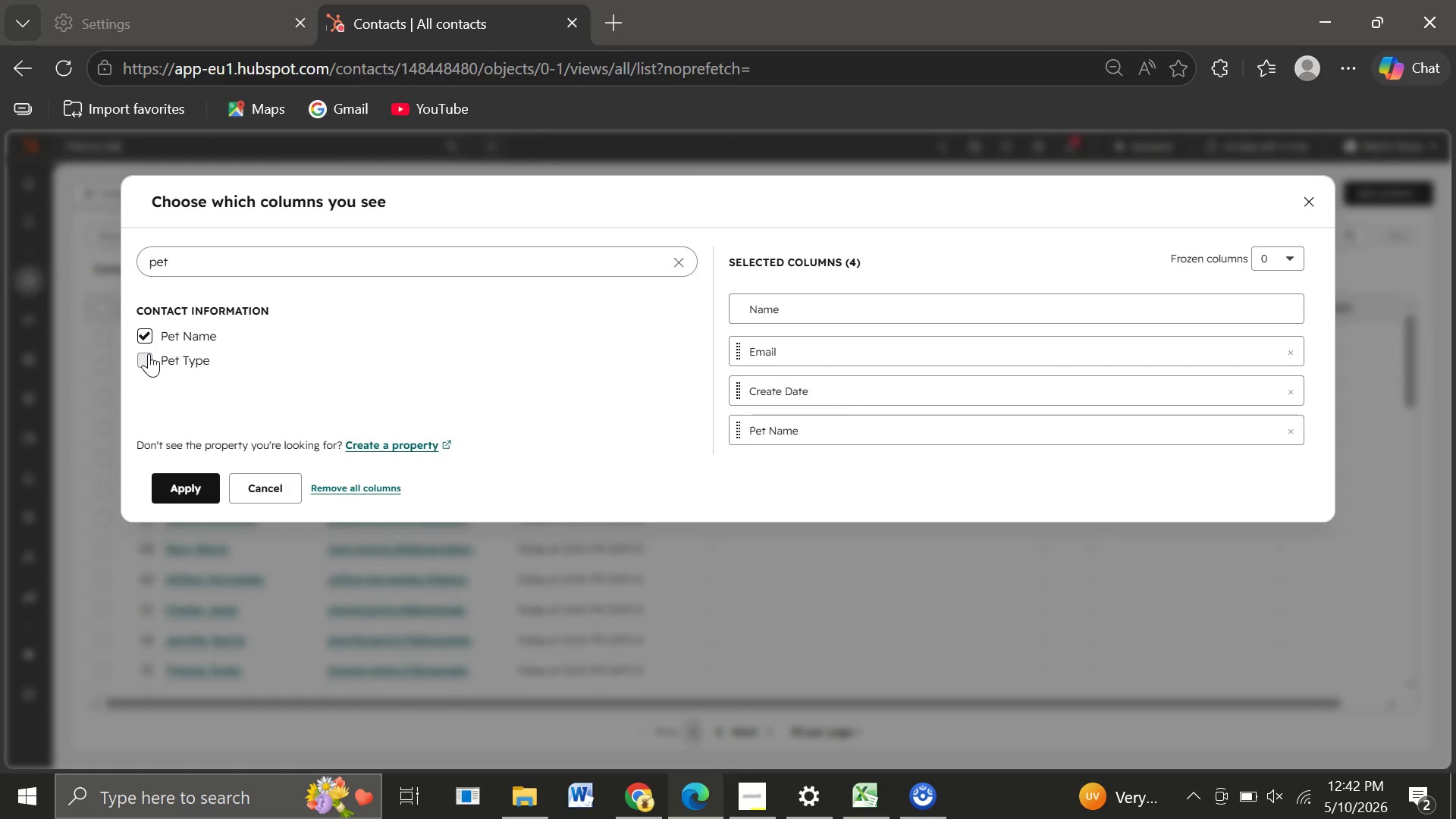 
left_click([149, 353])
 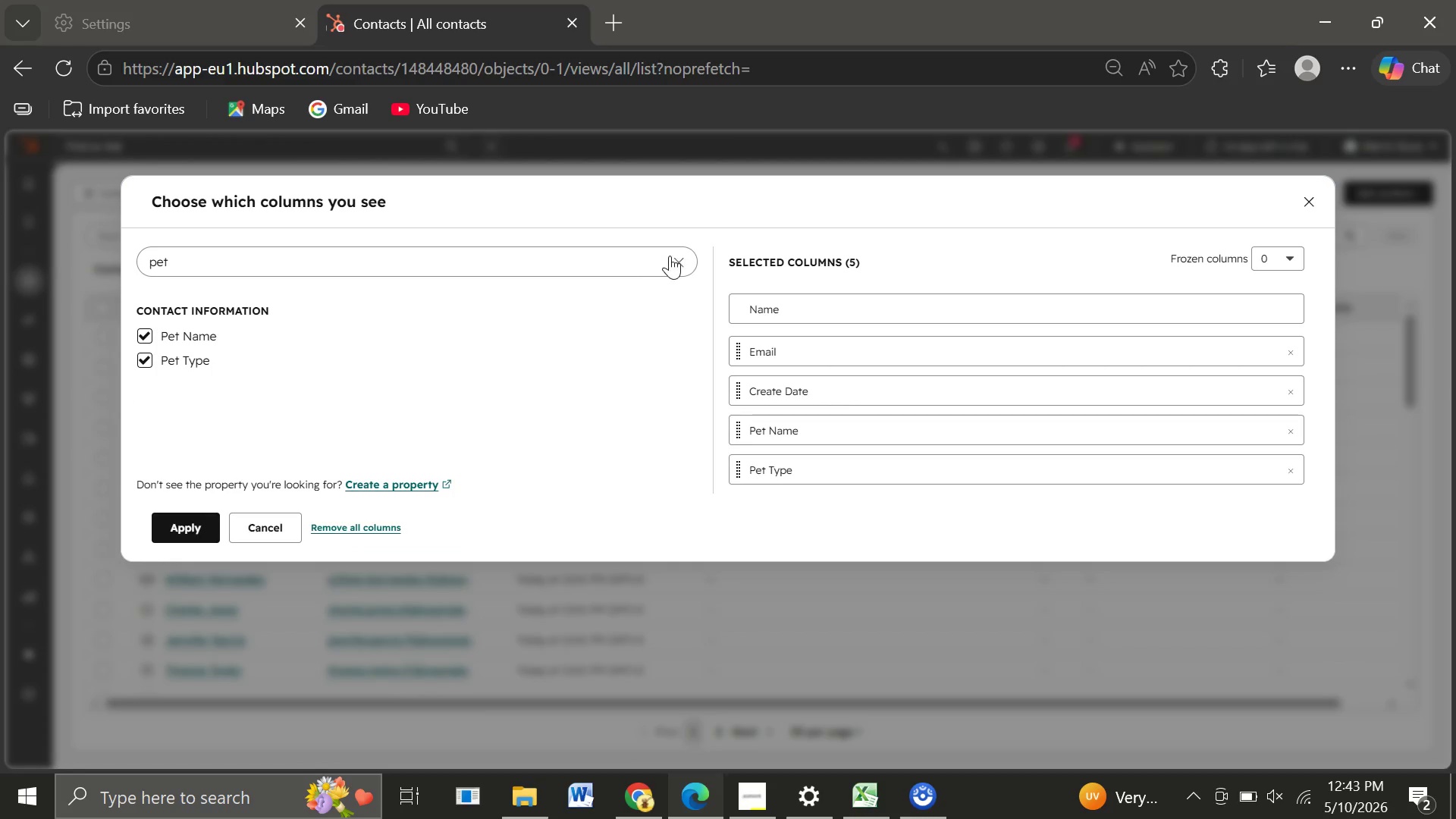 
left_click([670, 255])
 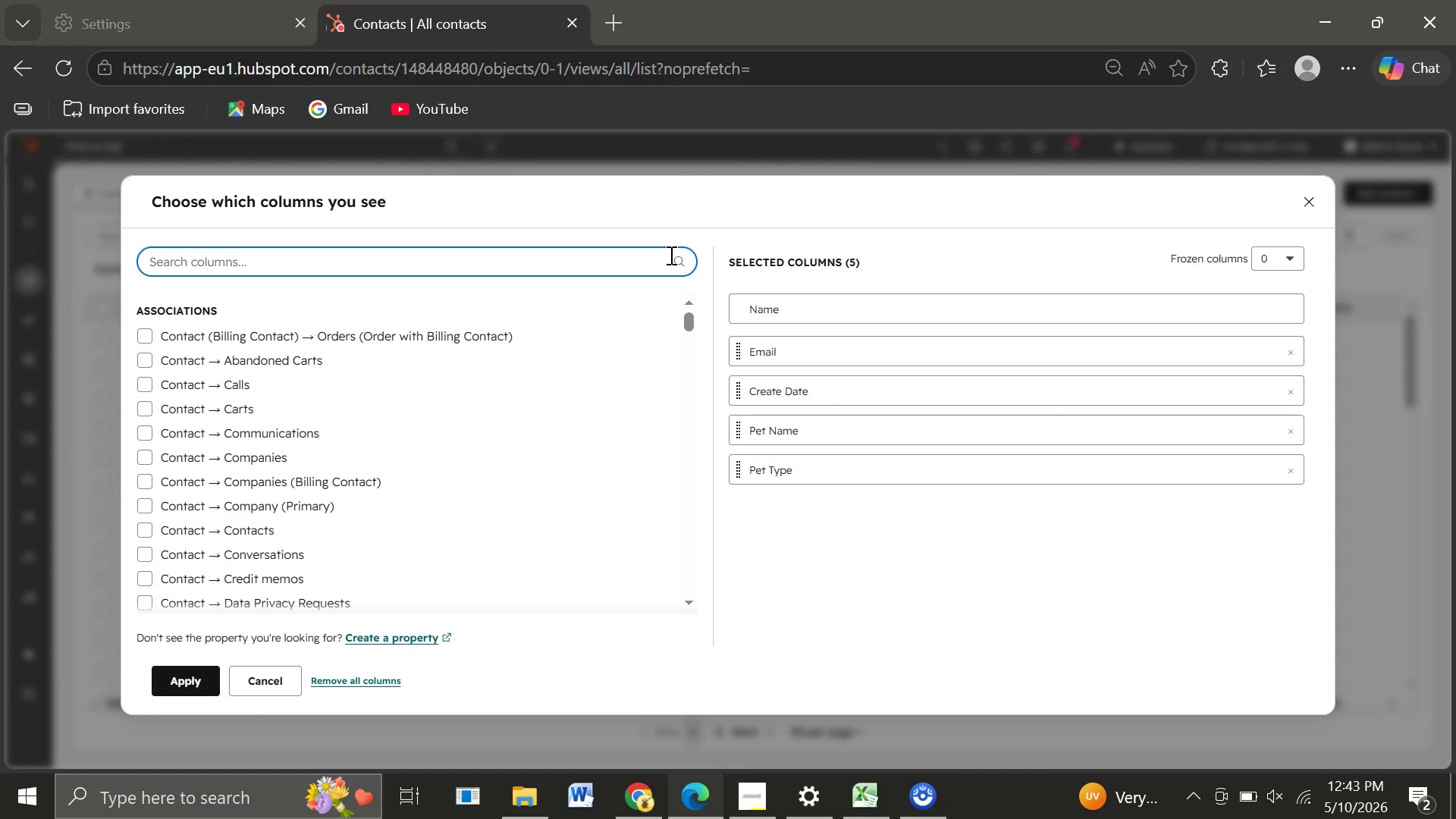 
type(pet)
 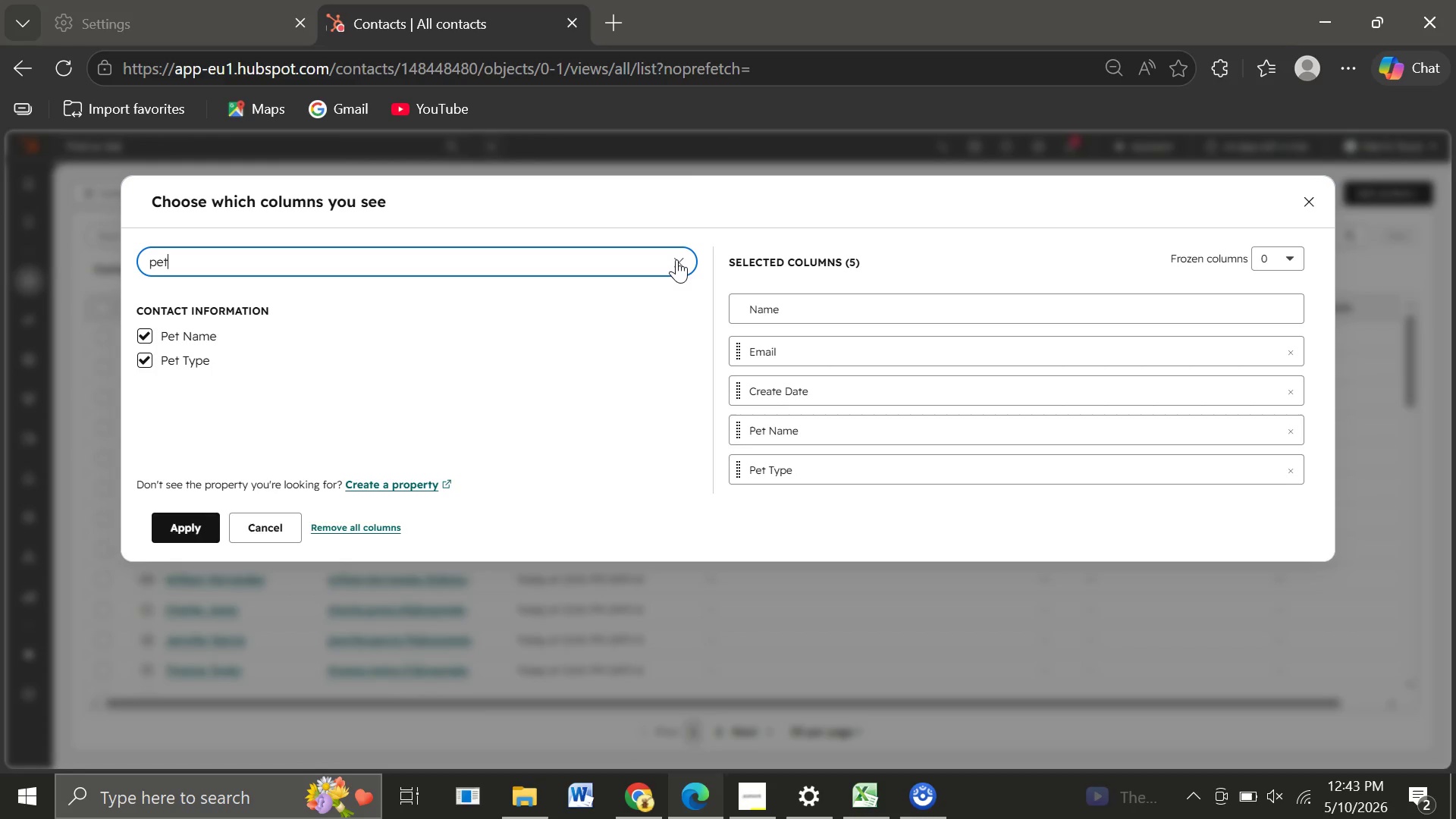 
left_click([676, 259])
 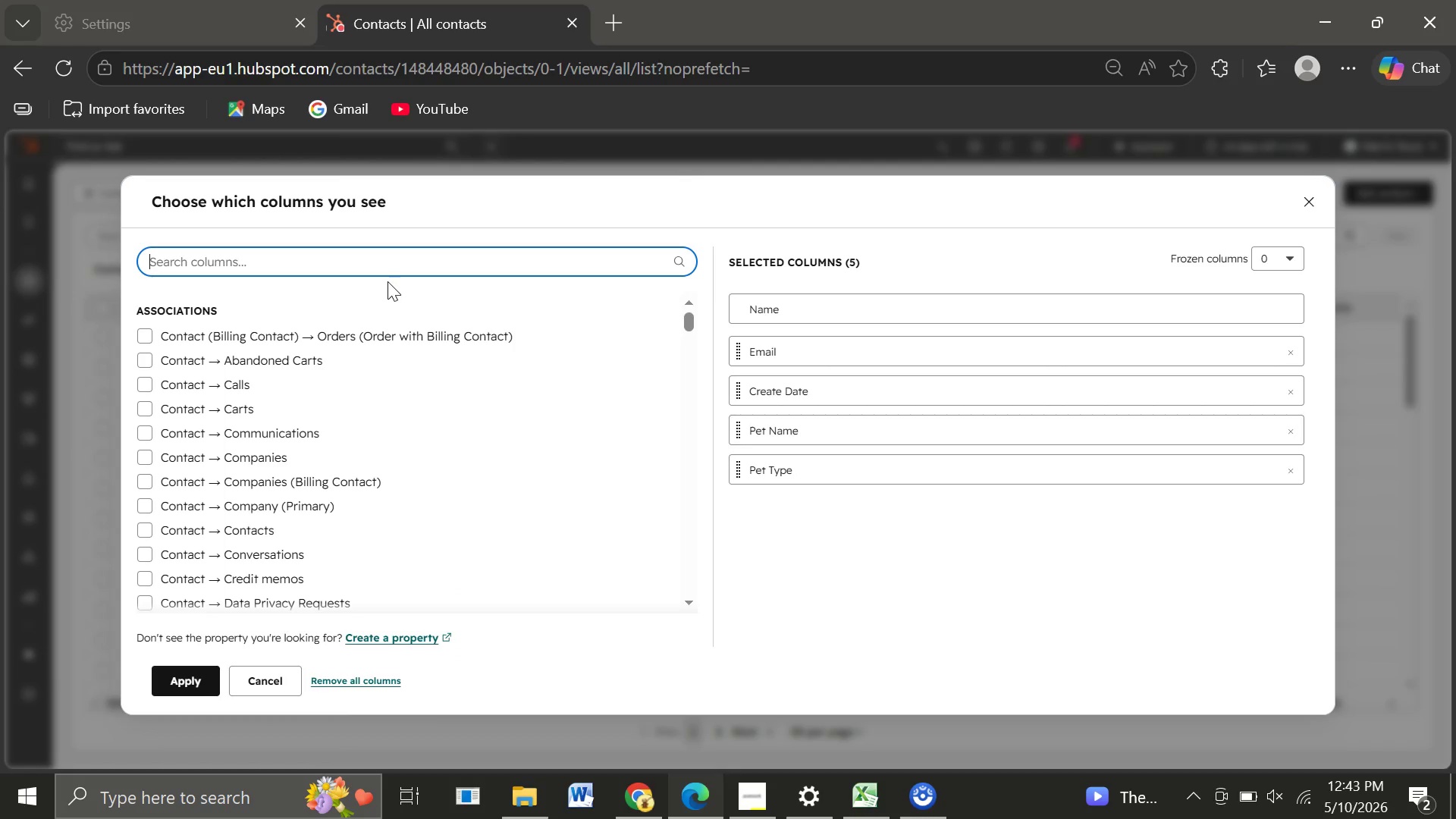 
type(bir)
 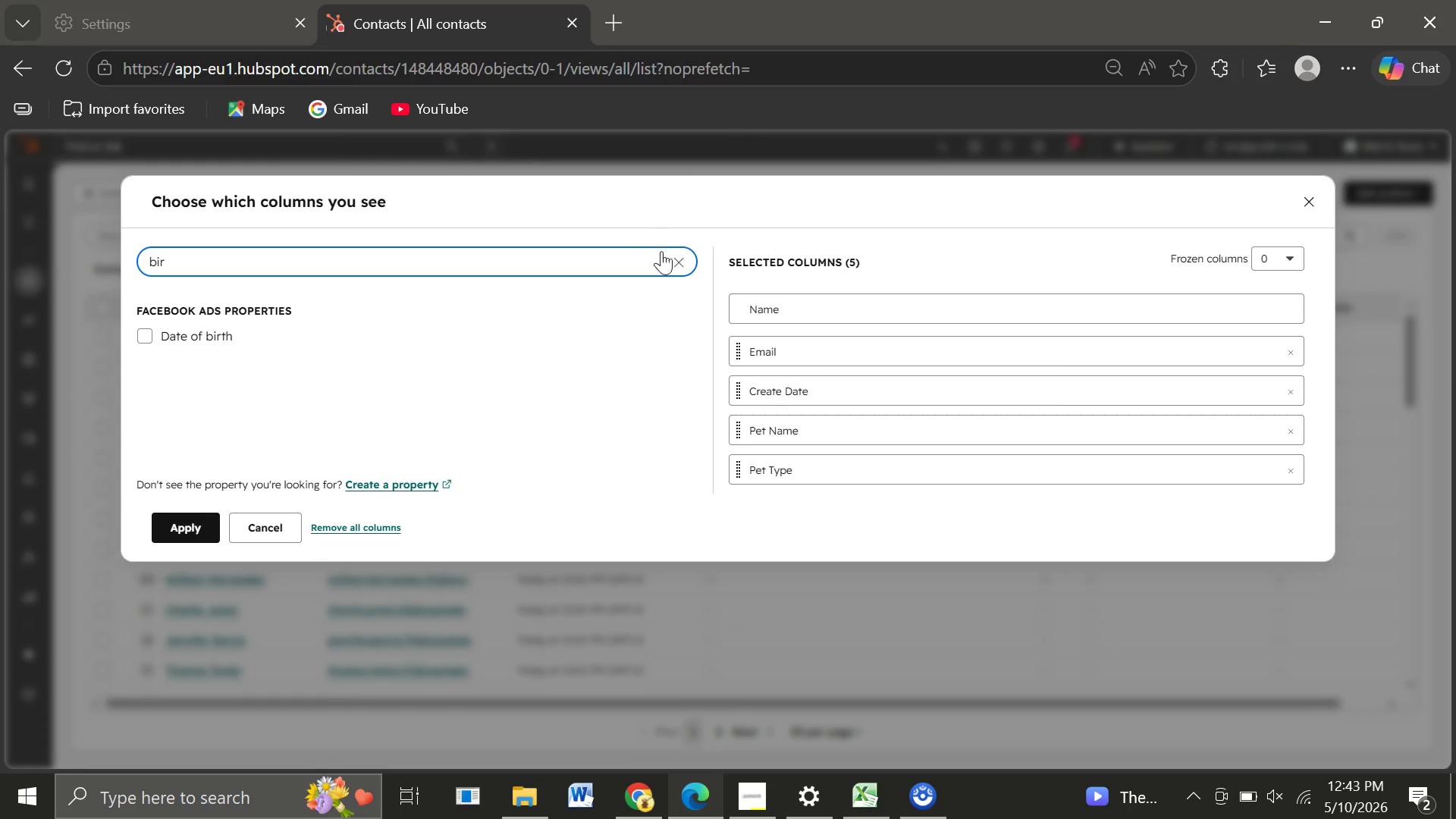 
left_click([676, 259])
 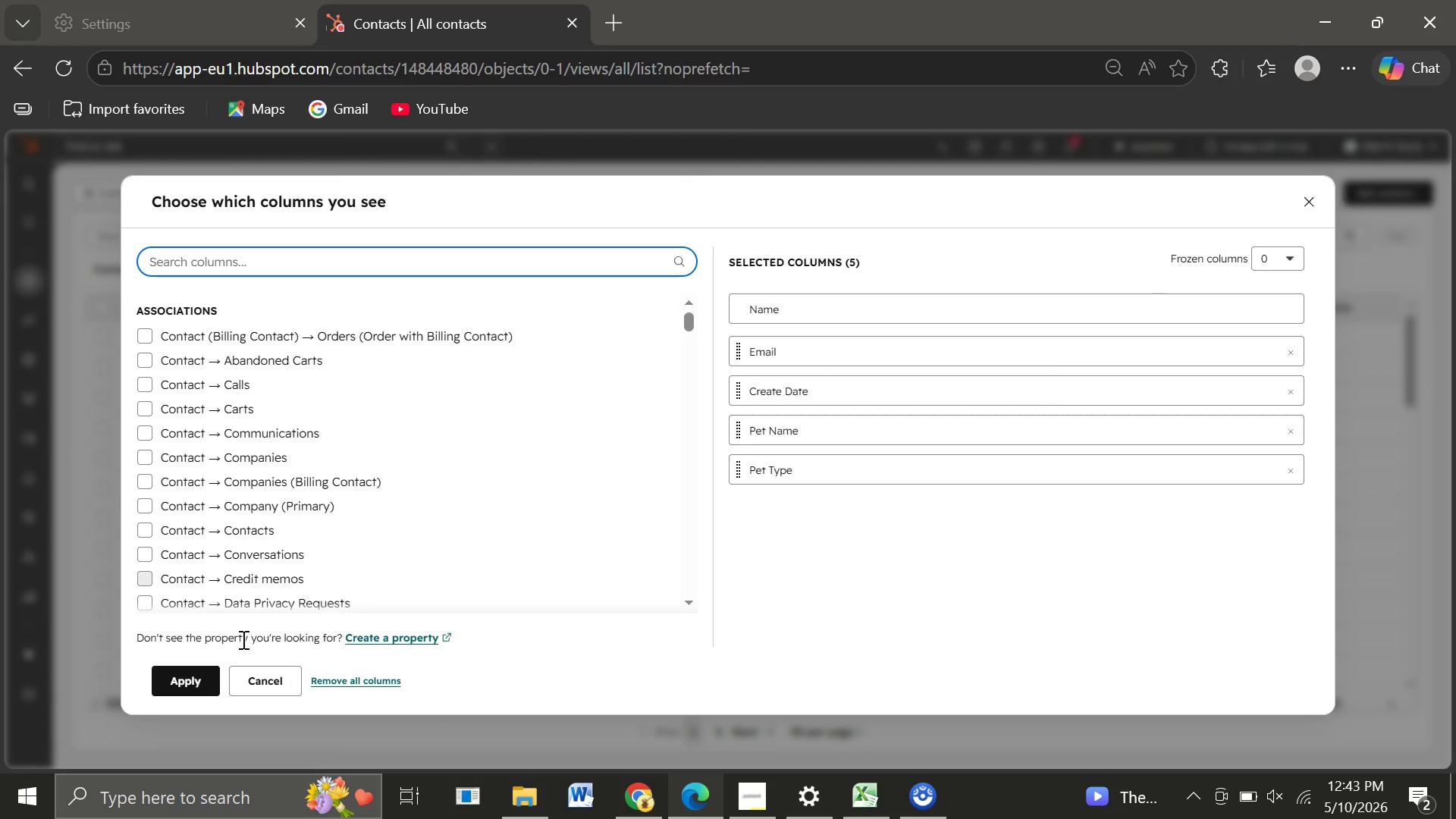 
left_click([192, 677])
 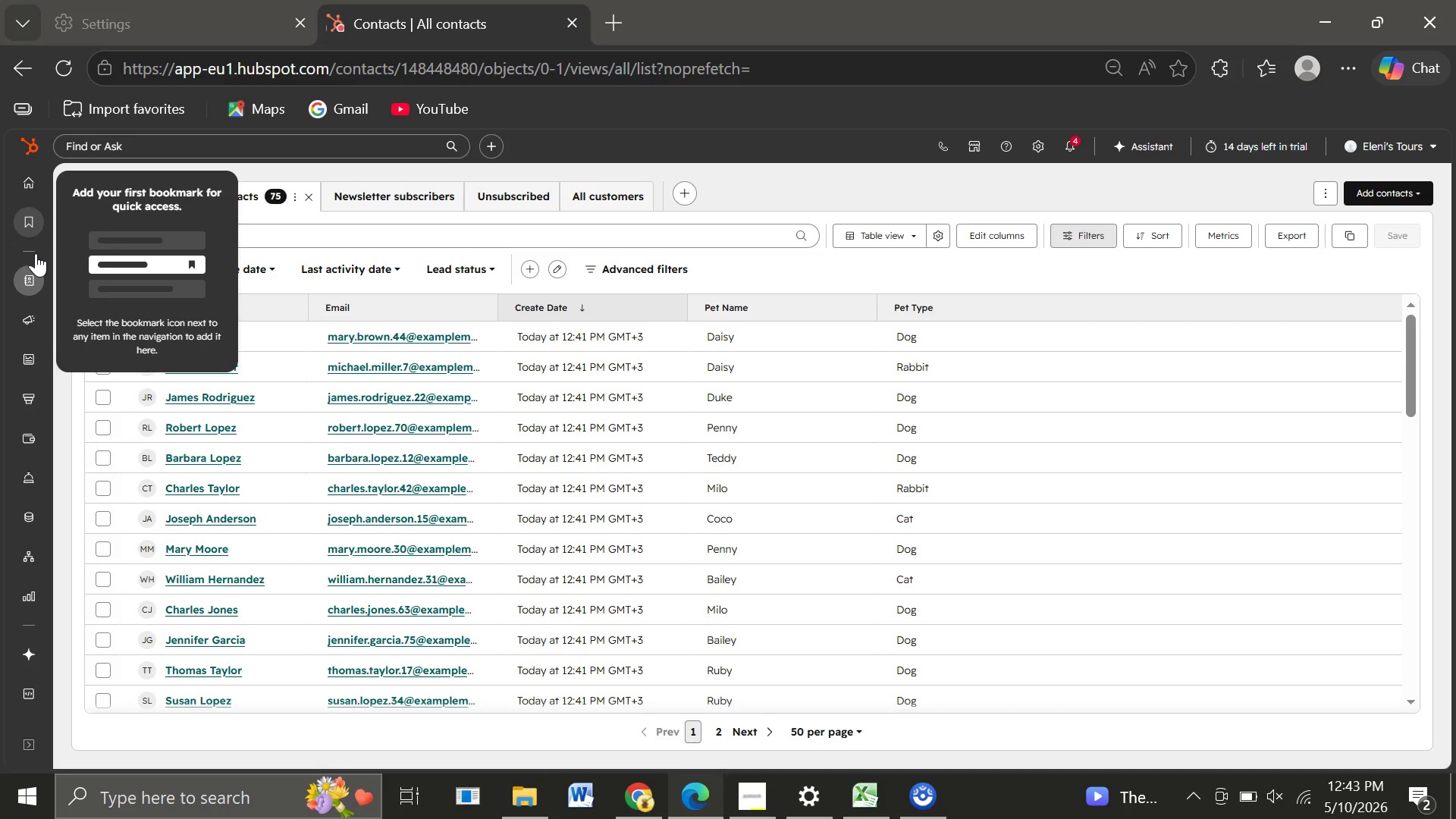 
wait(16.5)
 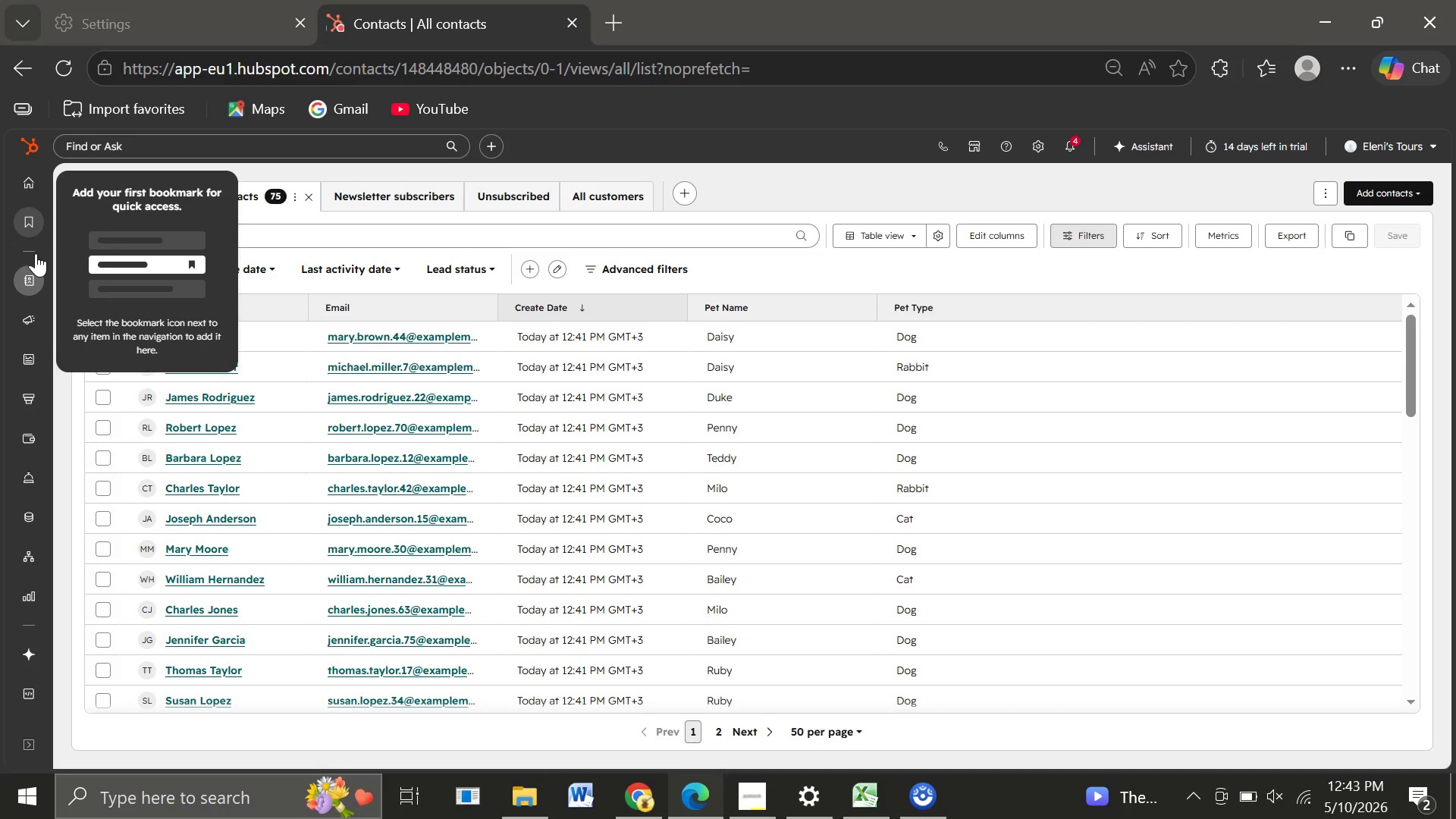 
left_click([99, 303])
 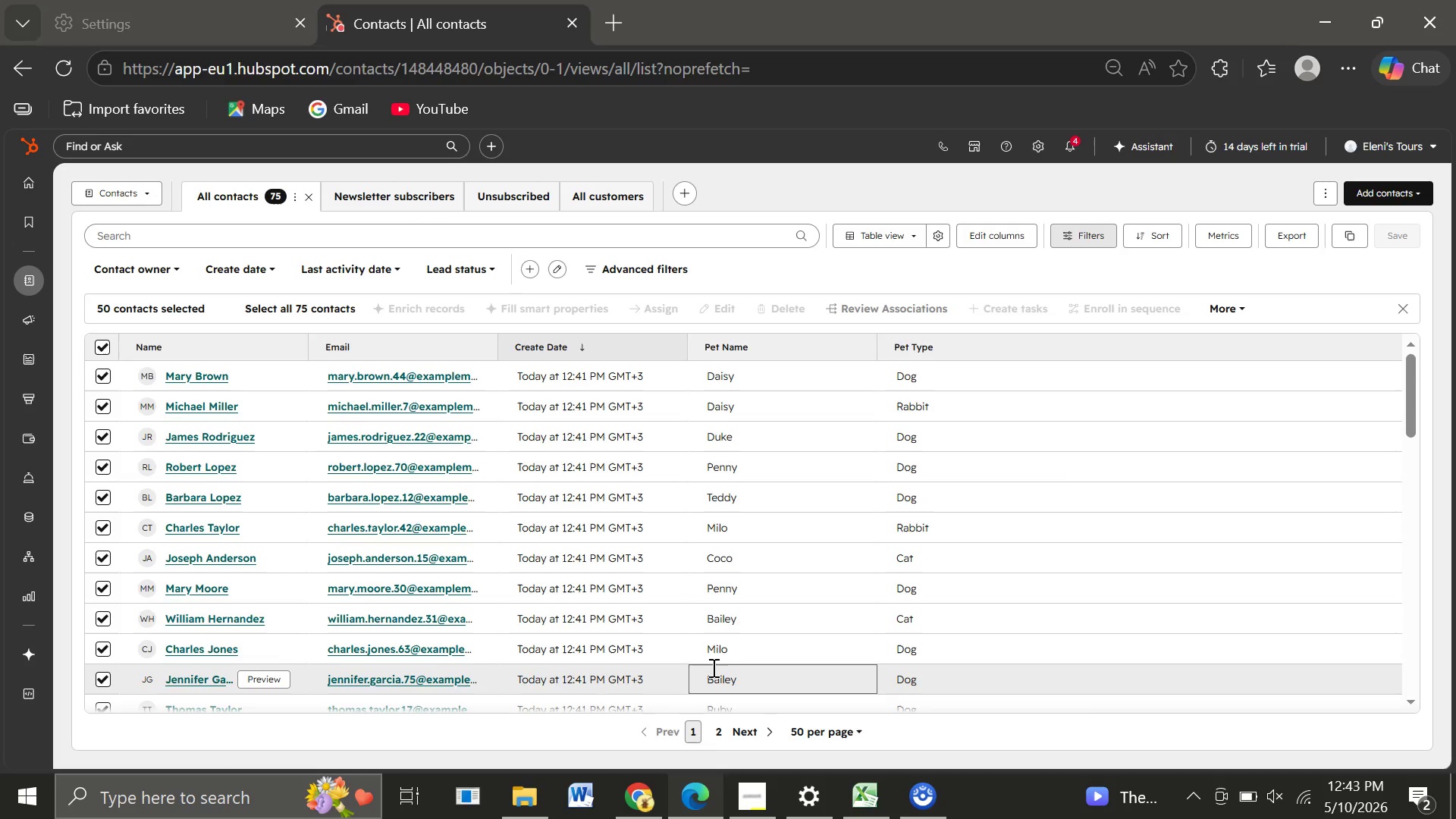 
left_click_drag(start_coordinate=[712, 667], to_coordinate=[871, 646])
 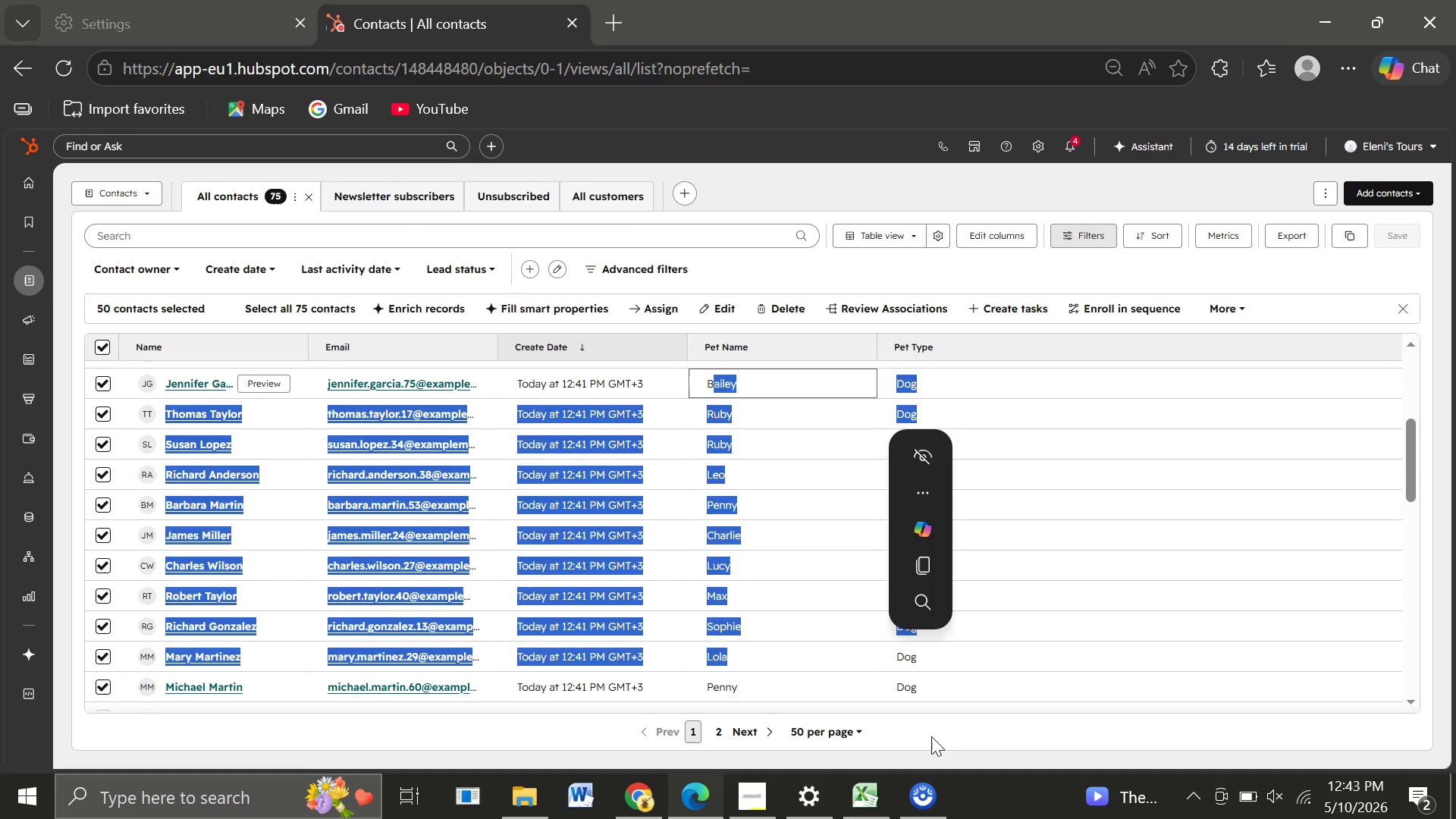 
left_click([931, 736])
 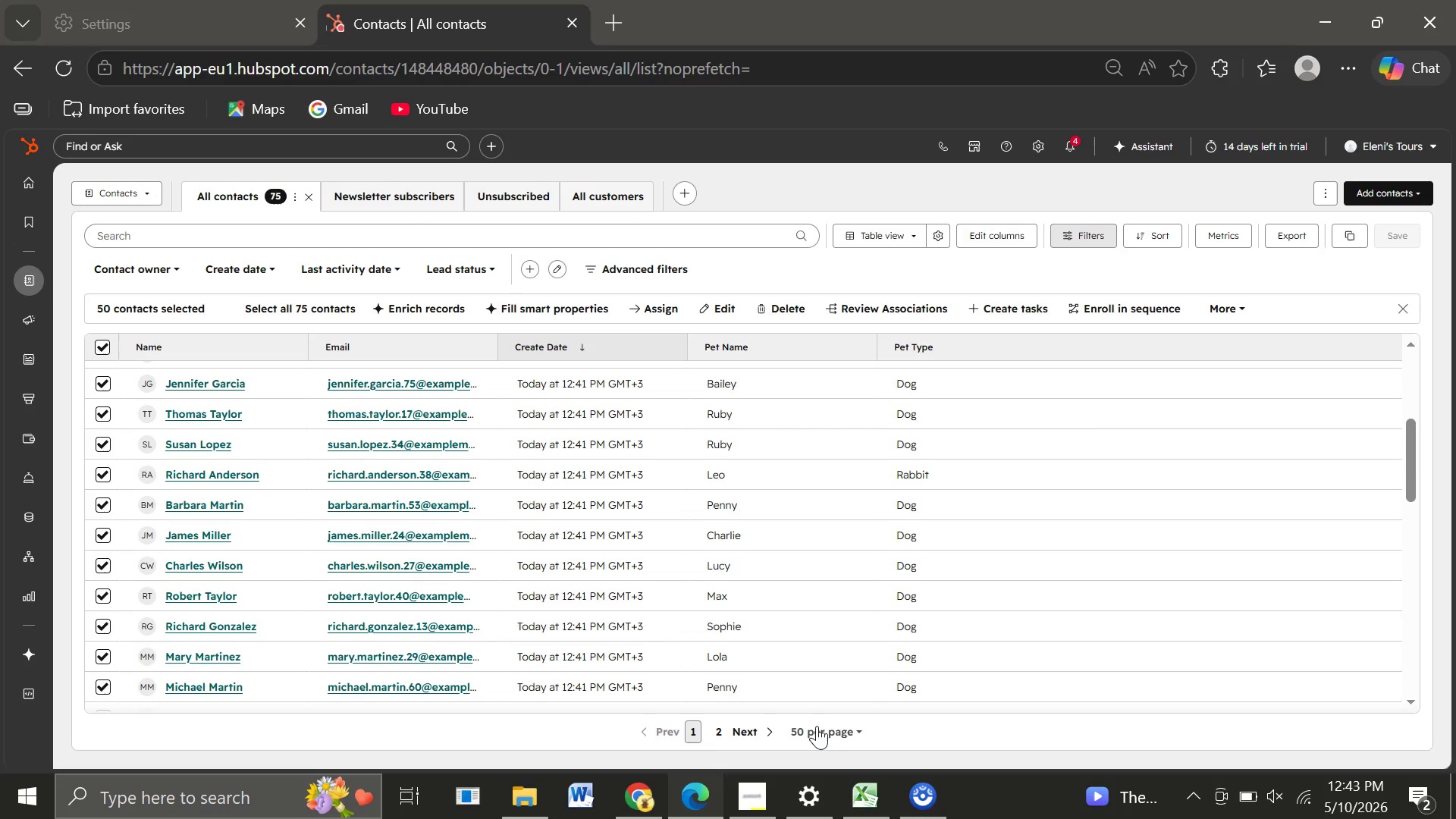 
left_click([817, 726])
 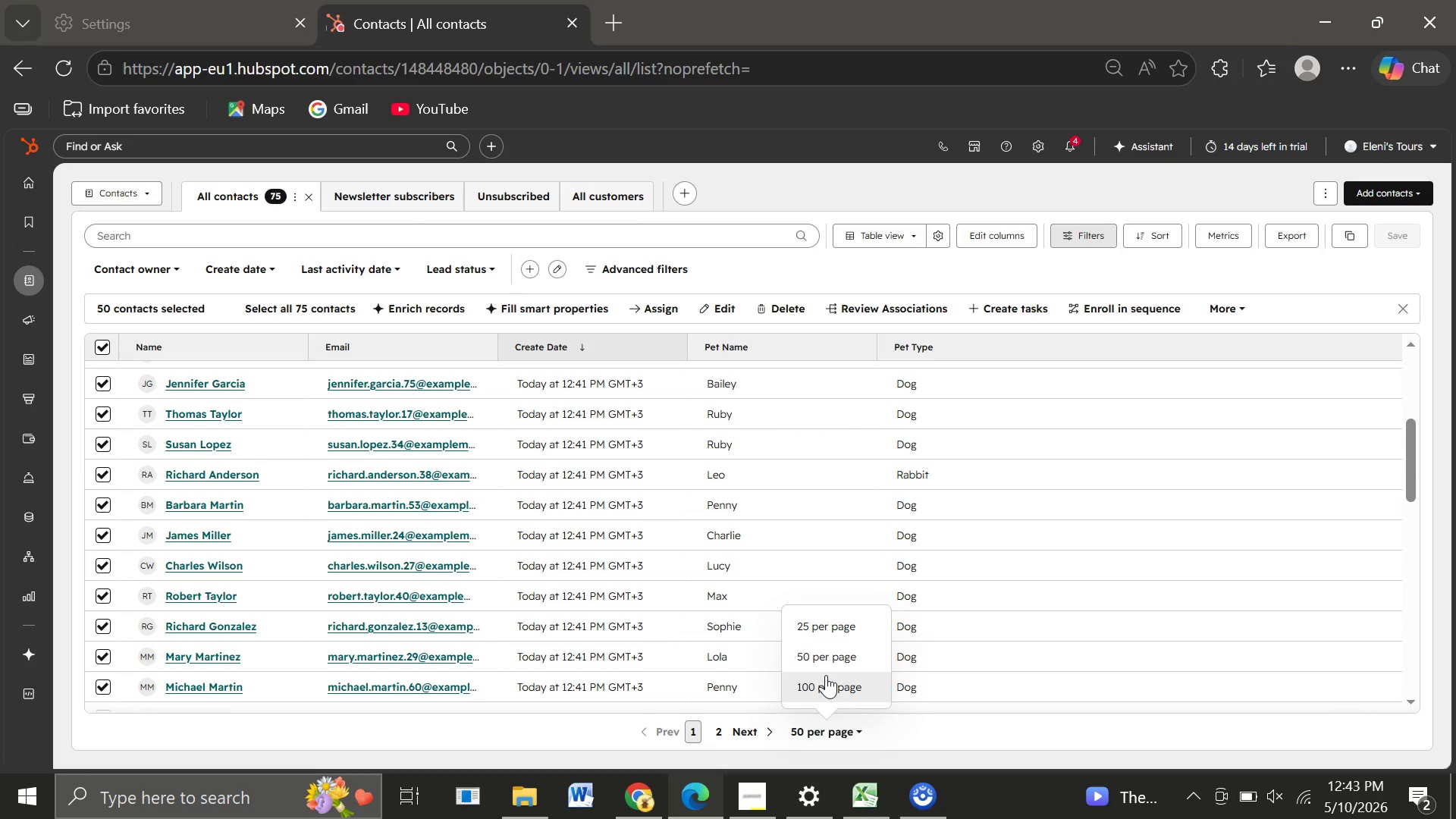 
left_click([826, 675])
 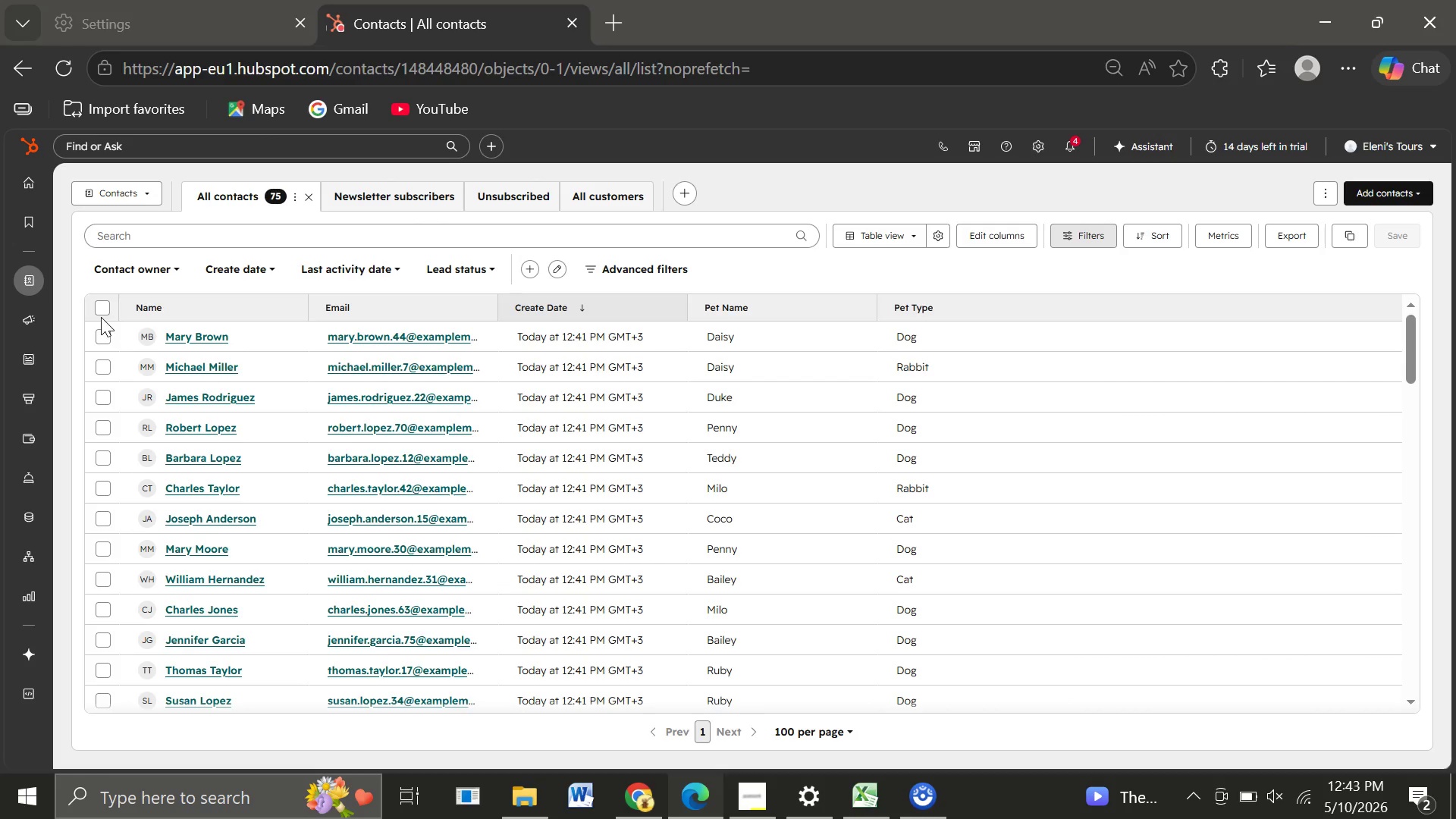 
left_click([101, 309])
 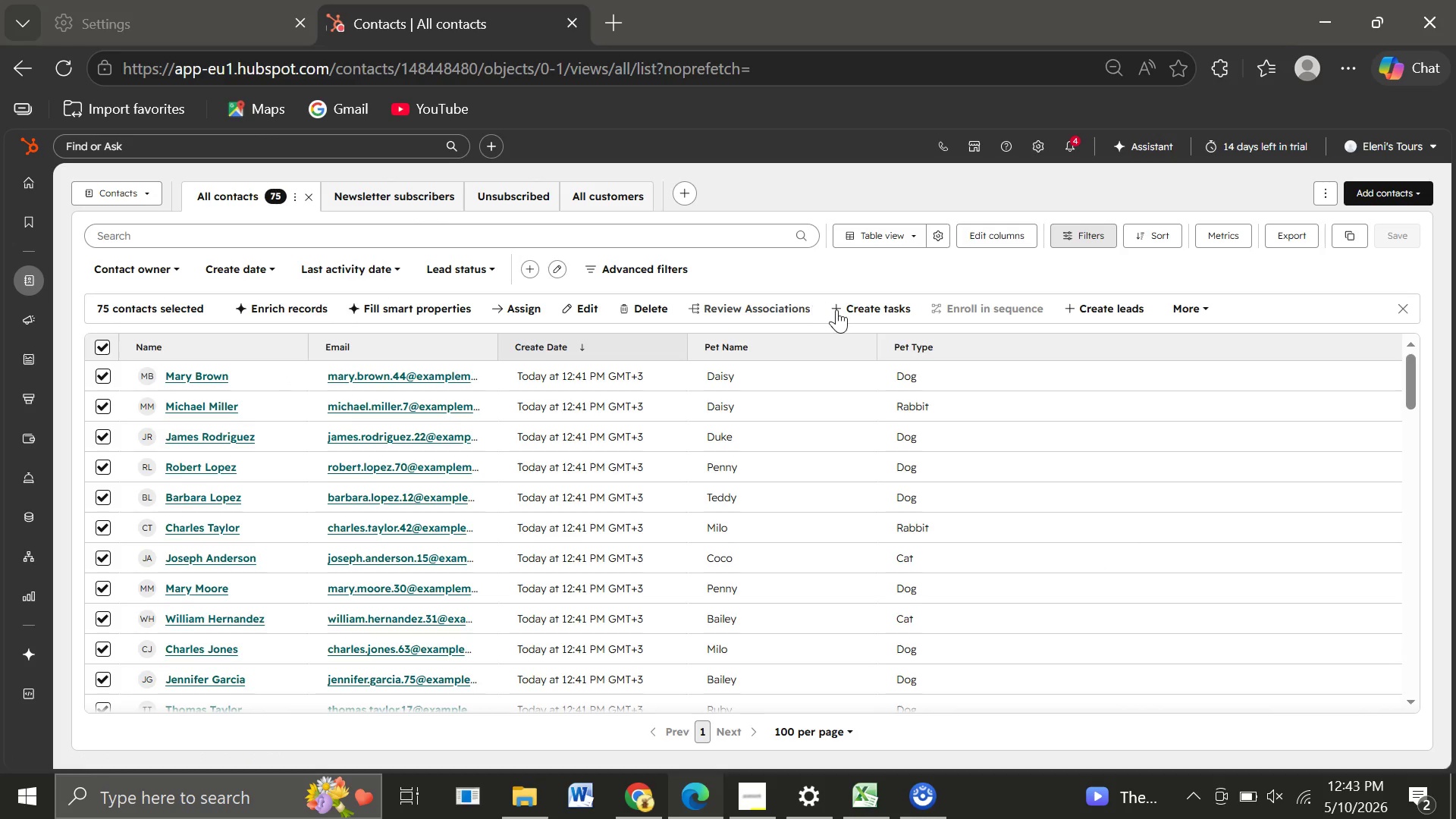 
wait(5.45)
 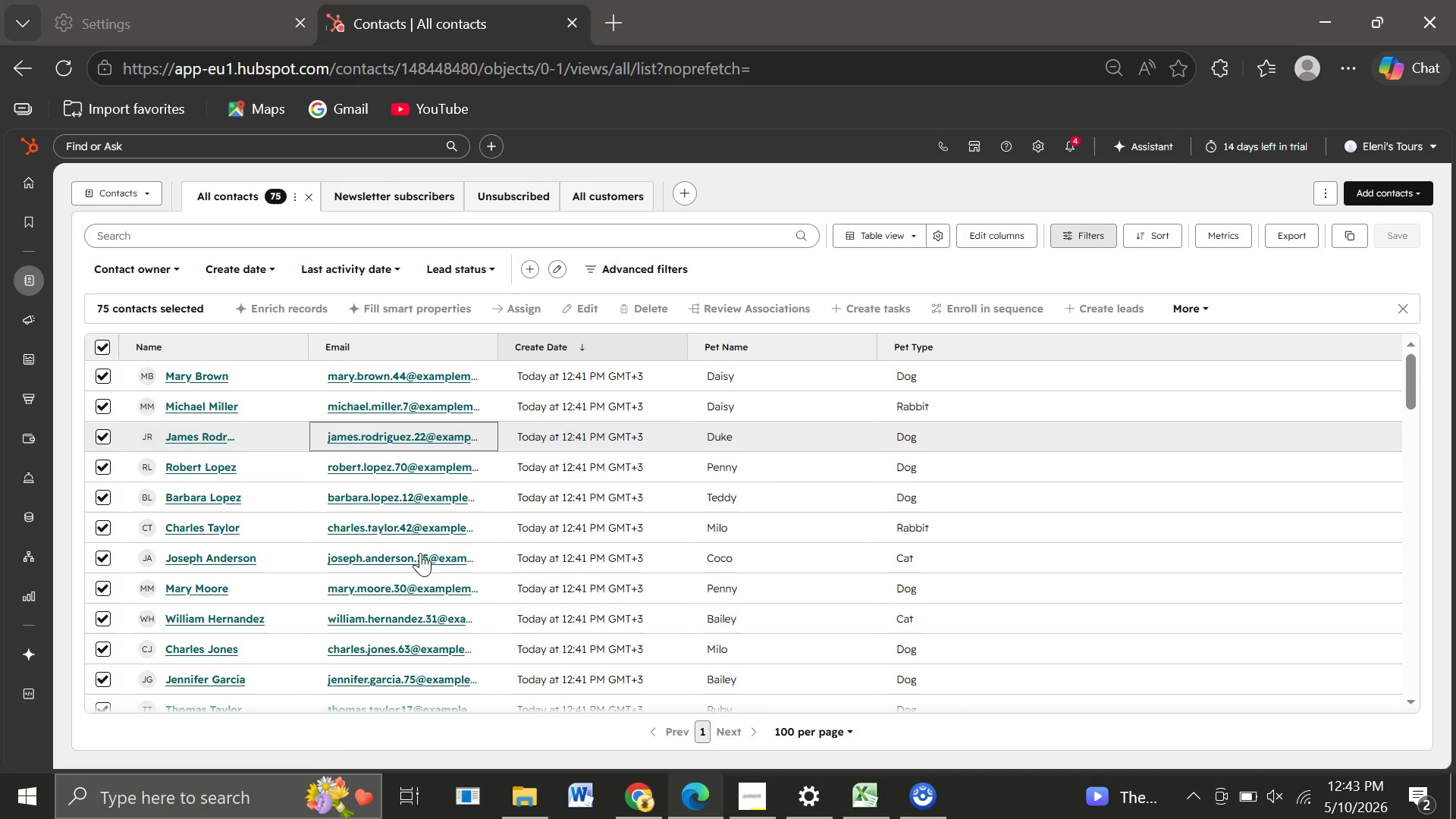 
left_click([633, 302])
 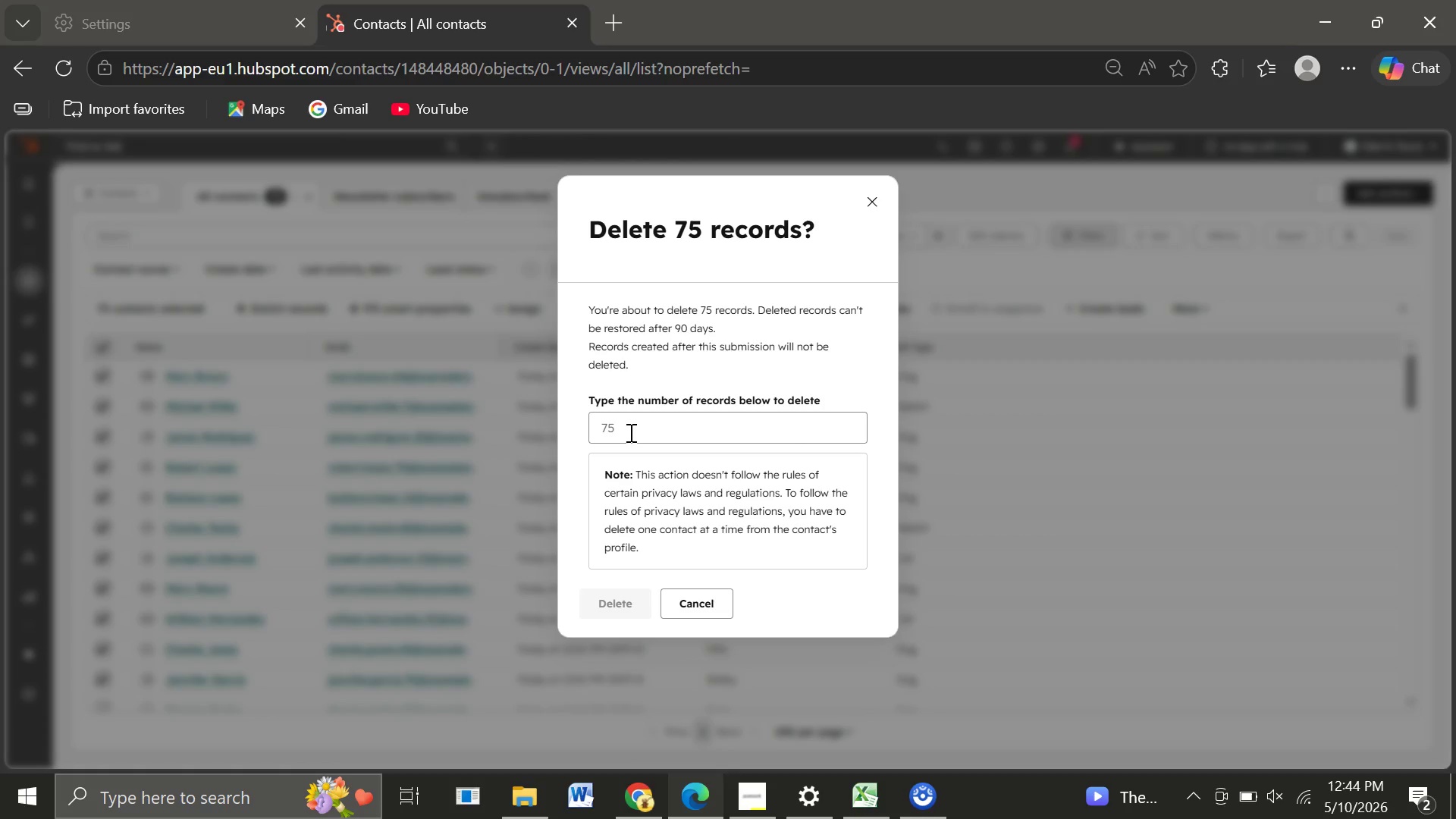 
left_click([629, 431])
 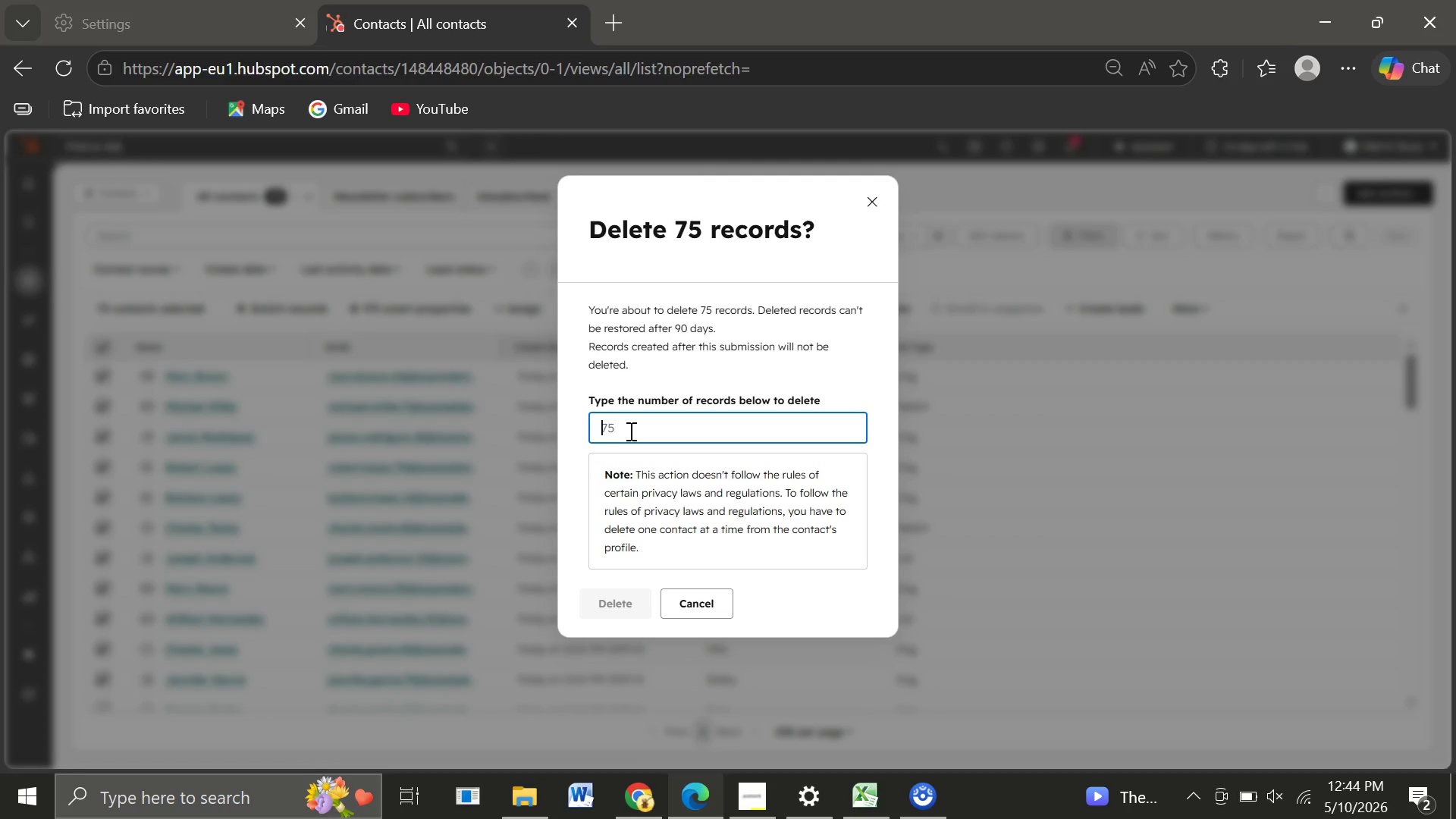 
type(75)
 